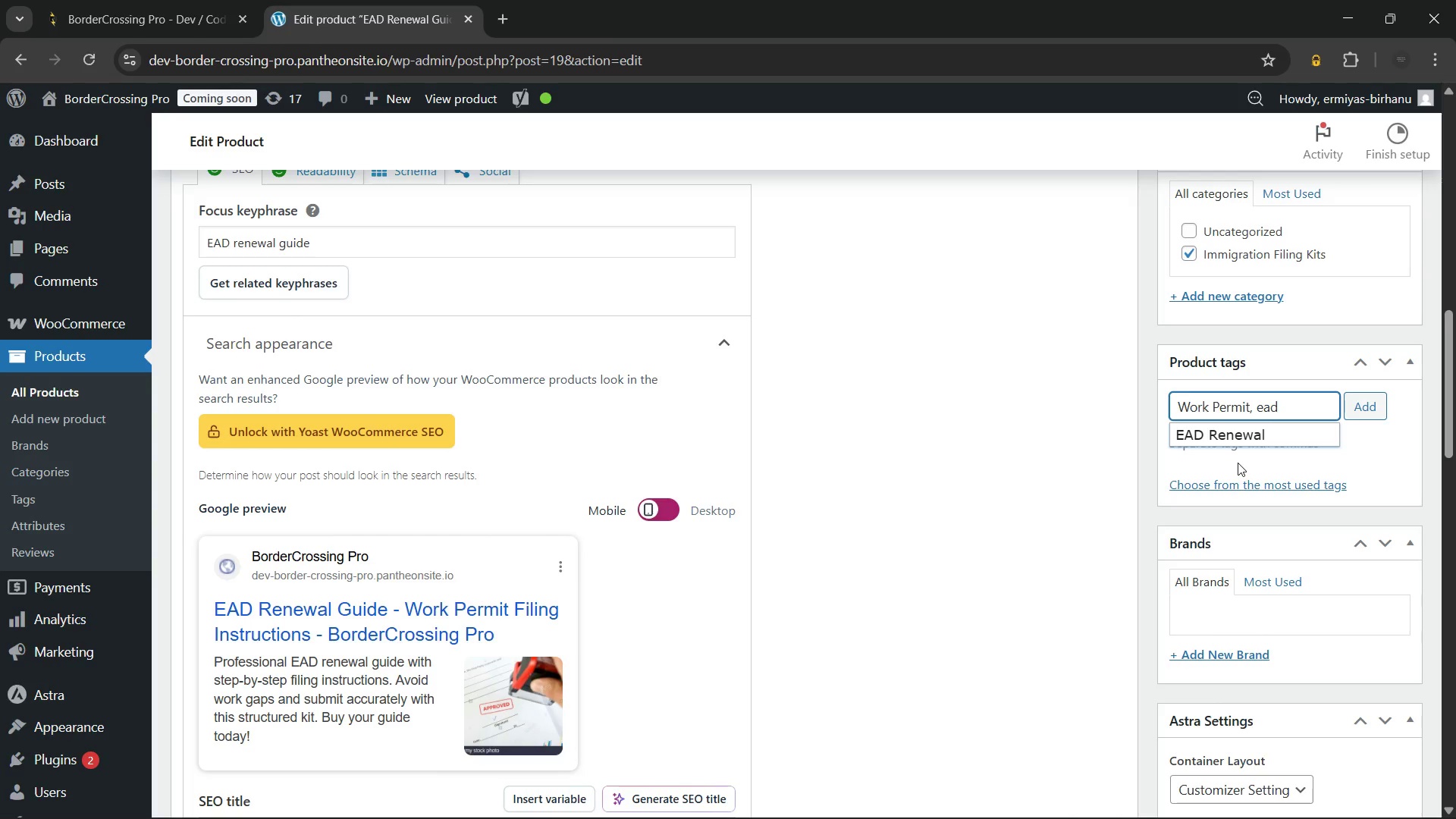 
left_click([1235, 428])
 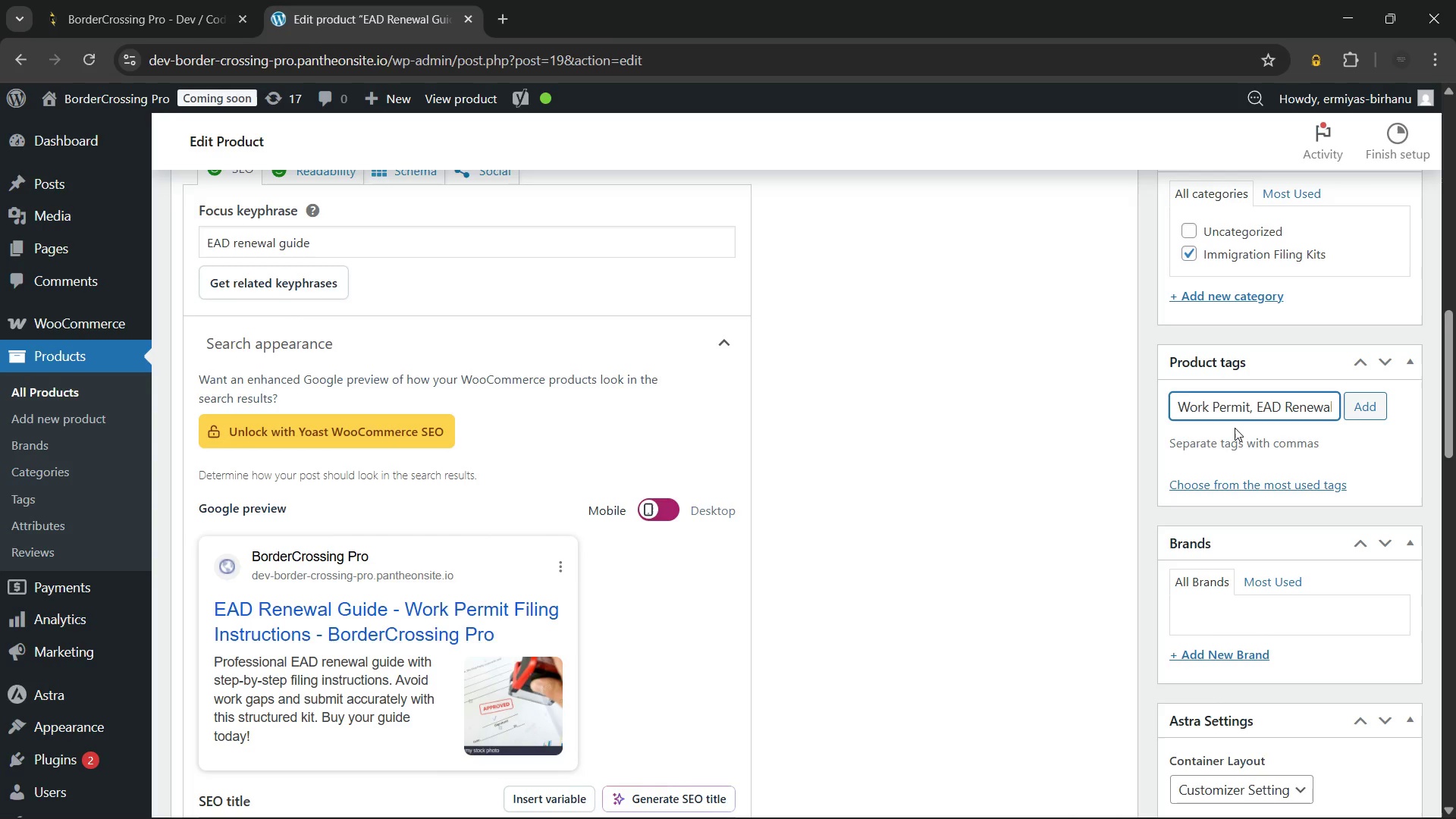 
type(em)
 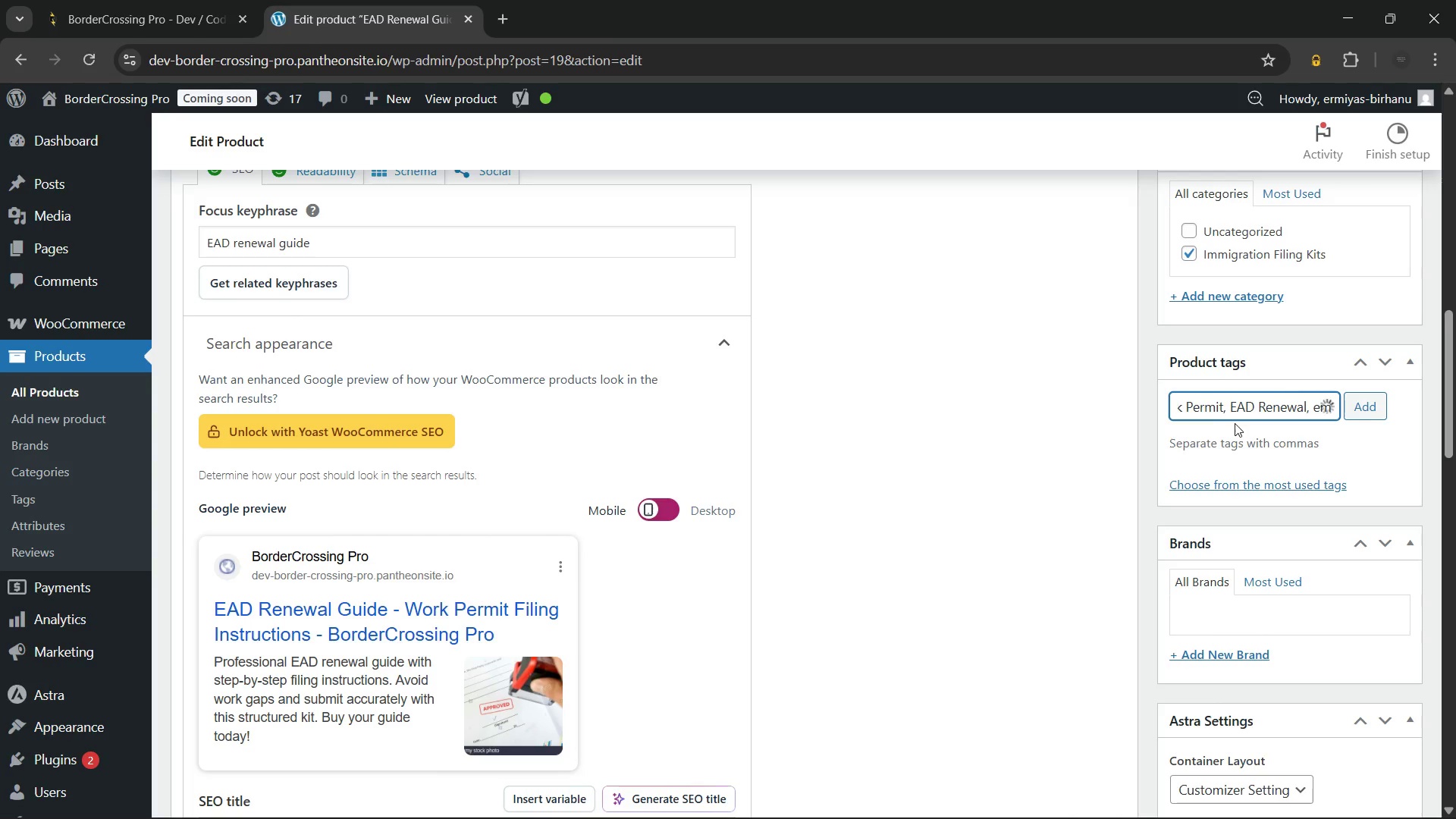 
type(plo)
 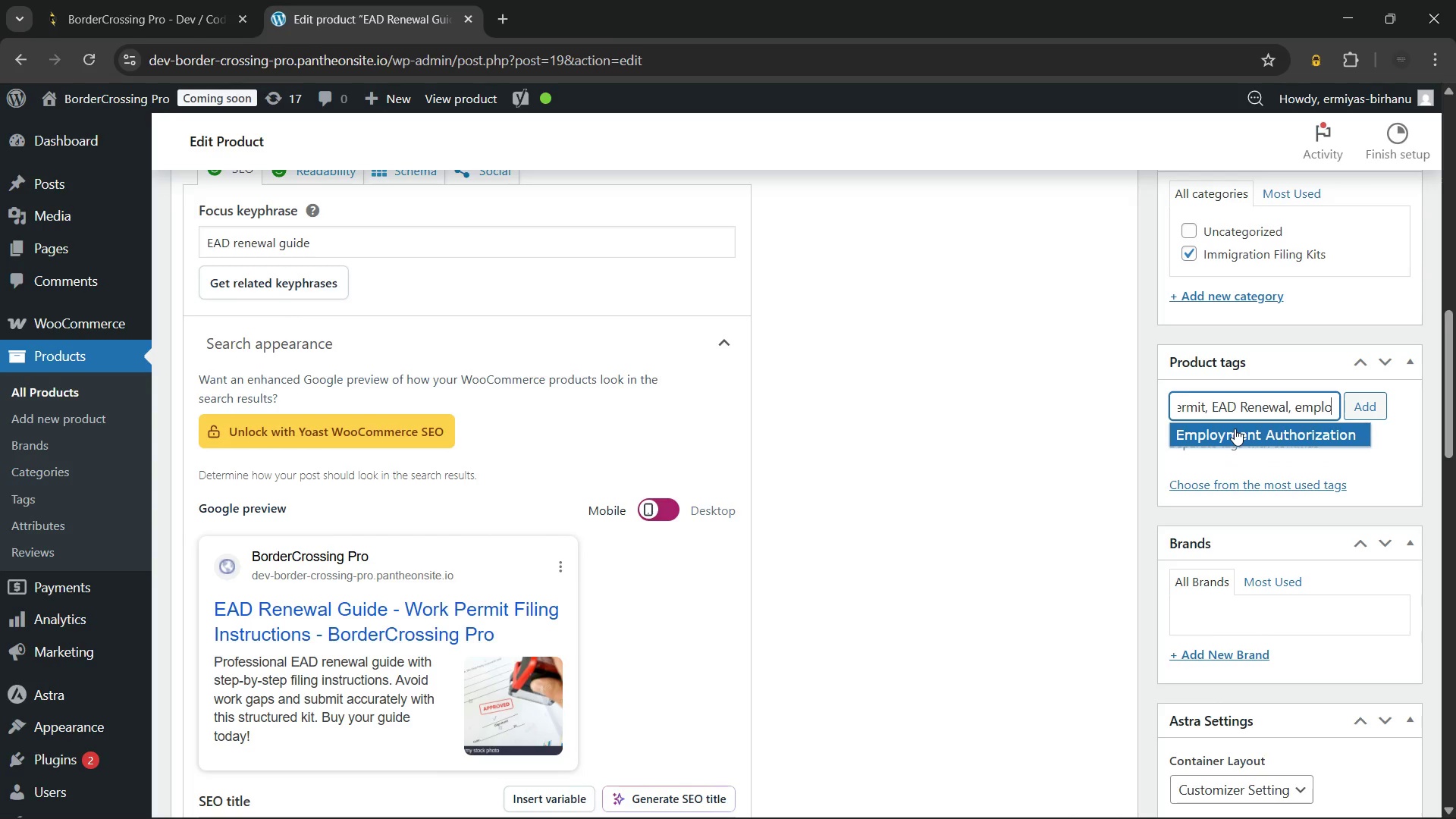 
left_click([1235, 428])
 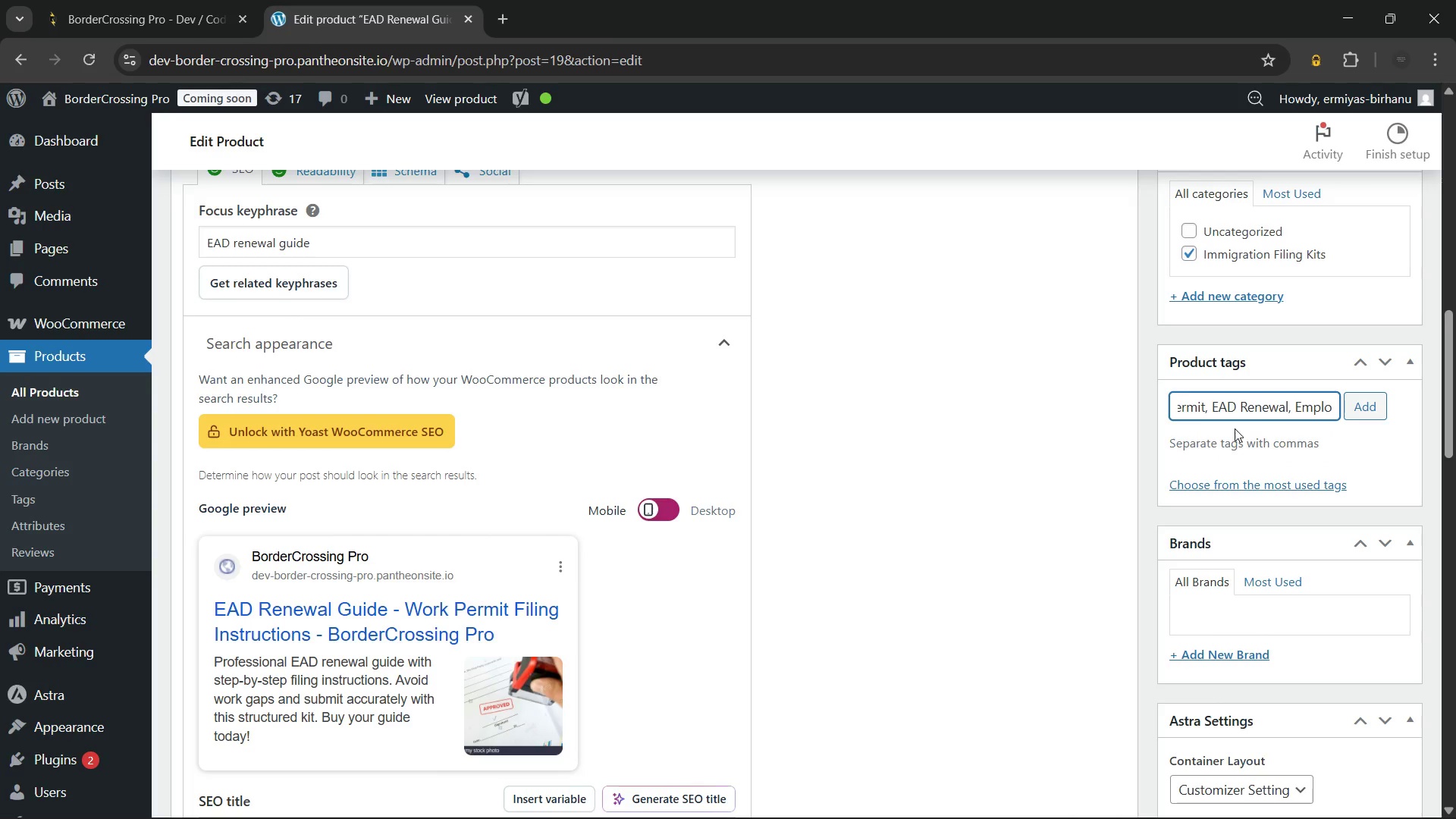 
type(form)
 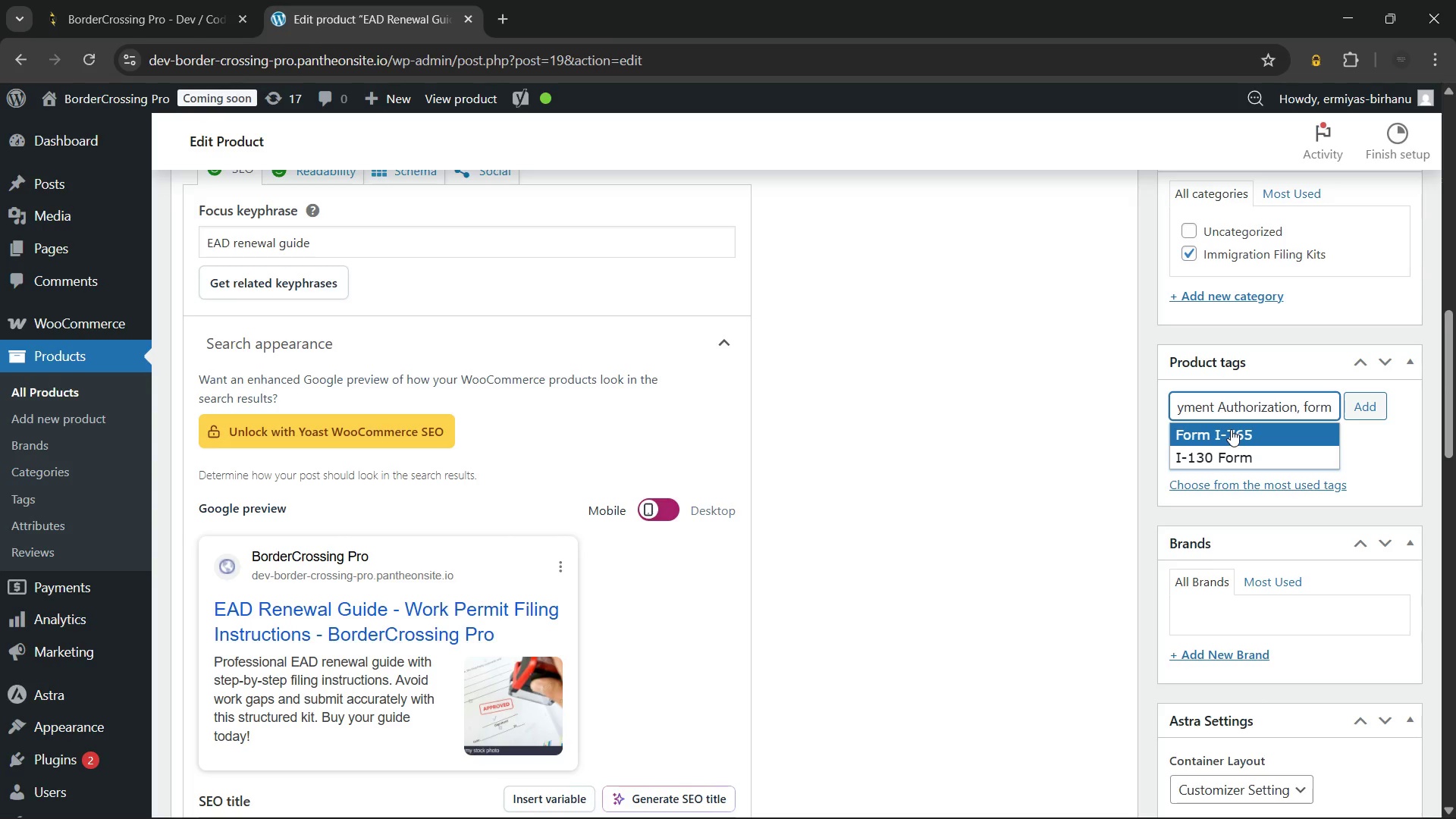 
left_click([1231, 429])
 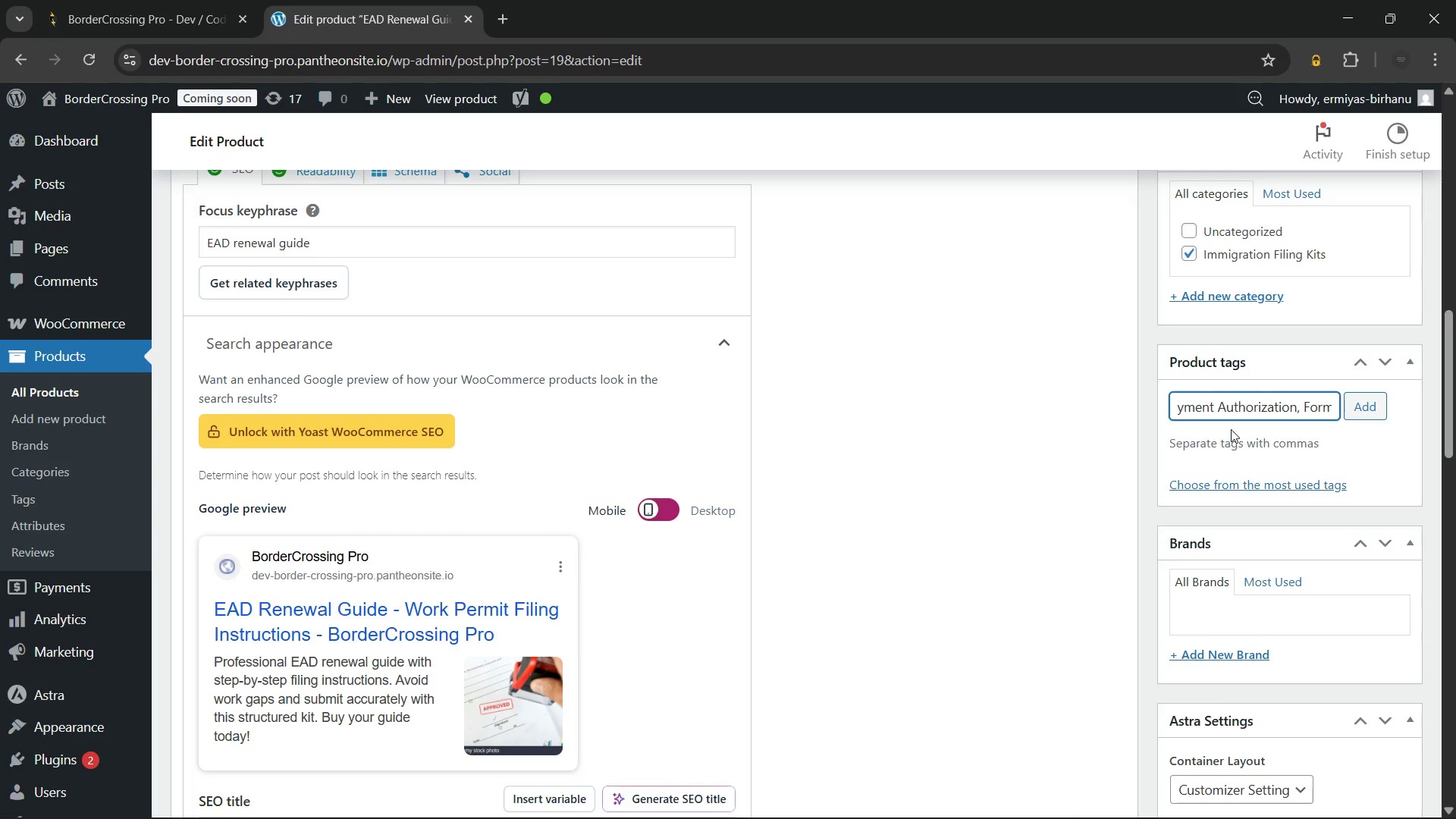 
type(diy)
 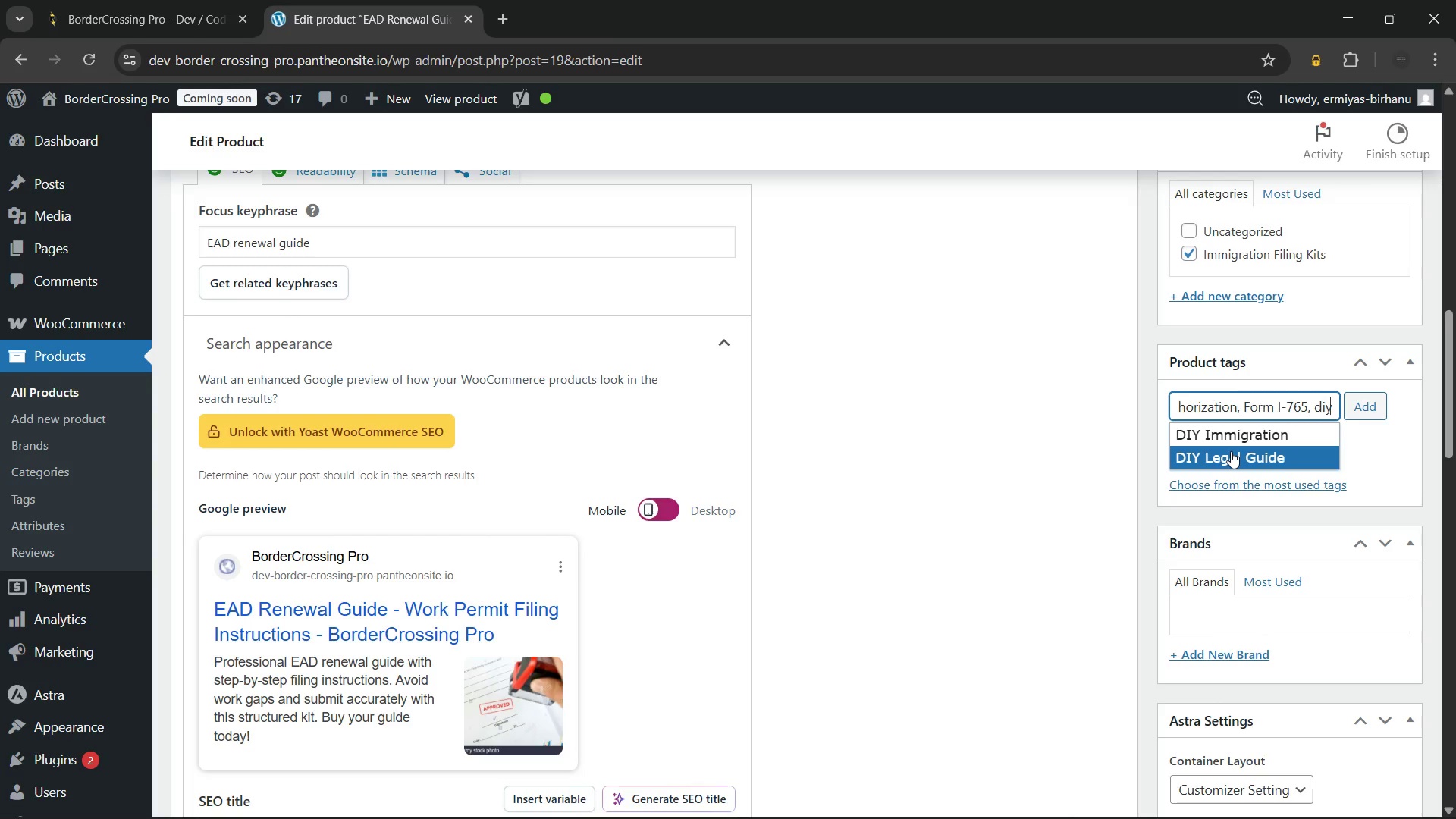 
left_click([1231, 451])
 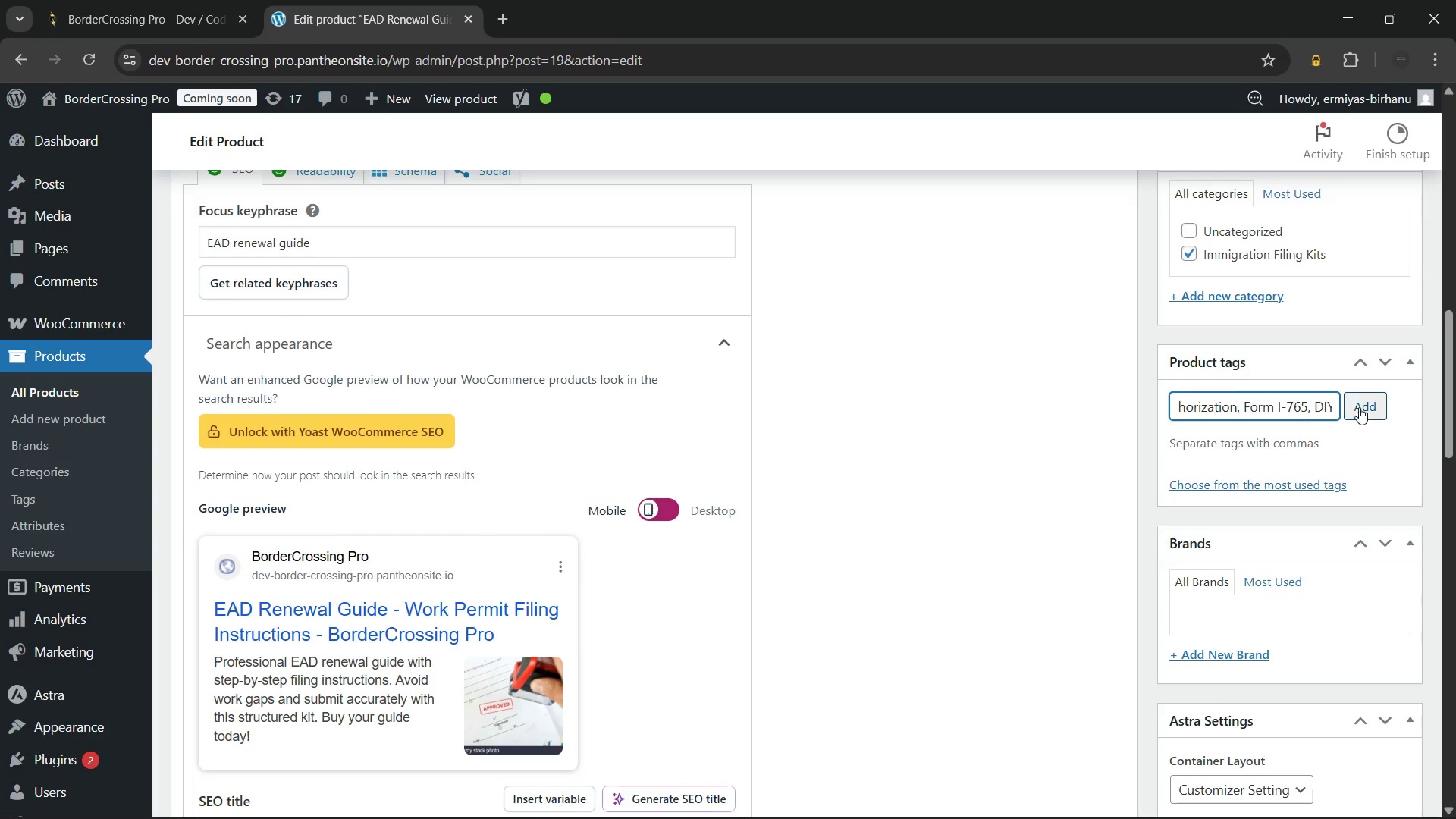 
left_click([1357, 403])
 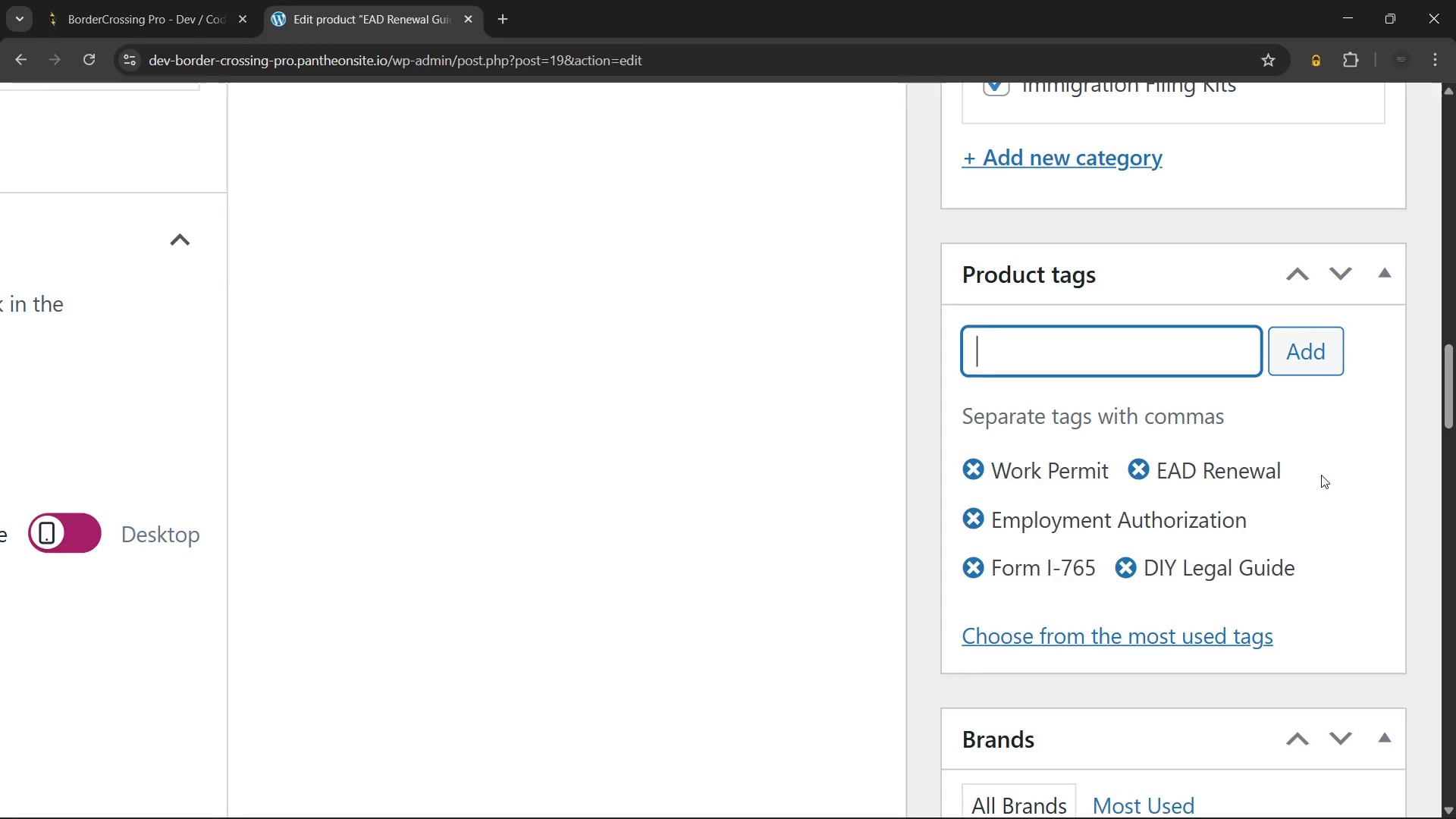 
wait(7.64)
 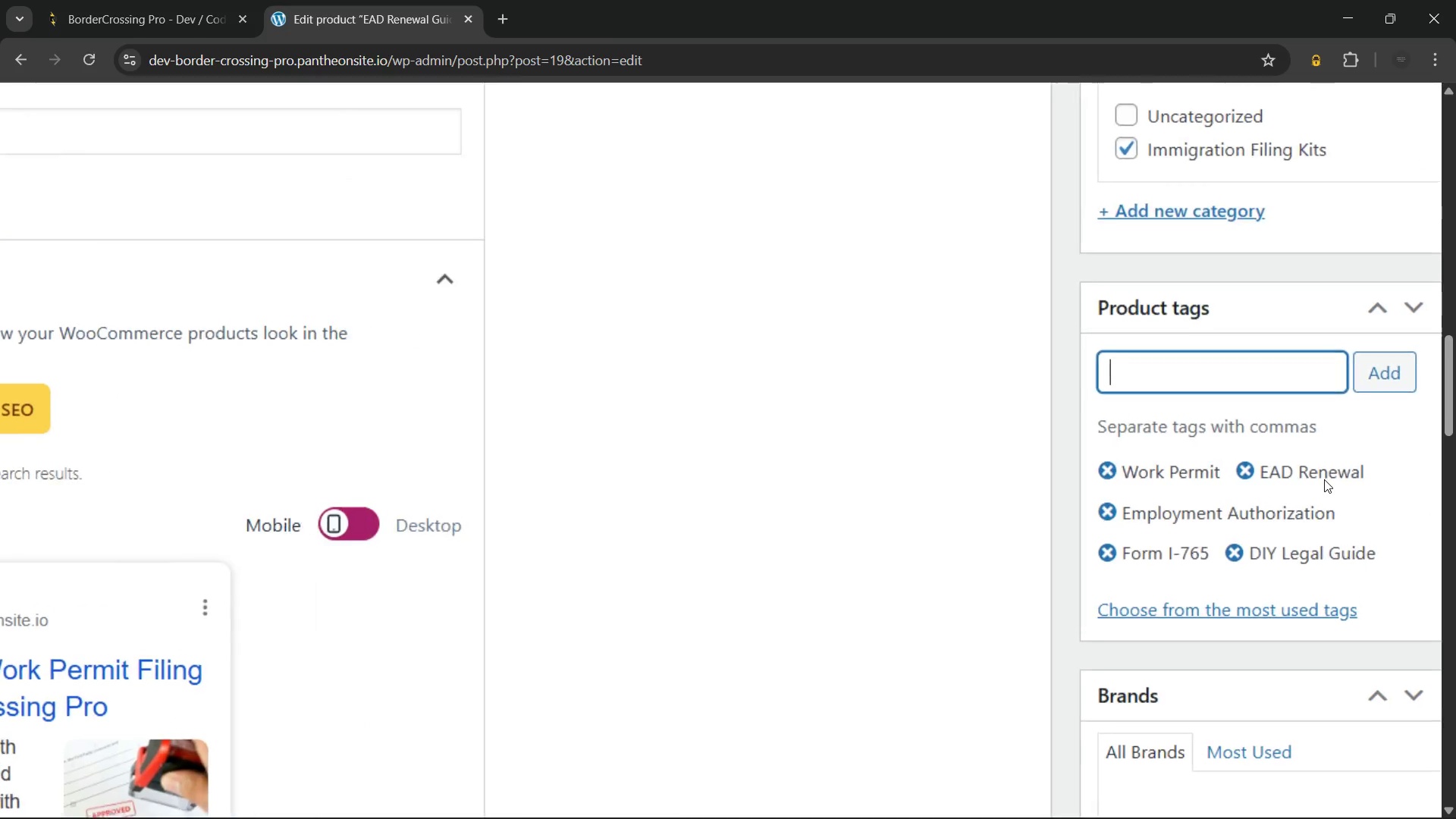 
left_click([1075, 446])
 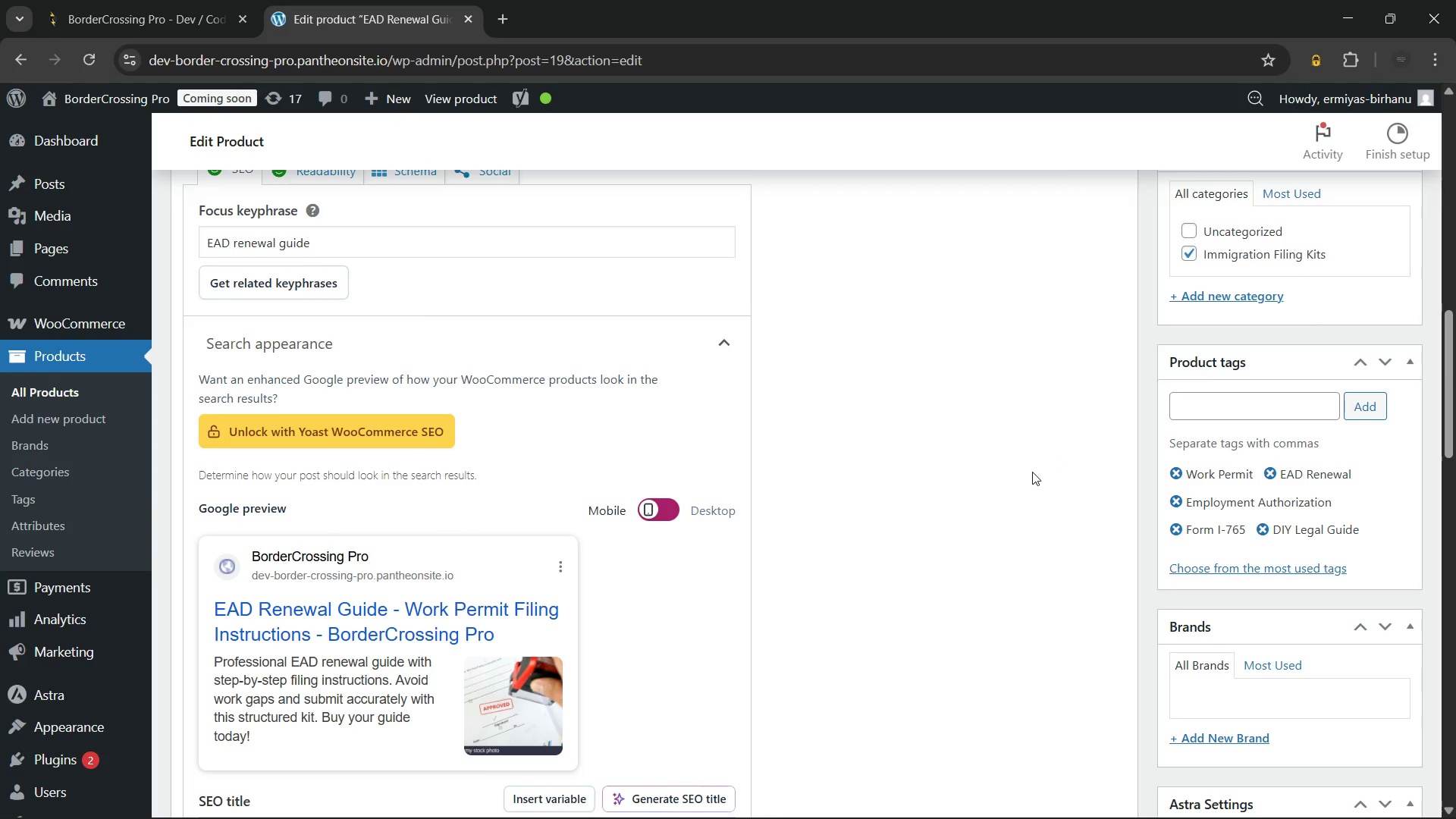 
scroll: coordinate [1026, 462], scroll_direction: down, amount: 12.0
 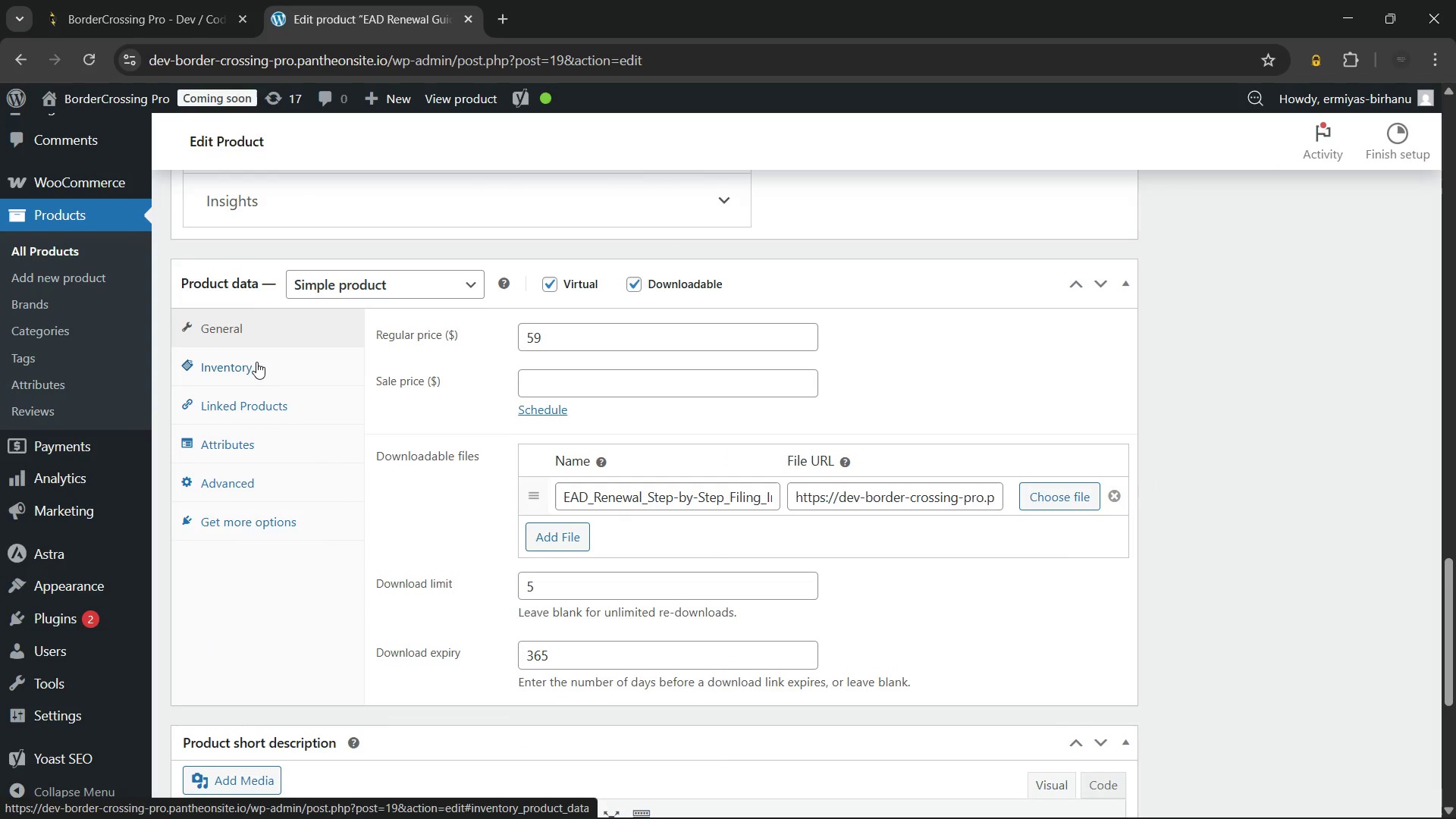 
left_click([256, 362])
 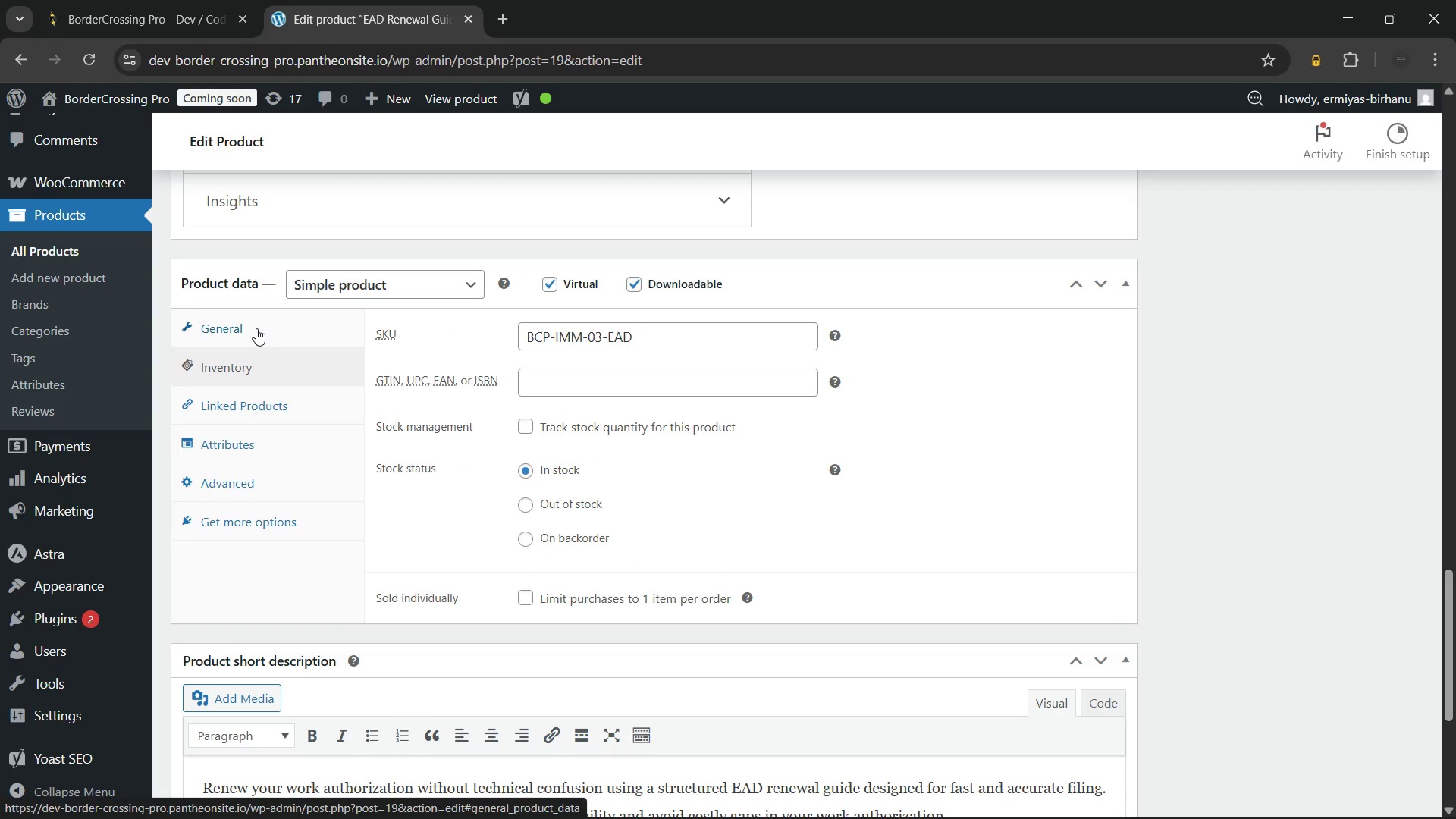 
left_click([256, 328])
 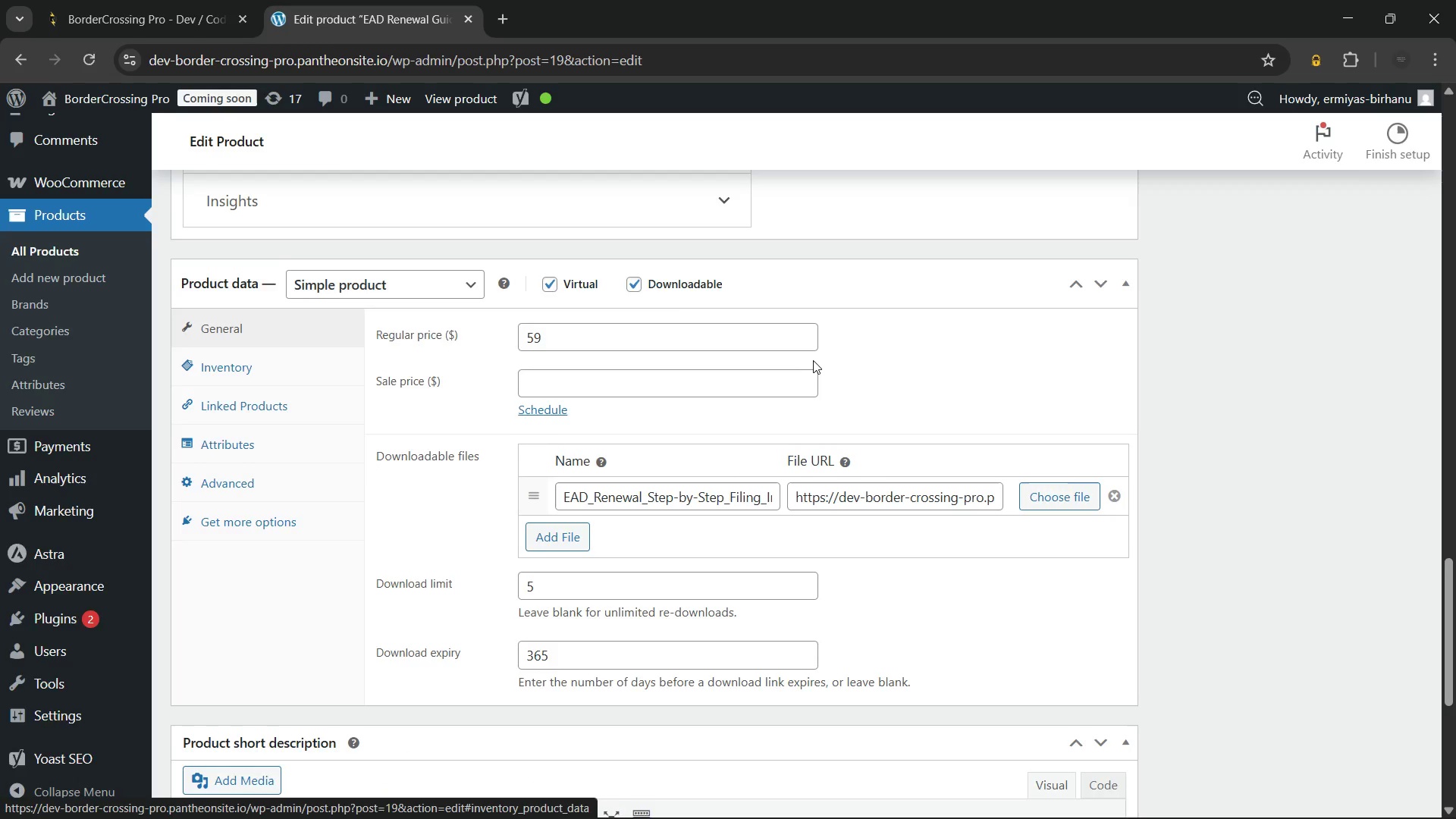 
scroll: coordinate [814, 360], scroll_direction: up, amount: 23.0
 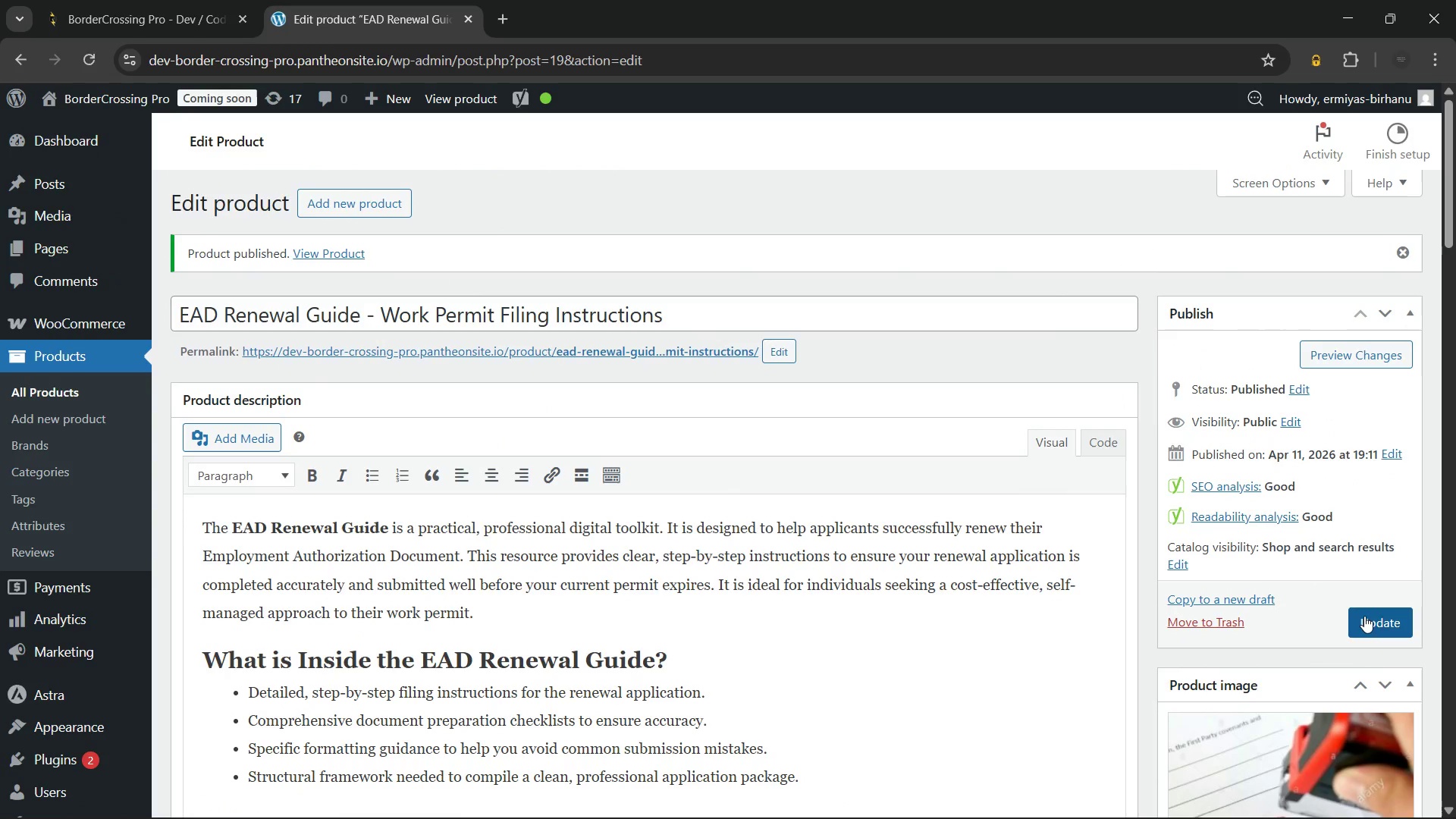 
left_click([1364, 616])
 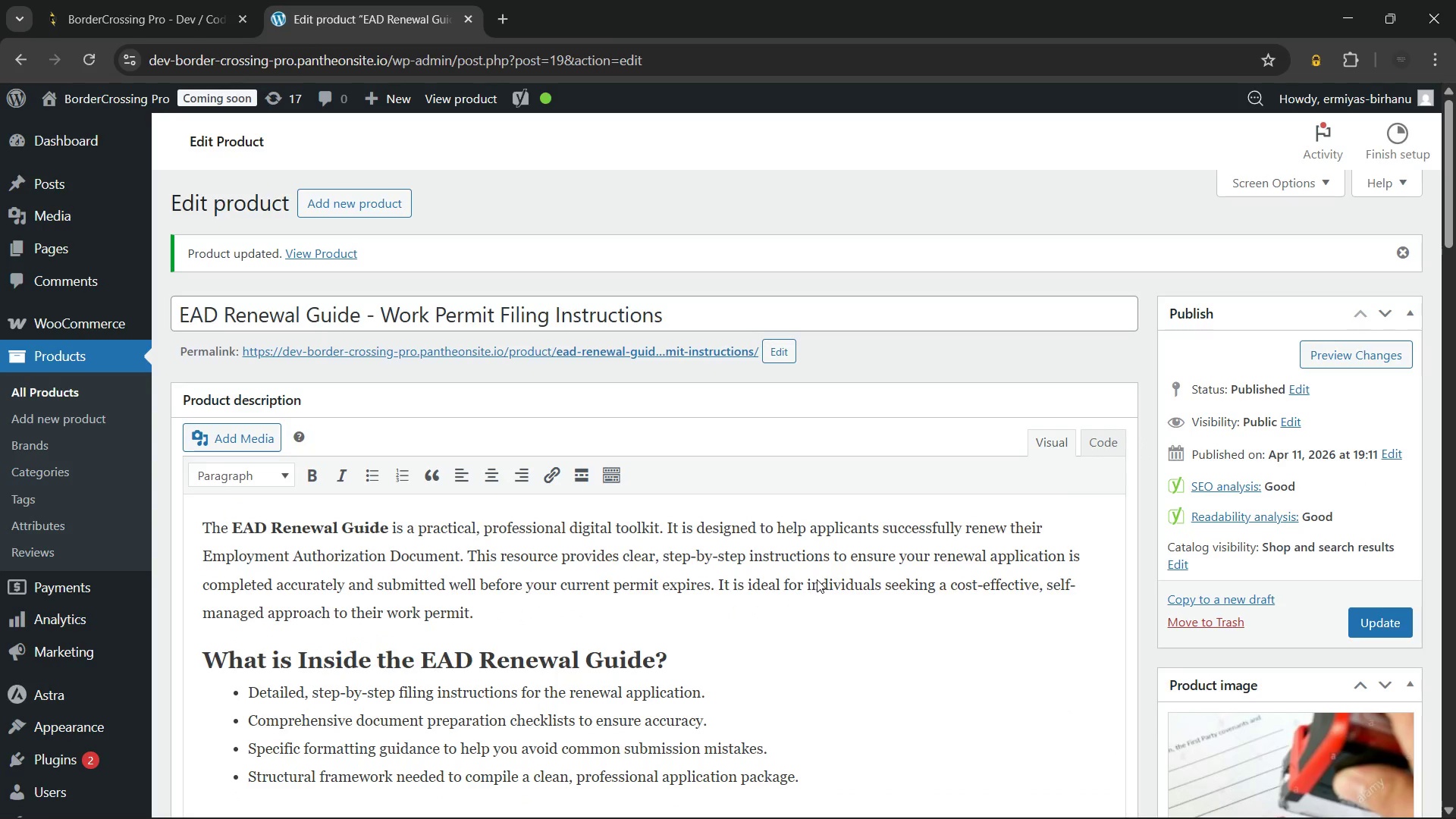 
wait(40.27)
 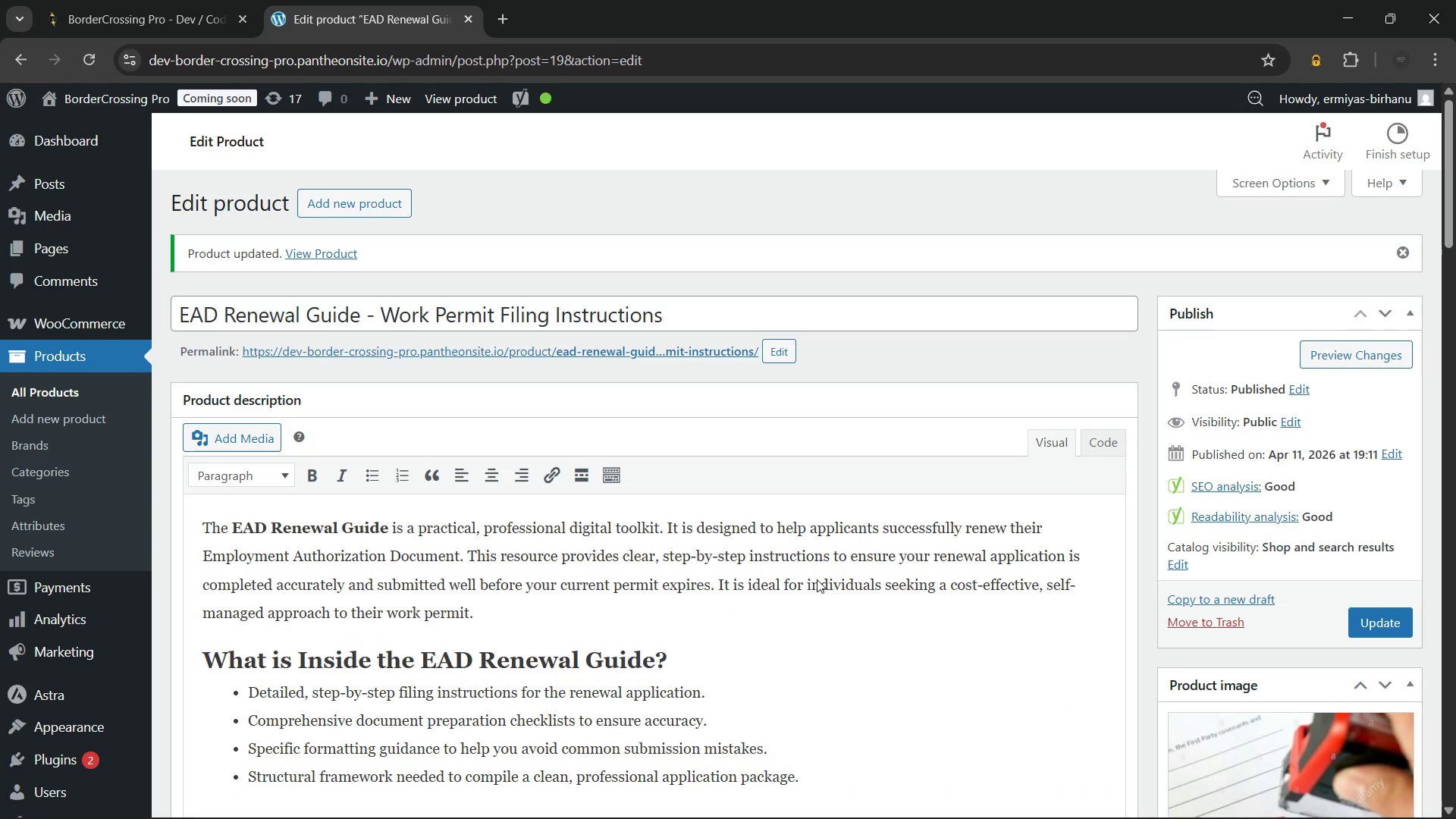 
left_click([72, 390])
 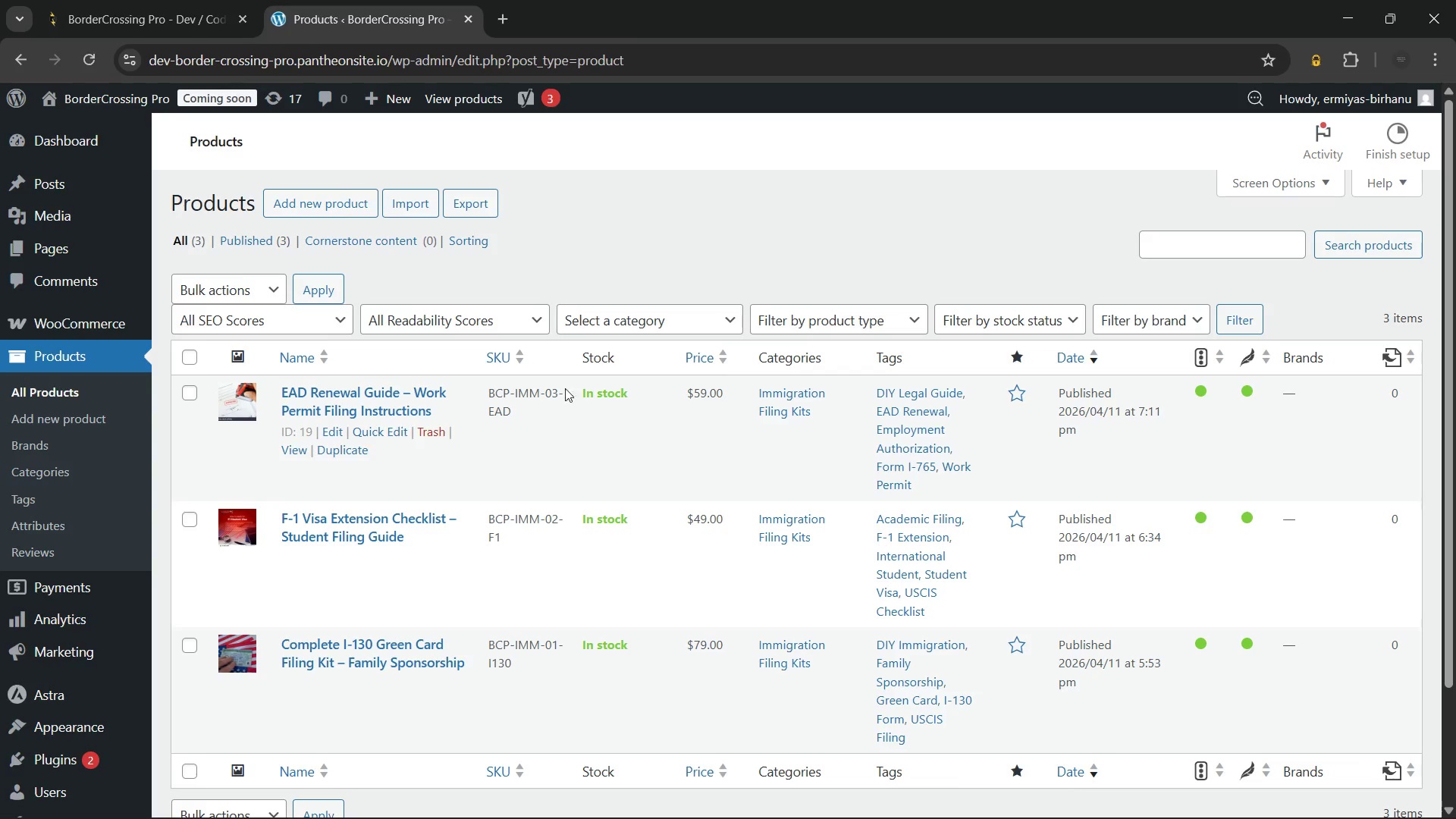 
wait(33.05)
 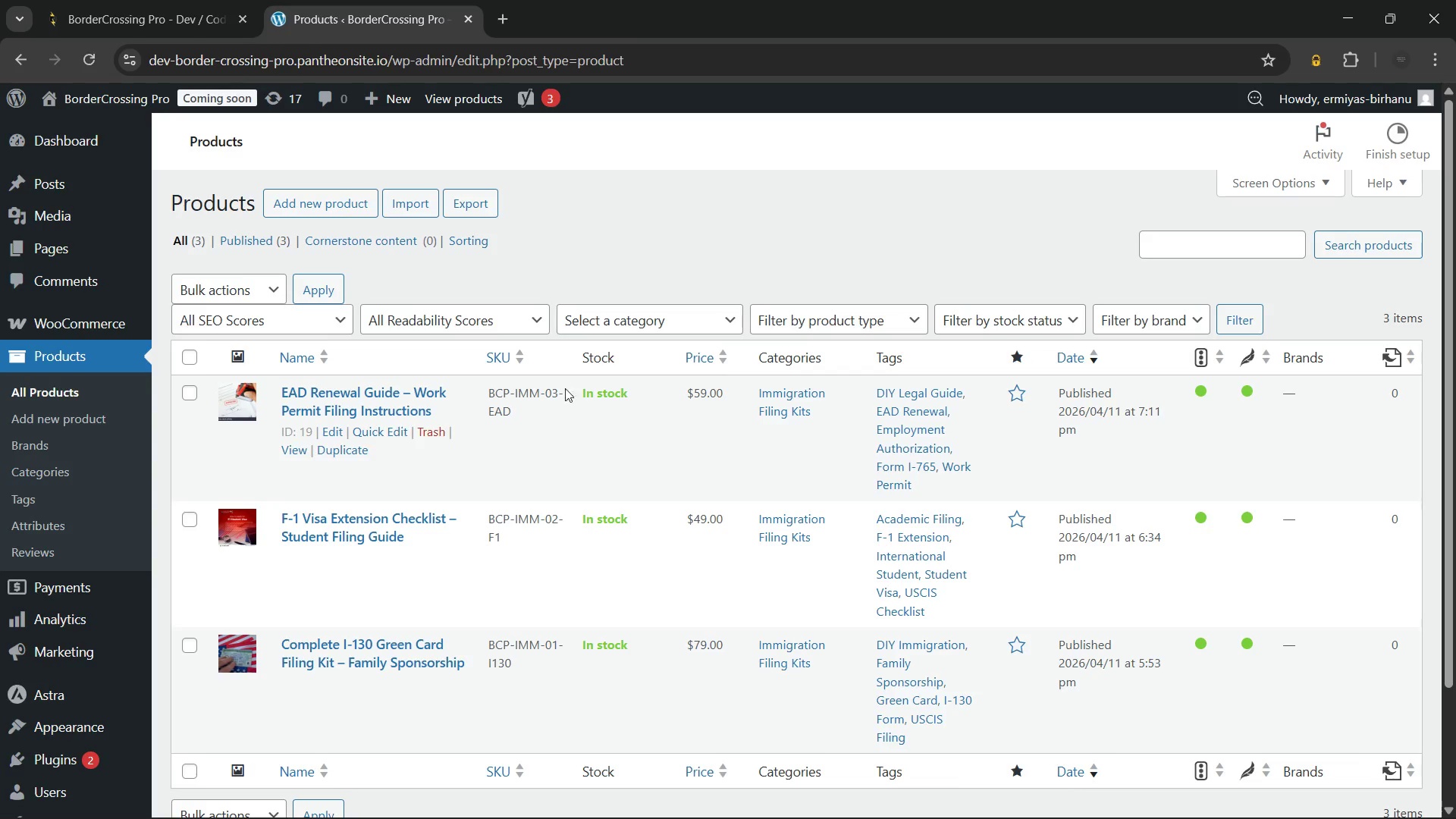 
left_click([1276, 184])
 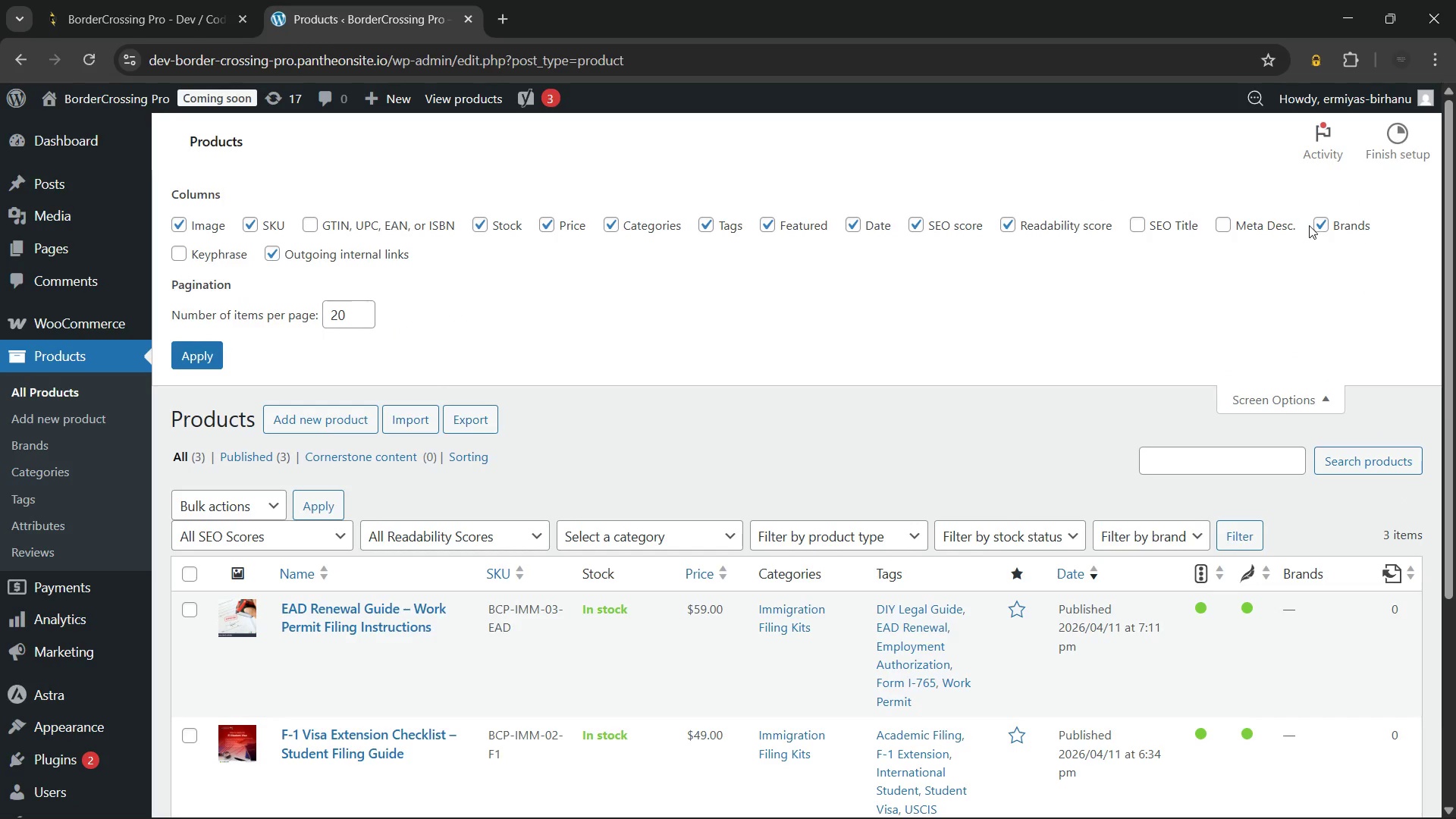 
left_click([1323, 222])
 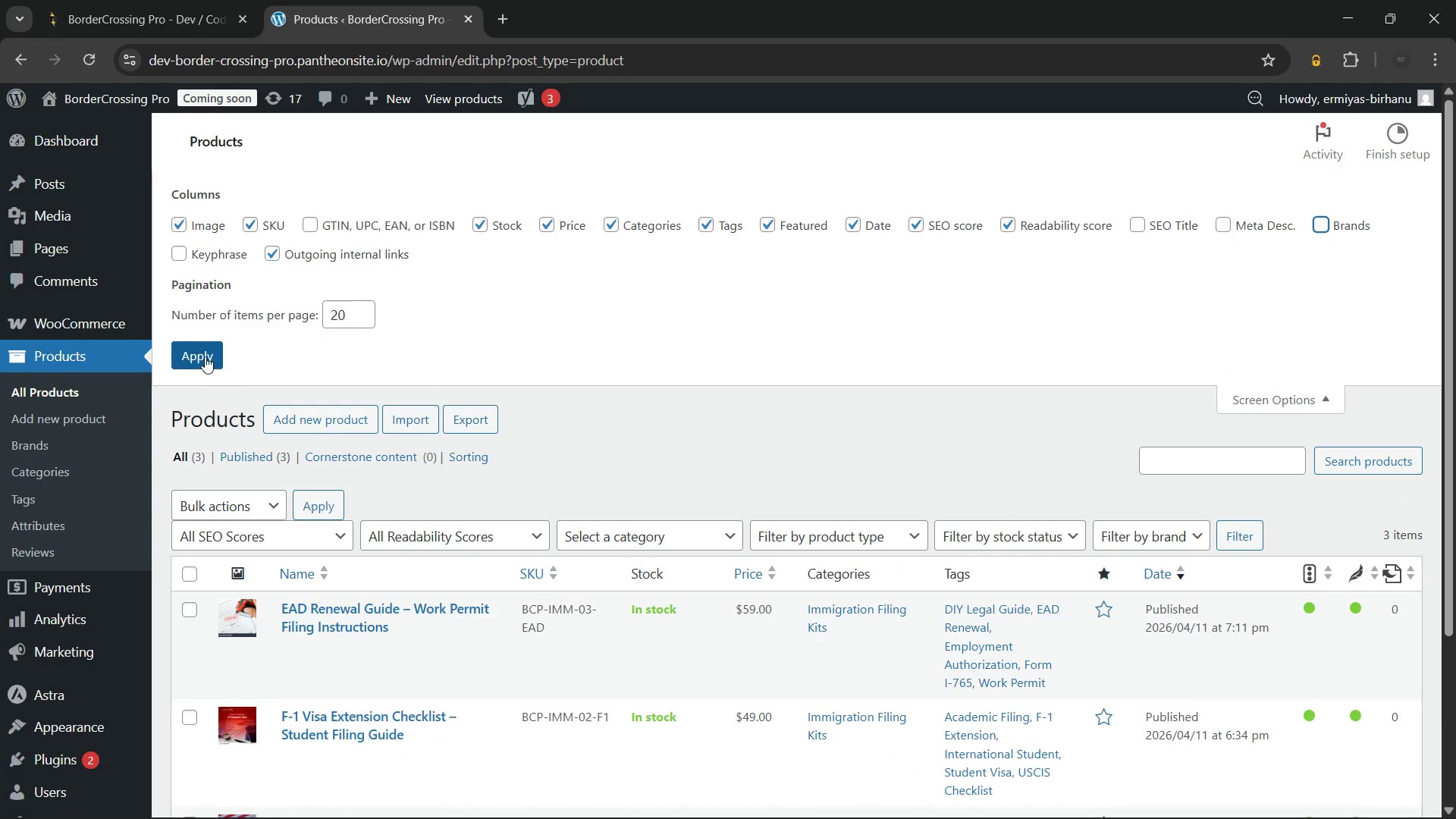 
left_click([196, 354])
 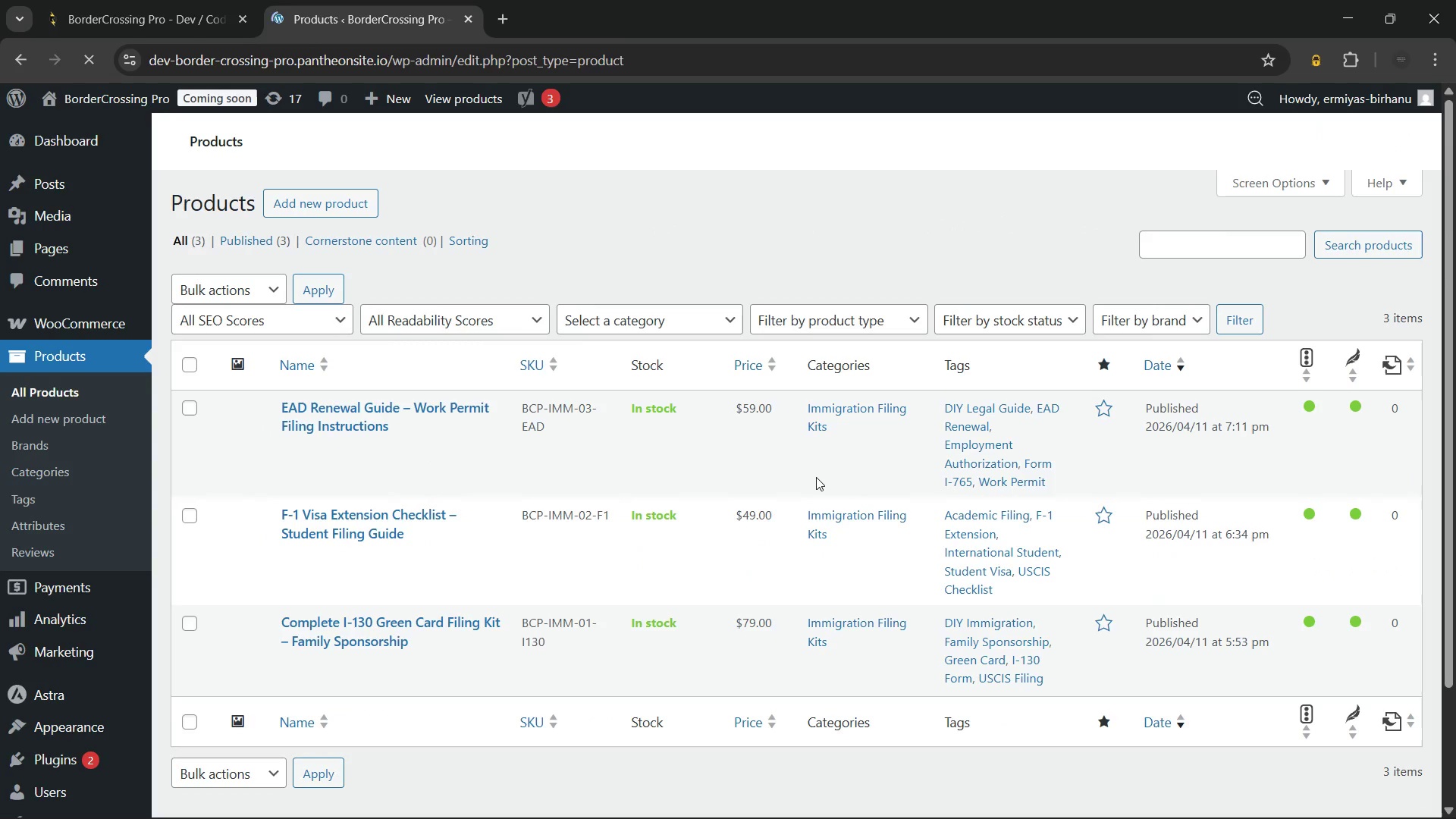 
scroll: coordinate [816, 477], scroll_direction: up, amount: 5.0
 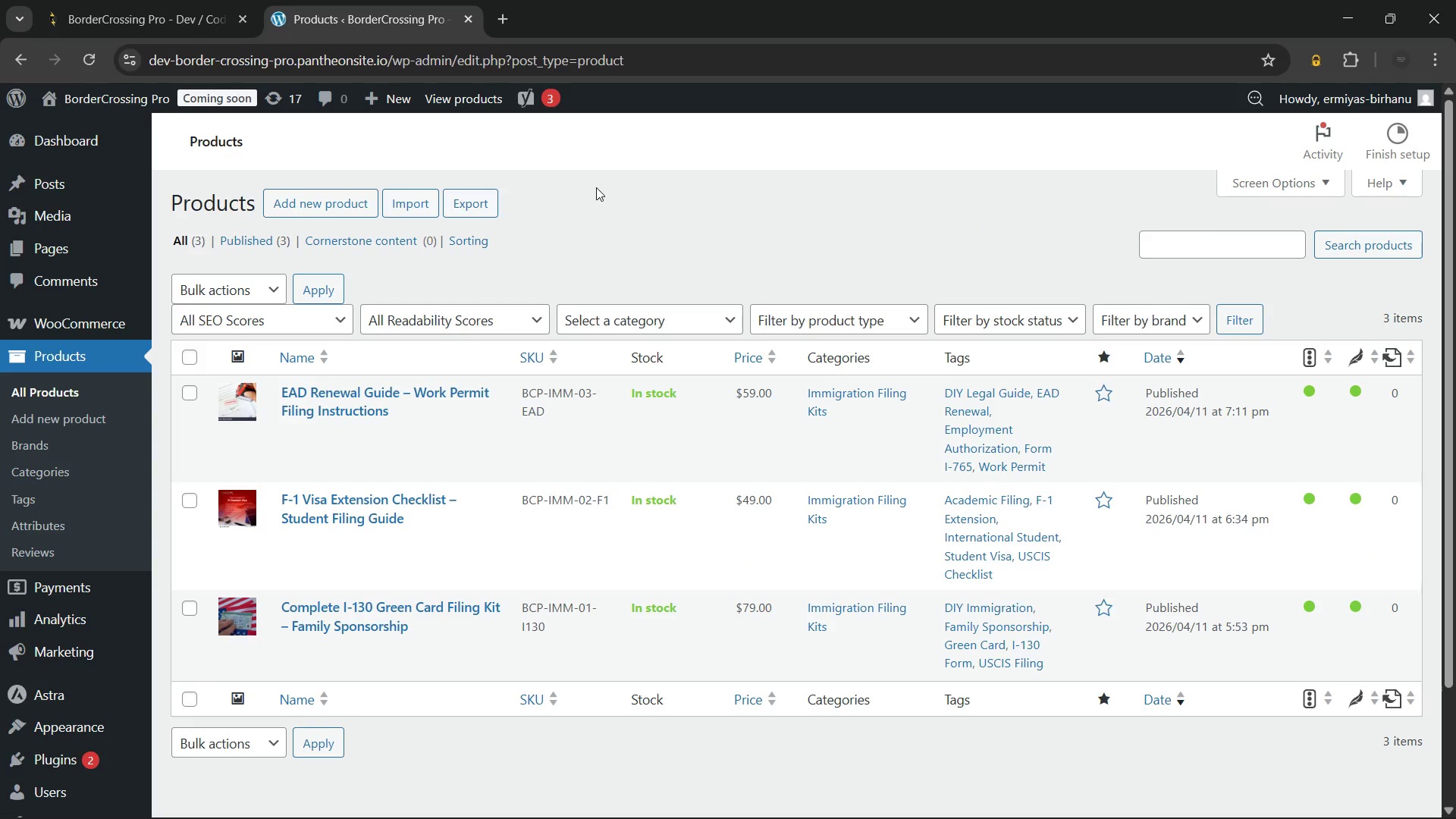 
wait(39.08)
 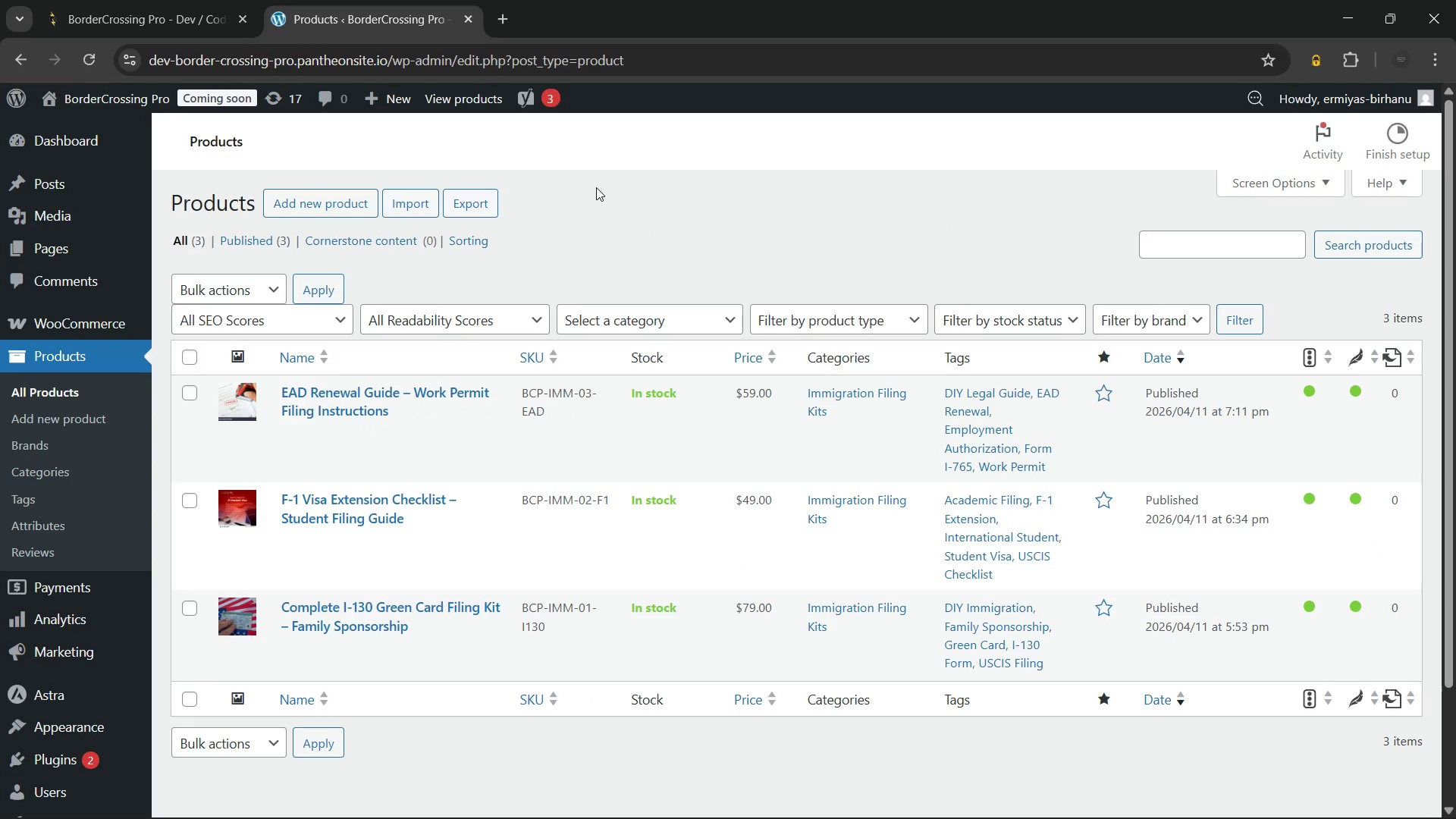 
left_click([363, 610])
 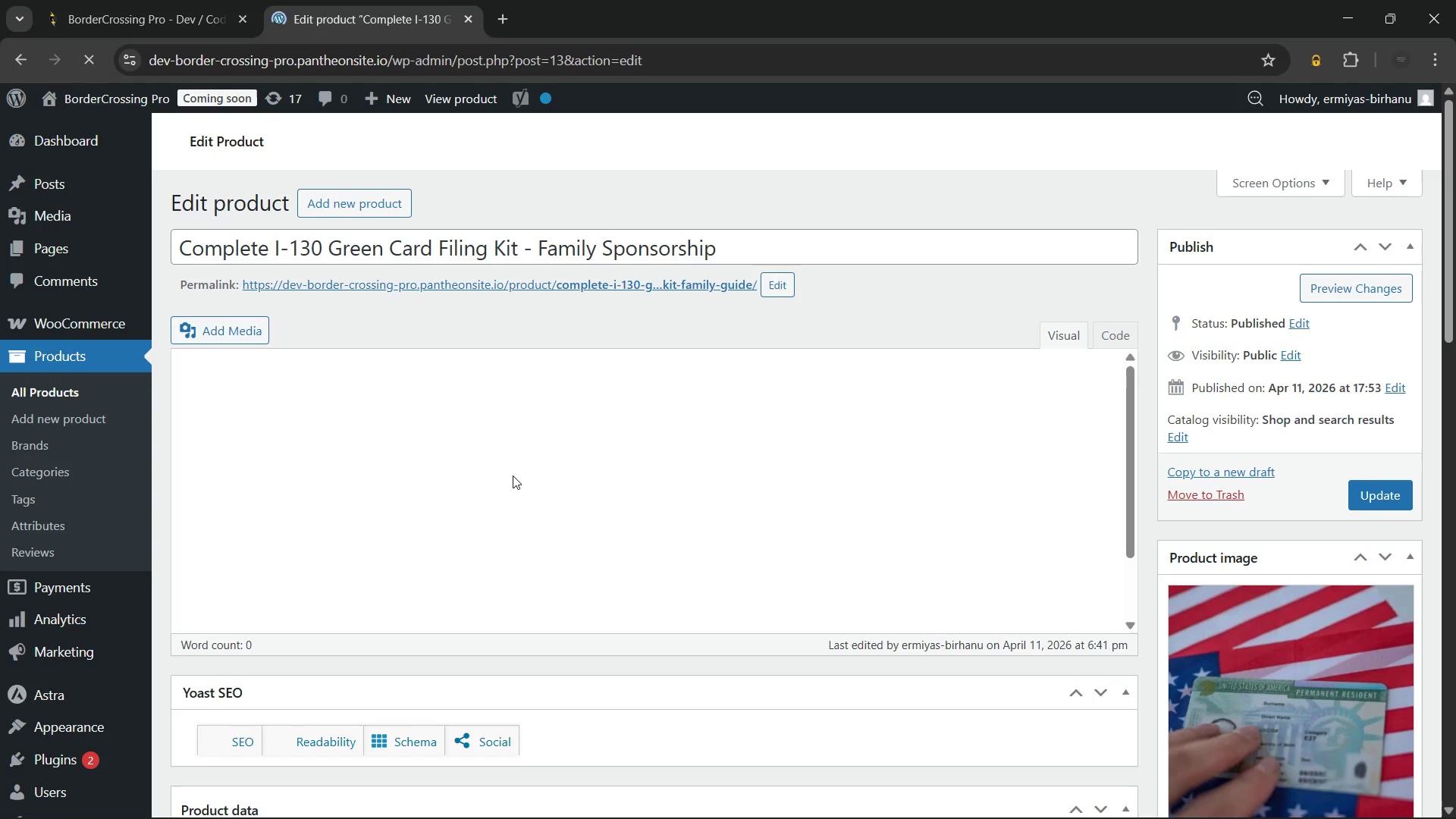 
wait(10.89)
 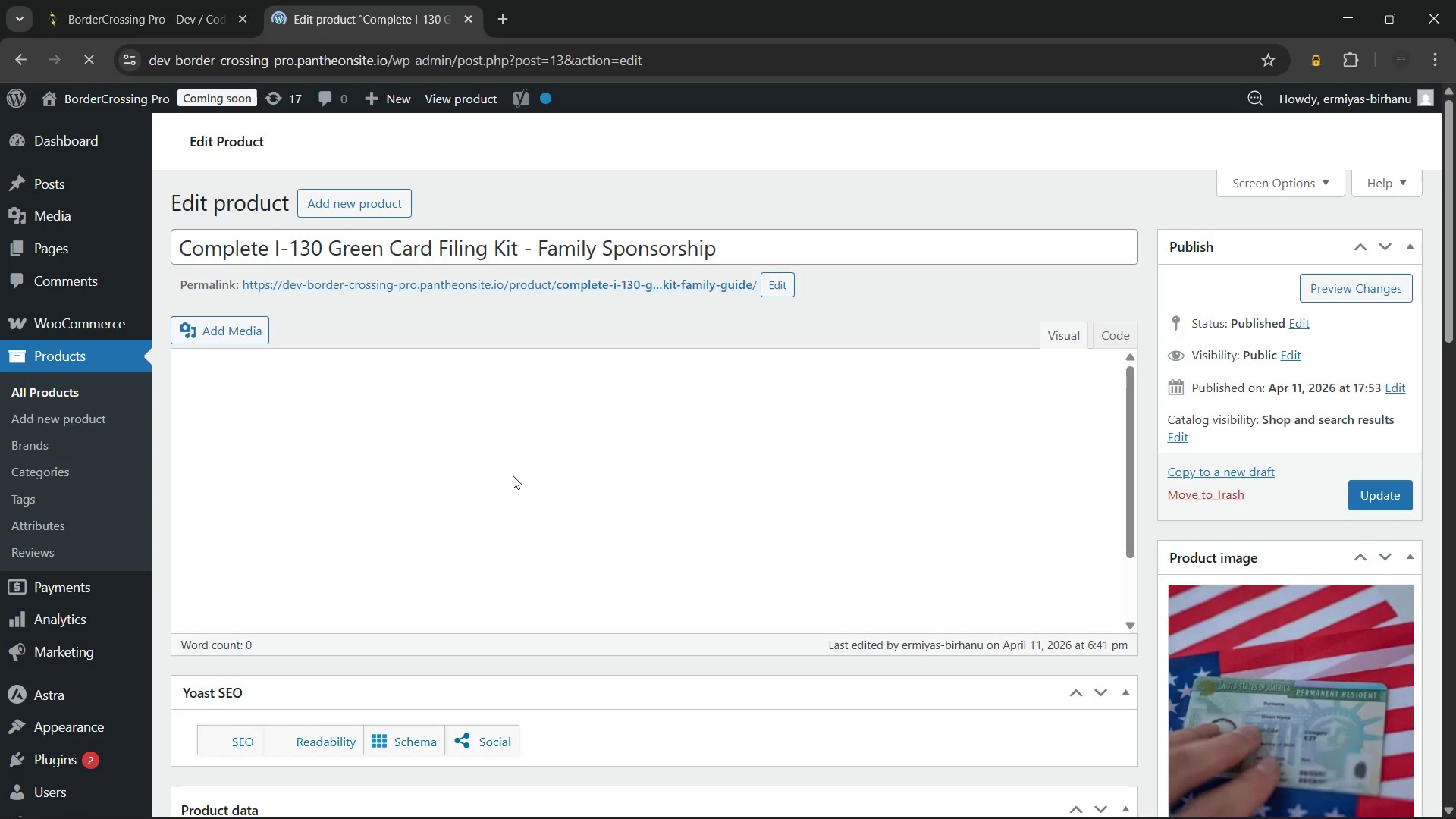 
scroll: coordinate [554, 597], scroll_direction: down, amount: 3.0
 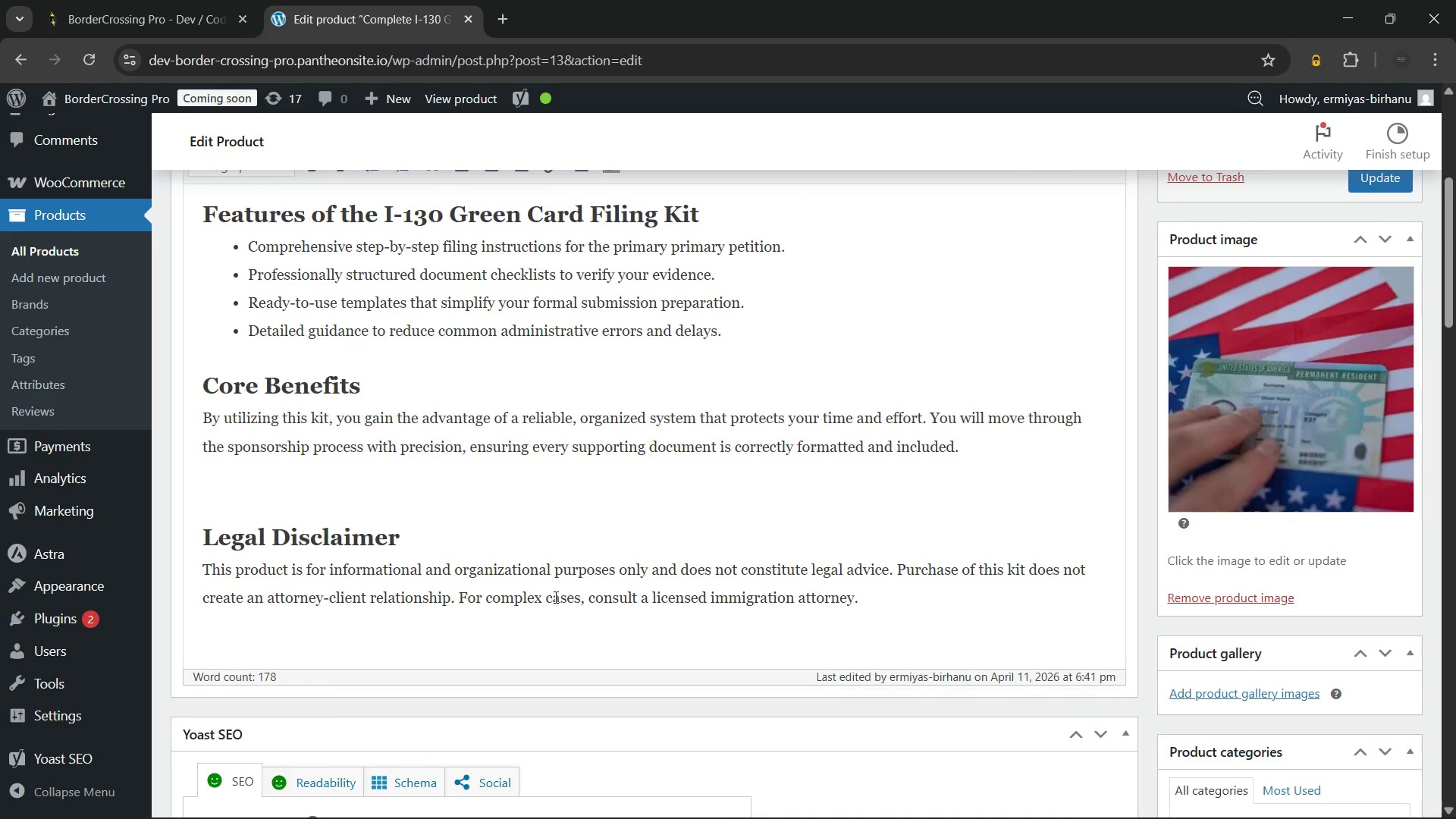 
scroll: coordinate [554, 597], scroll_direction: up, amount: 2.0
 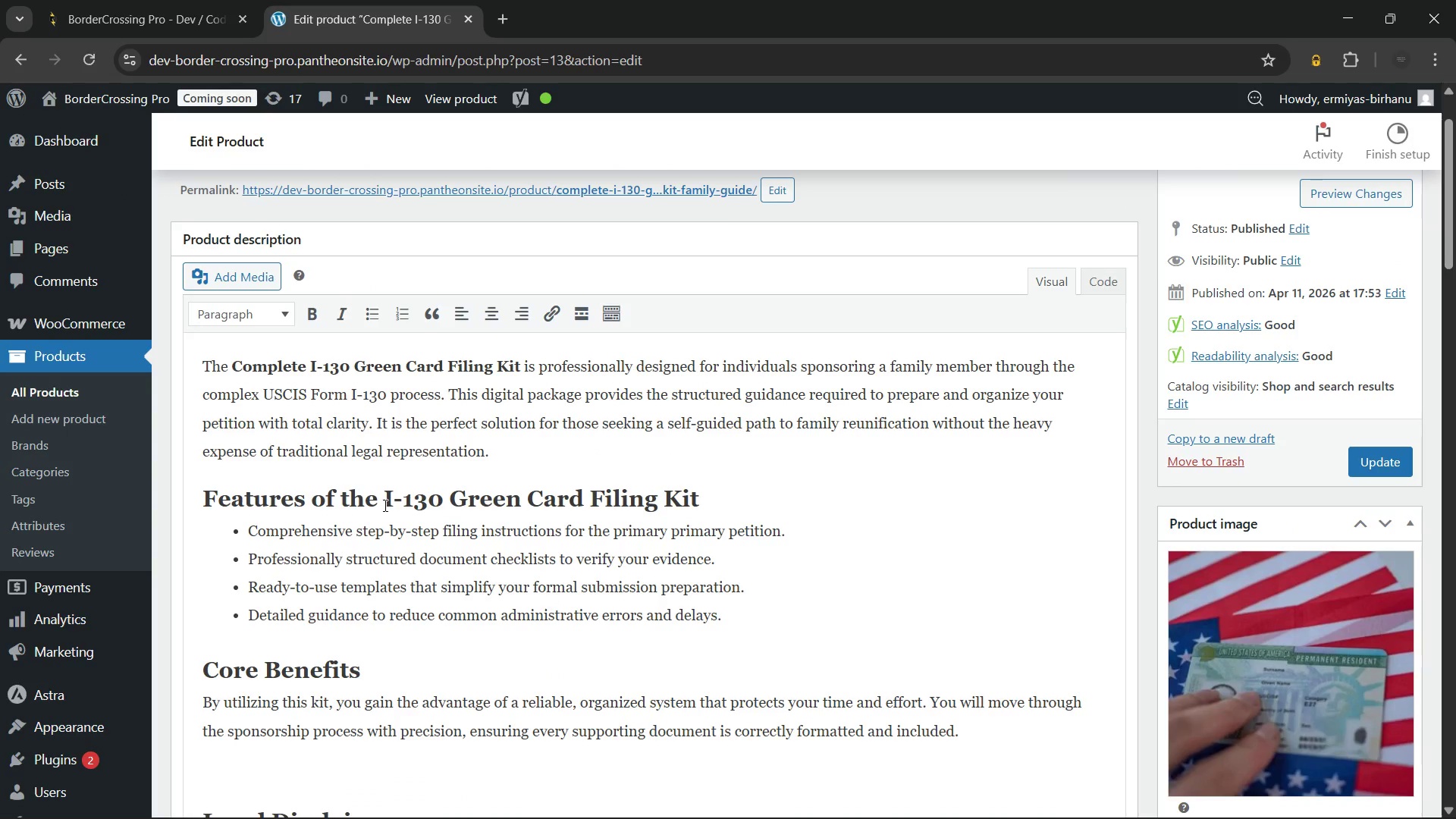 
wait(6.71)
 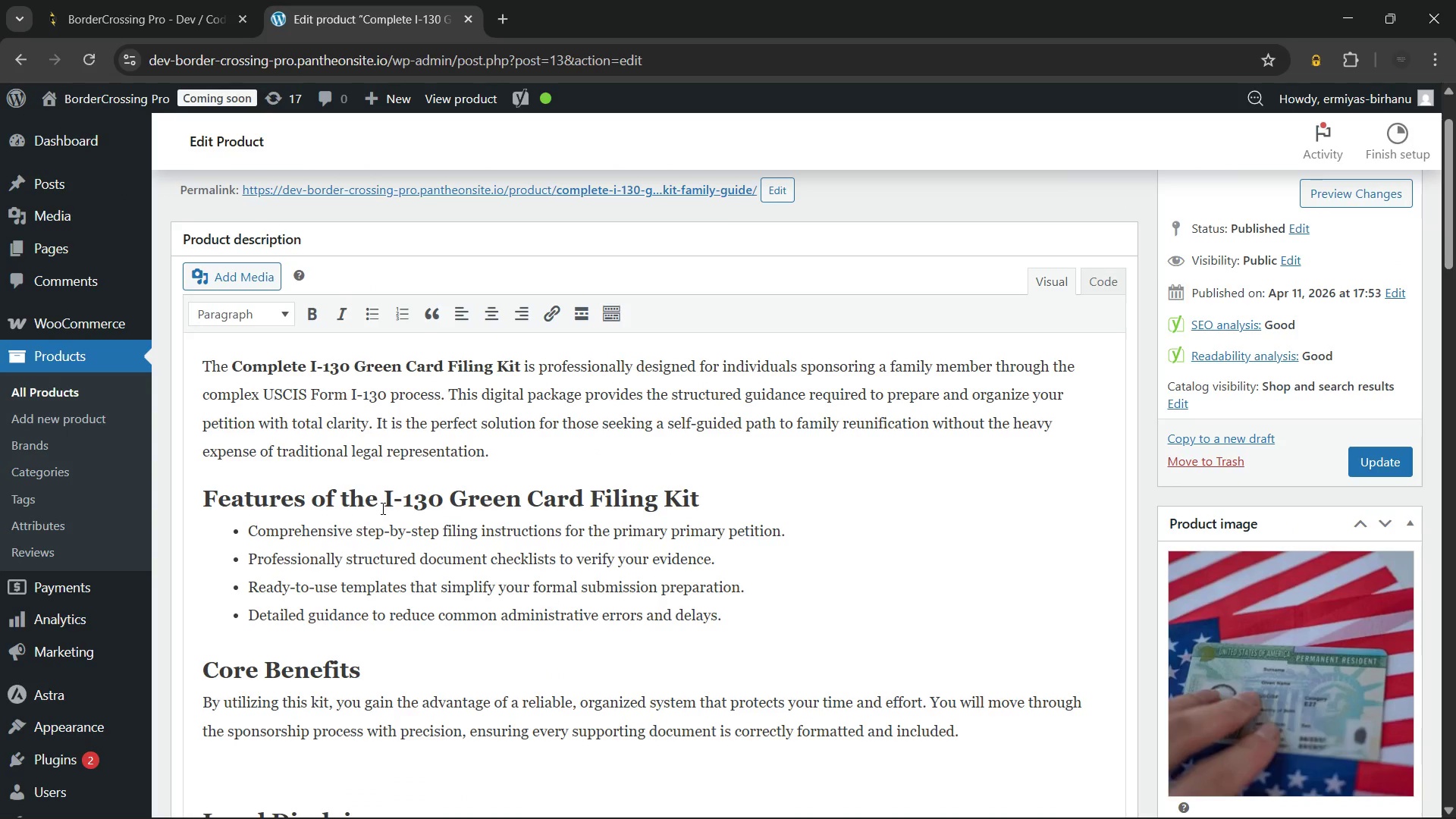 
left_click([384, 505])
 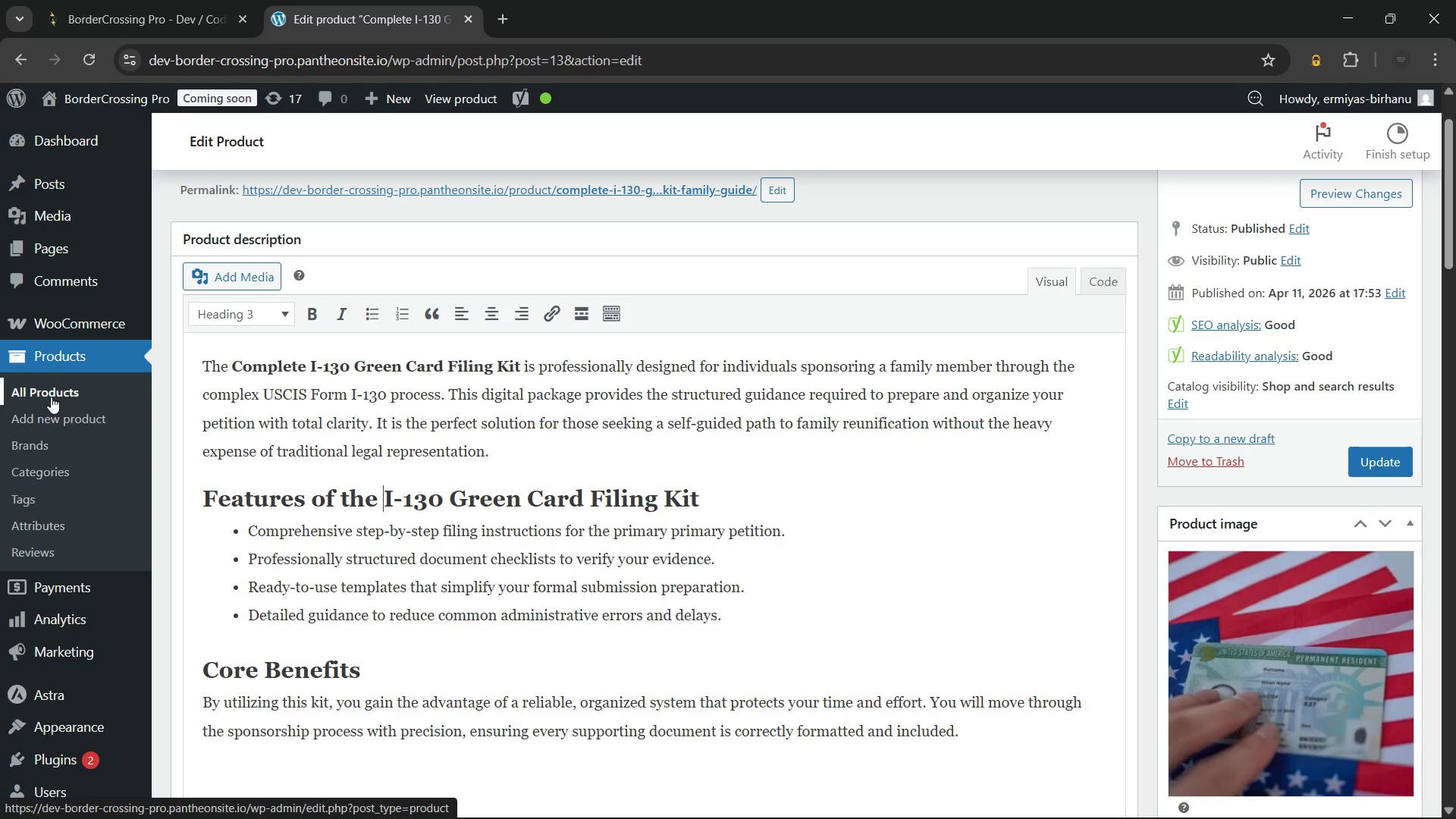 
wait(14.44)
 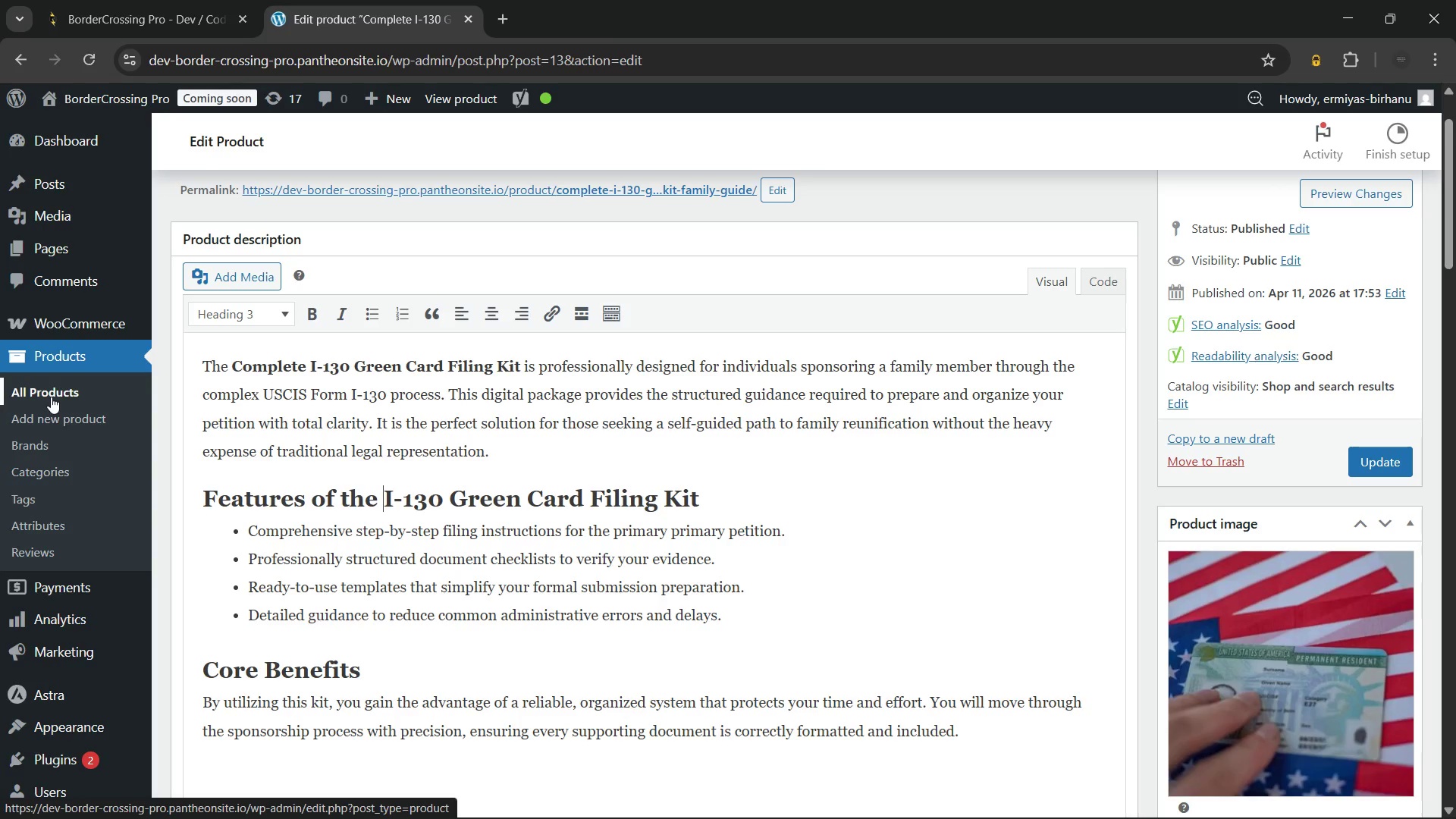 
left_click([51, 397])
 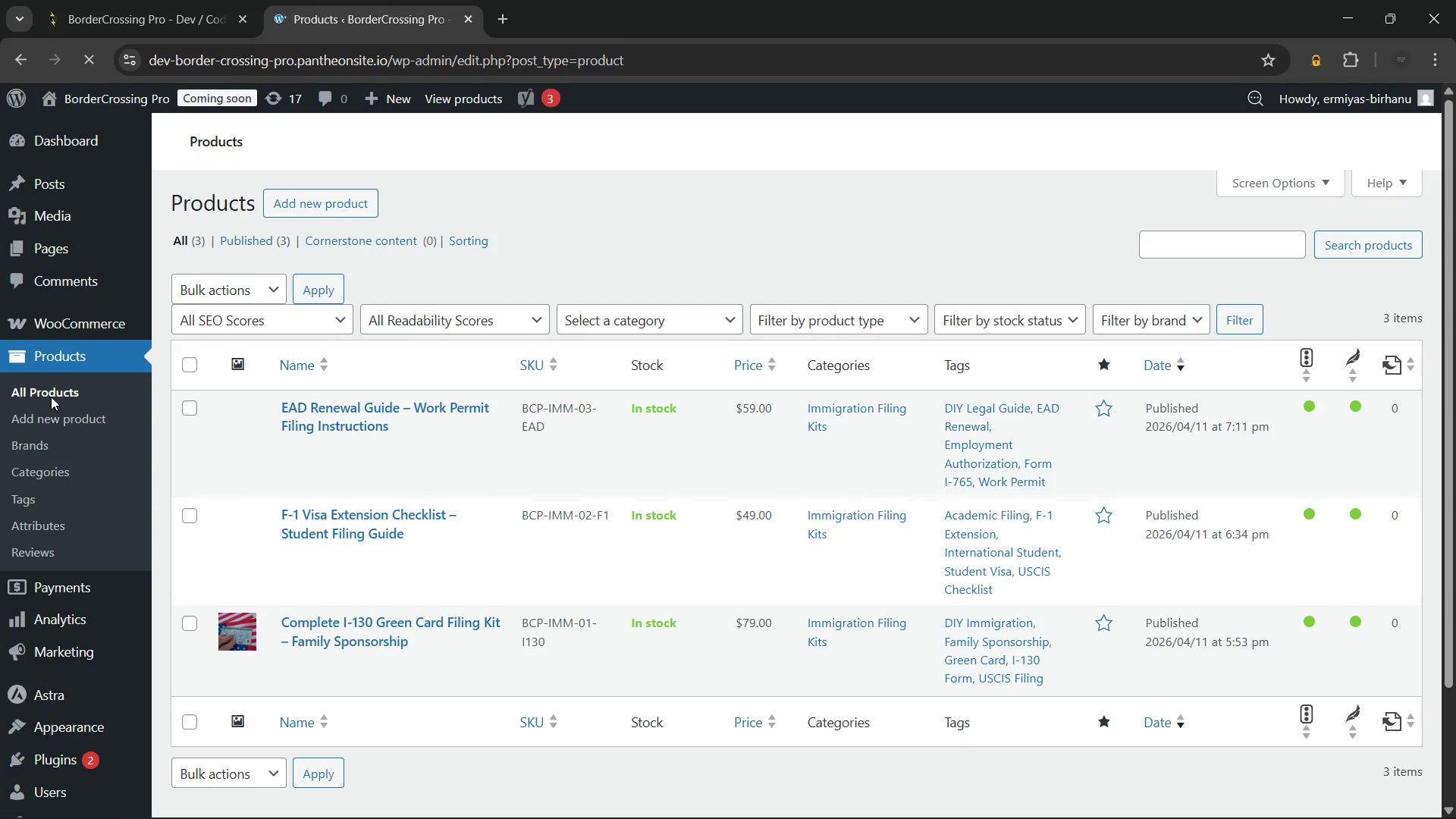 
mouse_move([326, 399])
 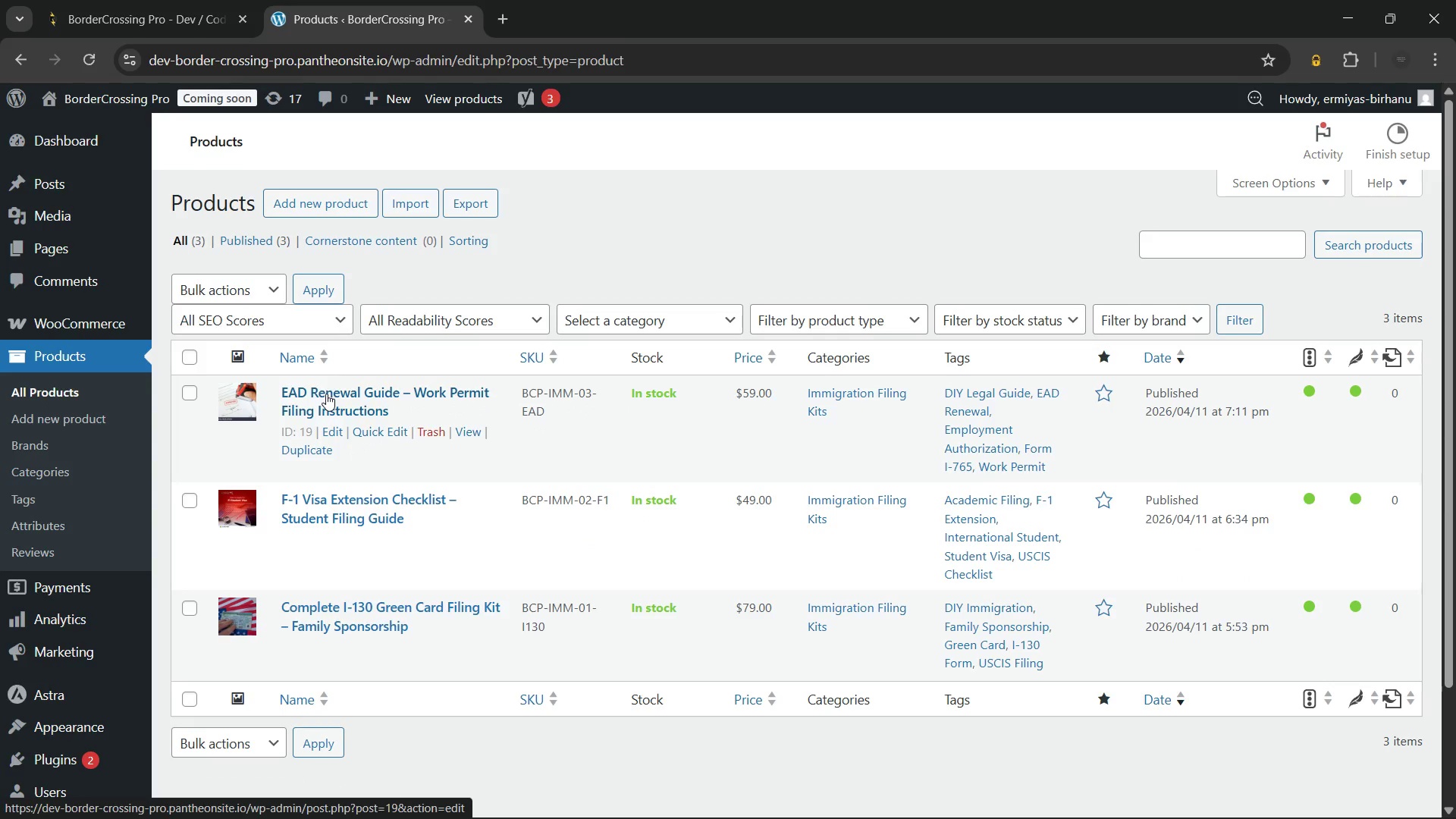 
left_click([326, 394])
 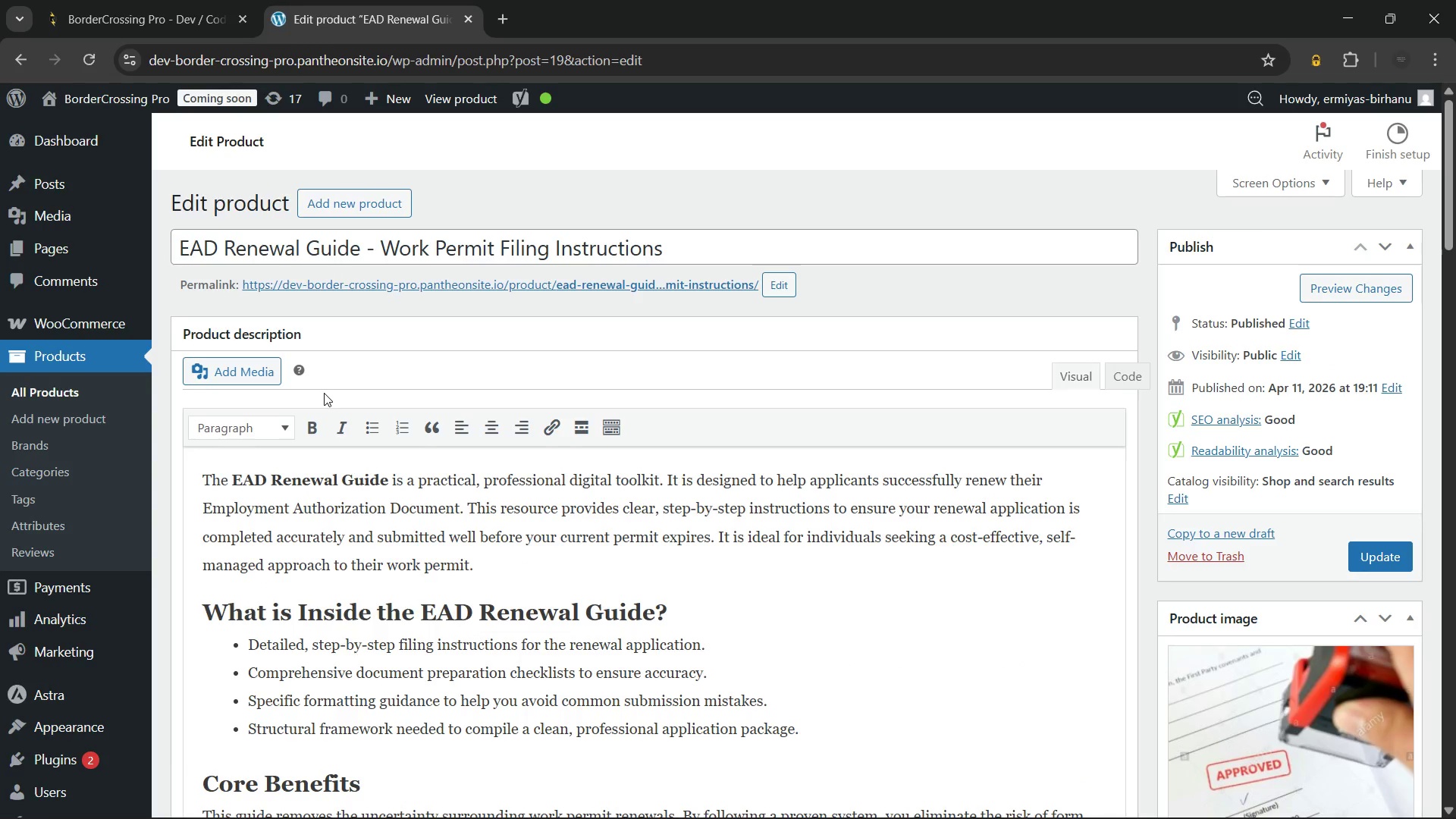 
wait(14.58)
 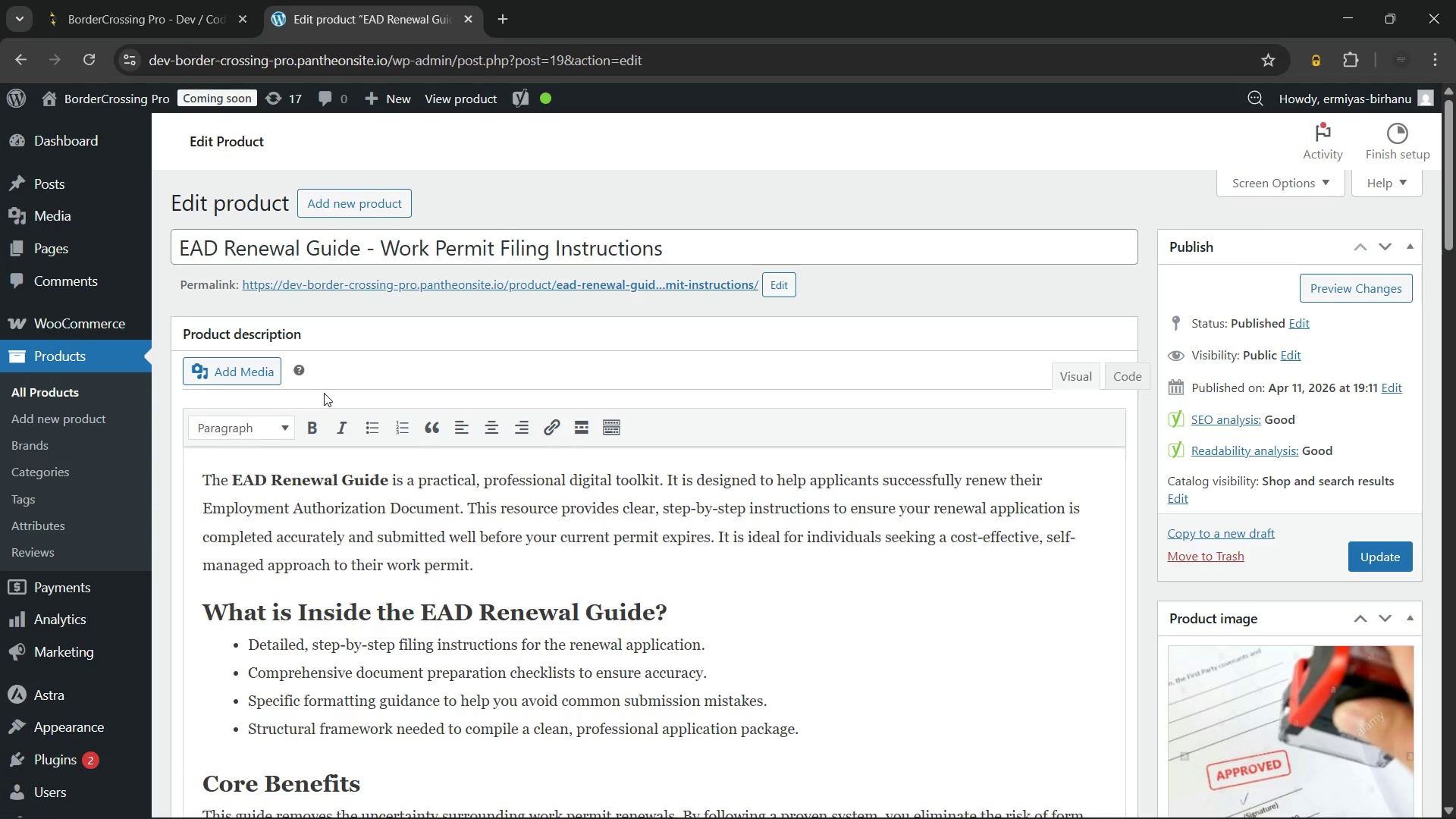 
left_click([65, 381])
 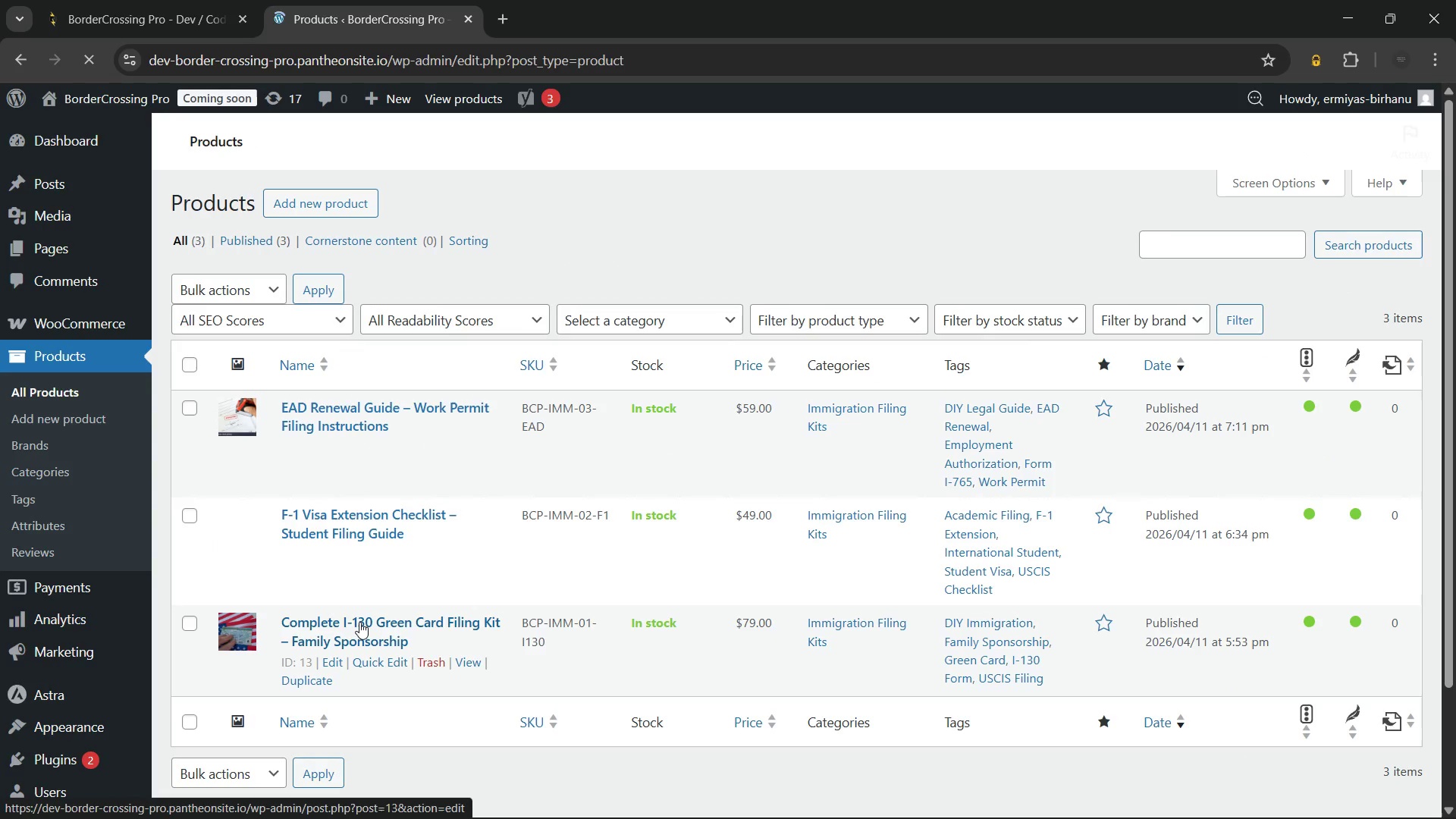 
wait(6.75)
 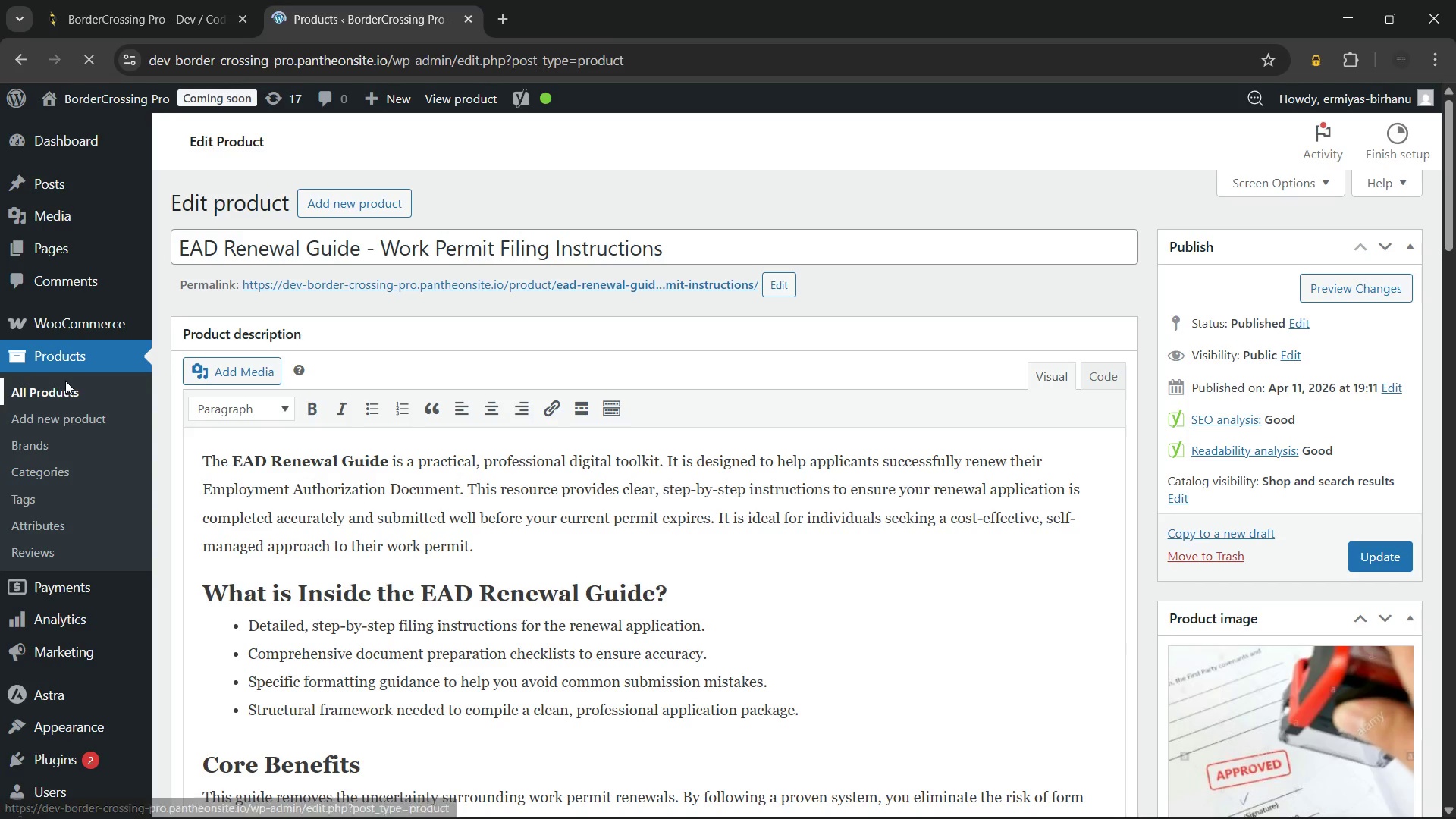 
left_click([339, 605])
 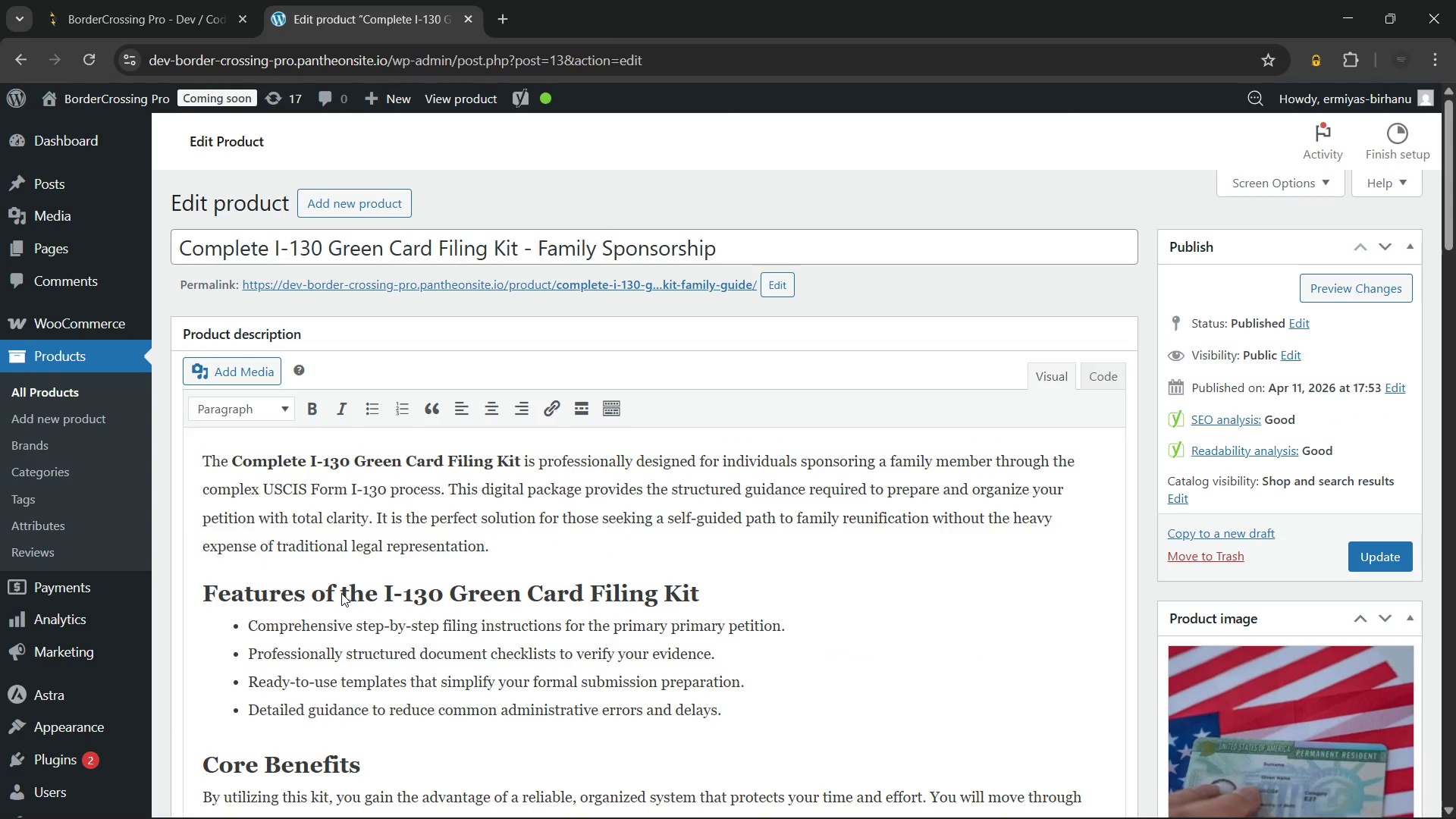 
wait(19.8)
 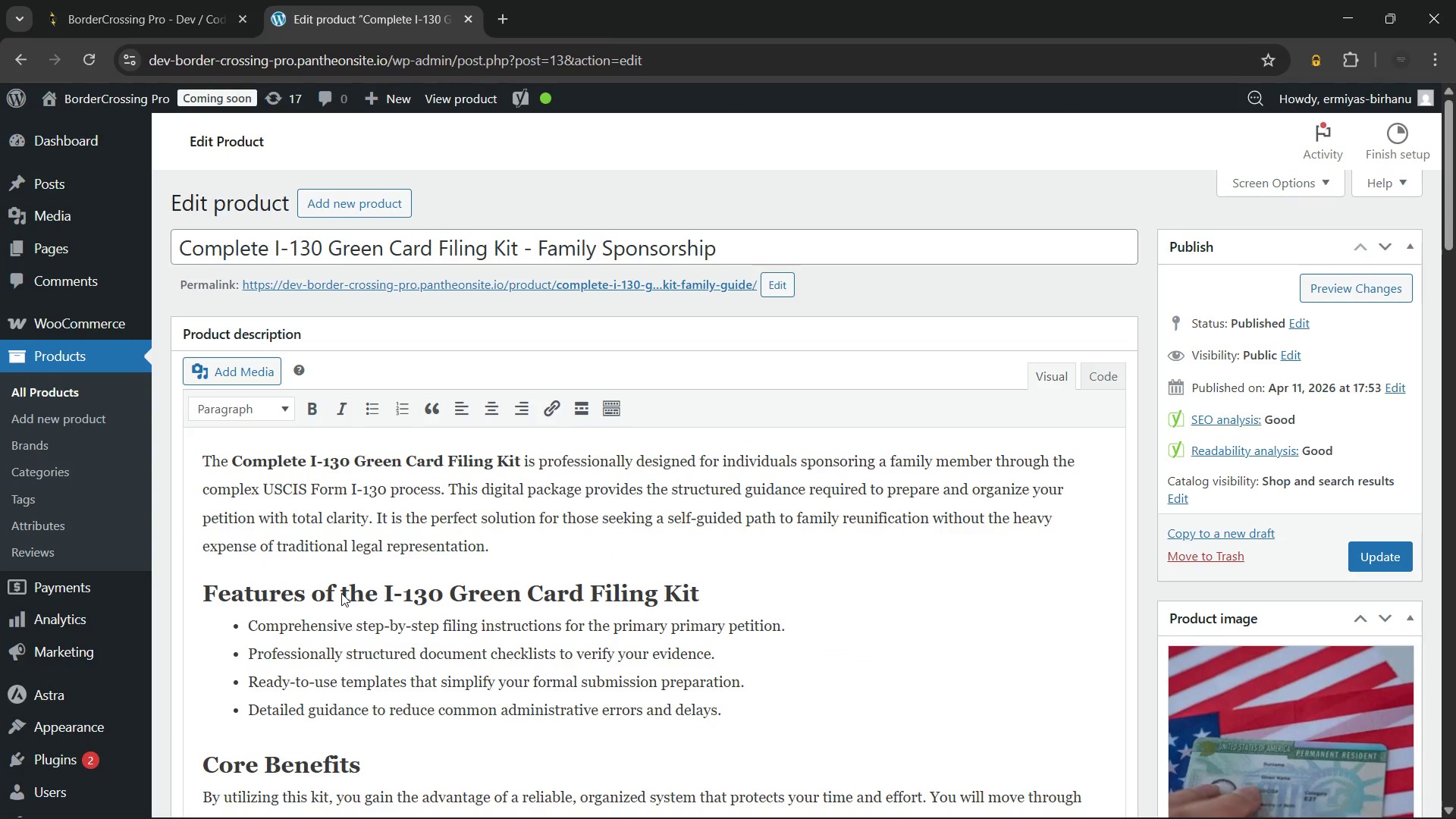 
left_click([336, 598])
 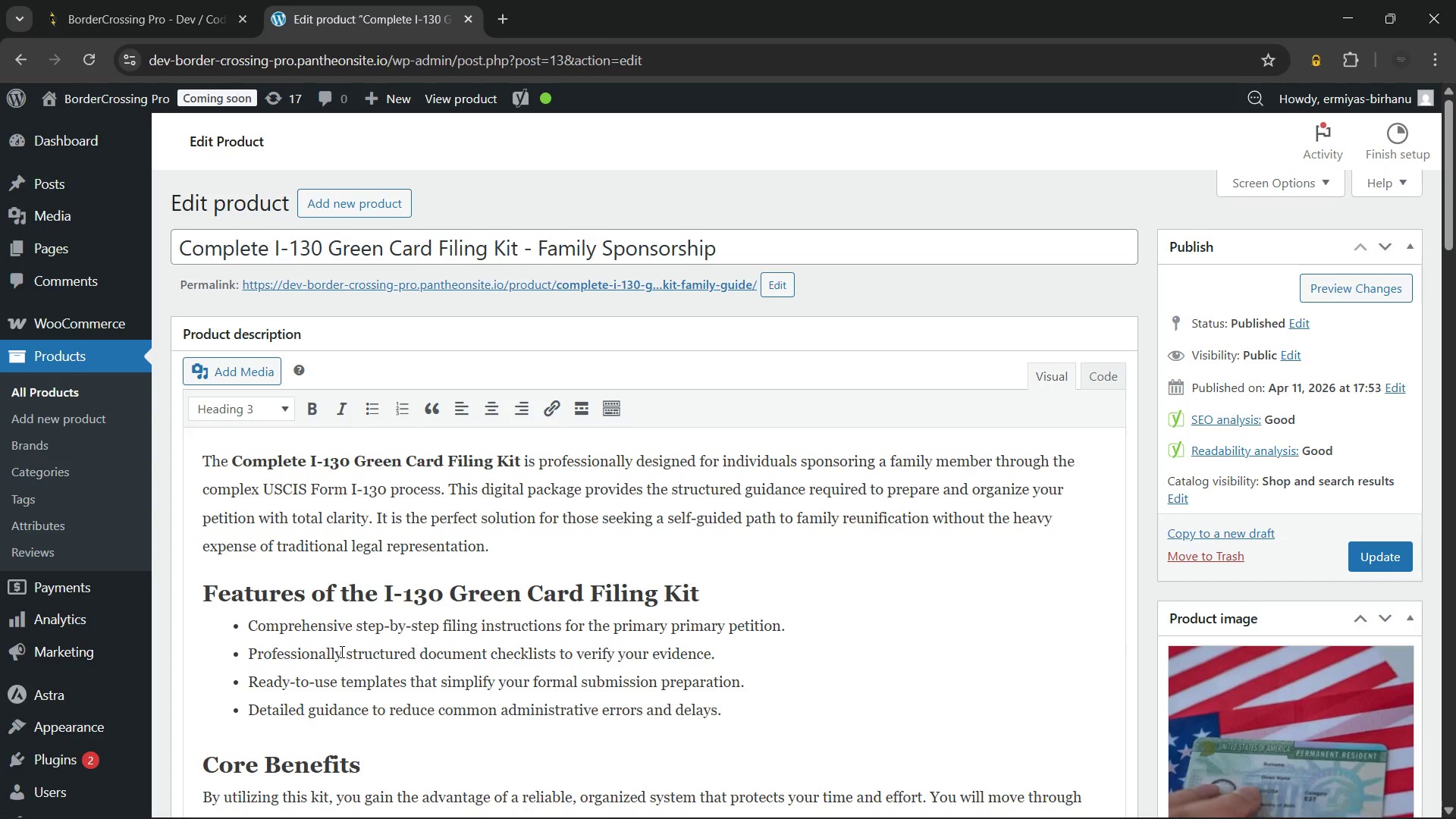 
key(Backspace)
key(Backspace)
key(Backspace)
key(Backspace)
key(Backspace)
key(Backspace)
key(Backspace)
key(Backspace)
key(Backspace)
key(Backspace)
key(Backspace)
type(What is inside)
 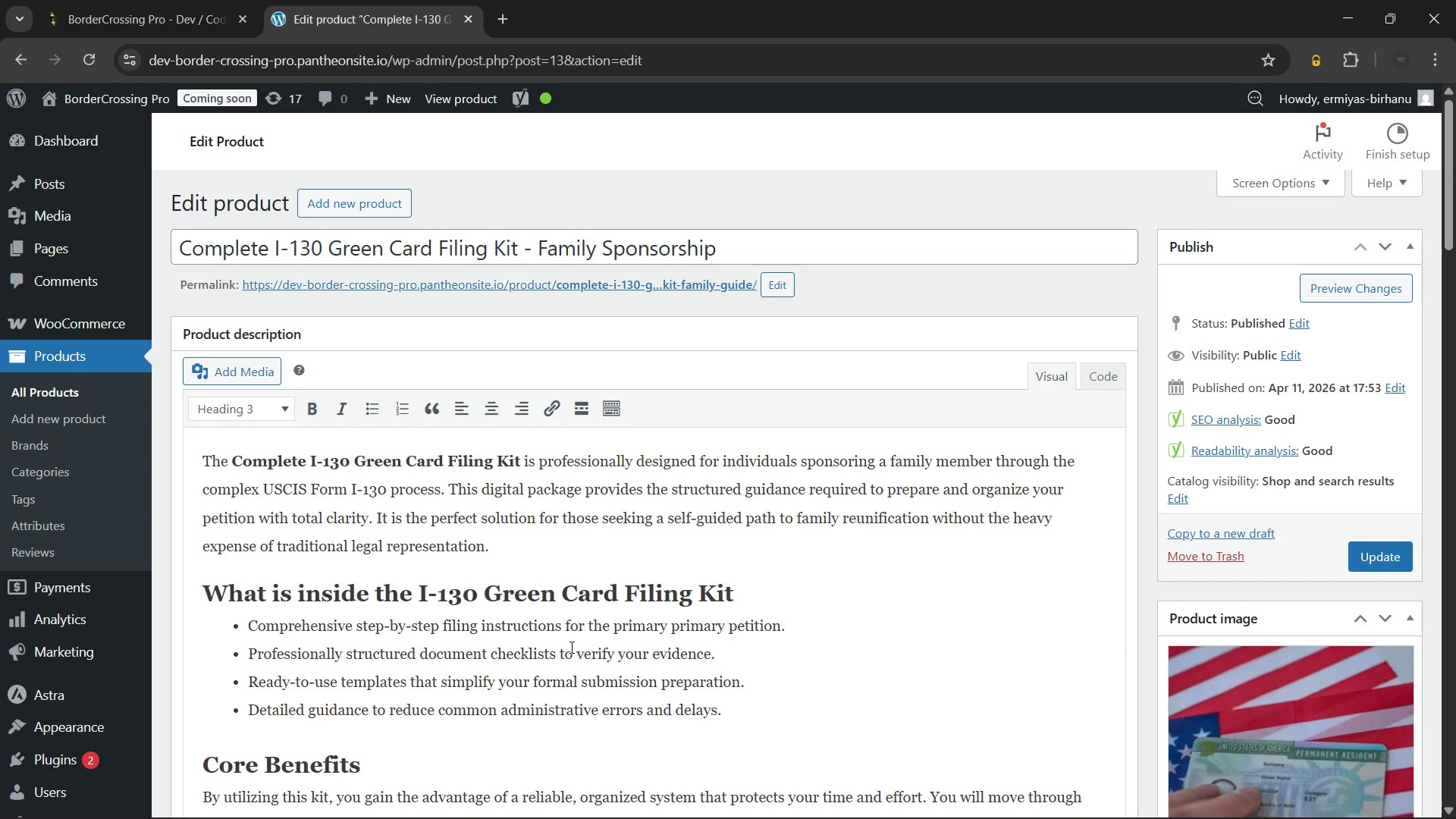 
wait(6.42)
 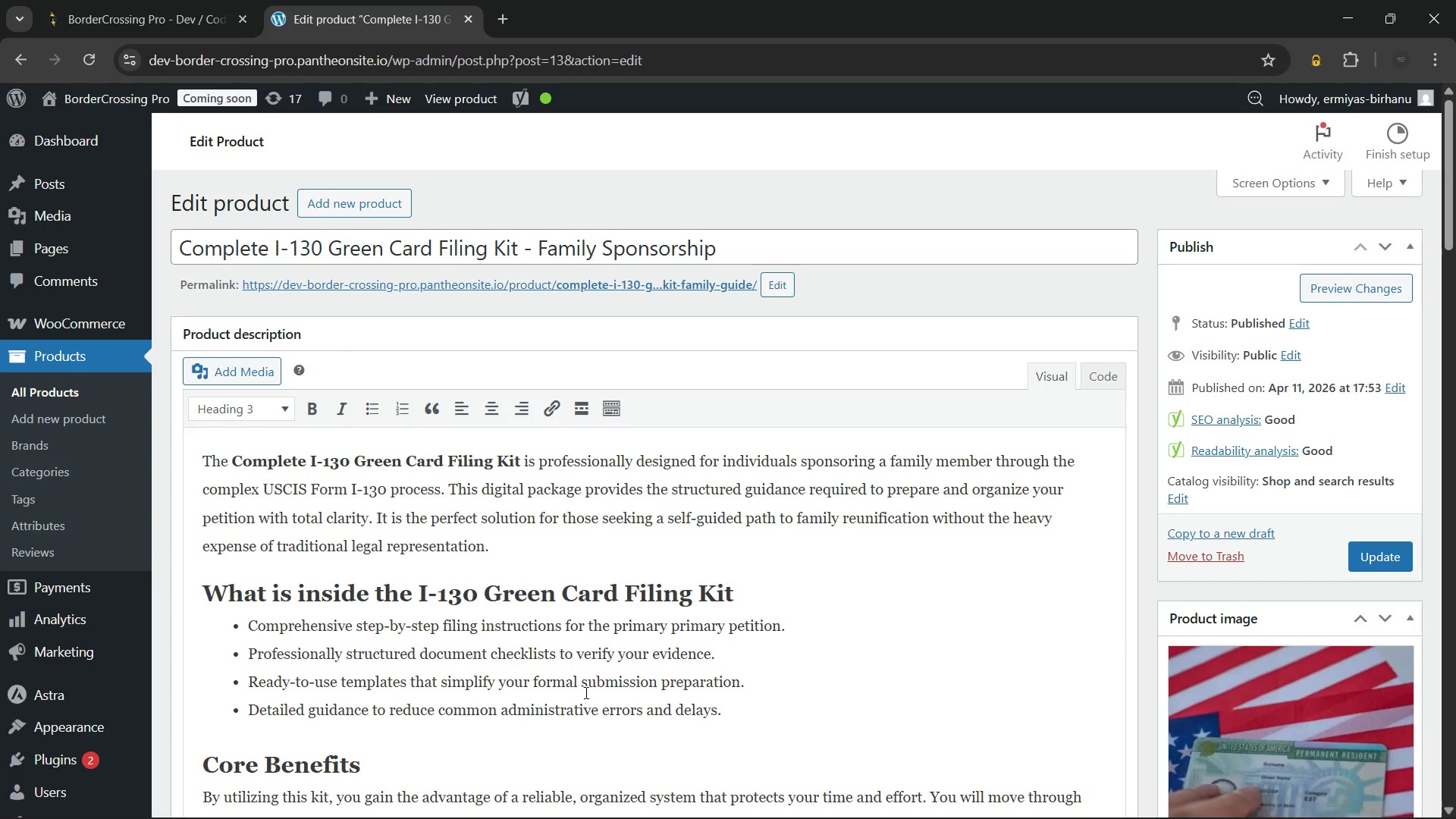 
scroll: coordinate [570, 647], scroll_direction: down, amount: 4.0
 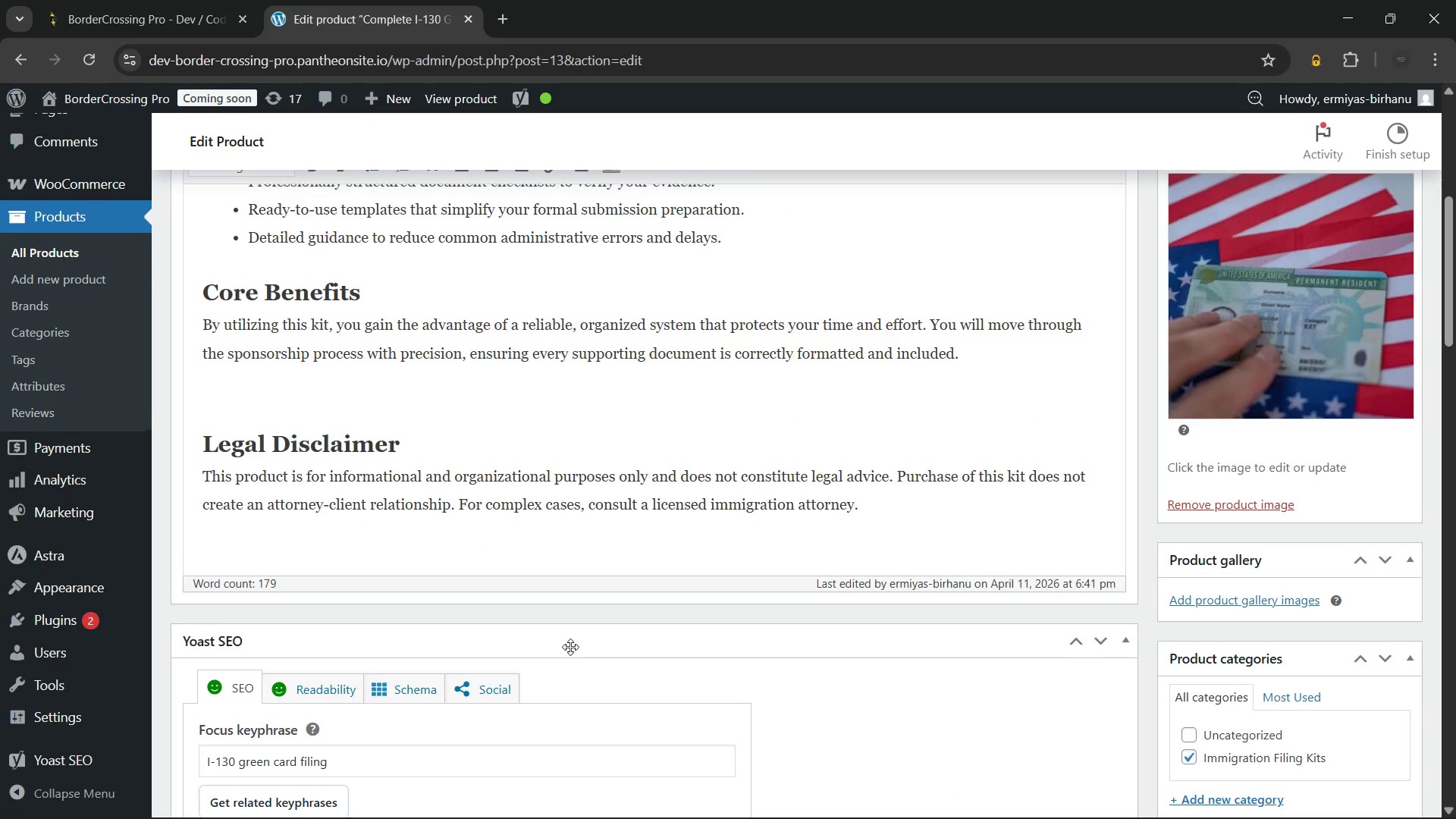 
scroll: coordinate [570, 647], scroll_direction: up, amount: 3.0
 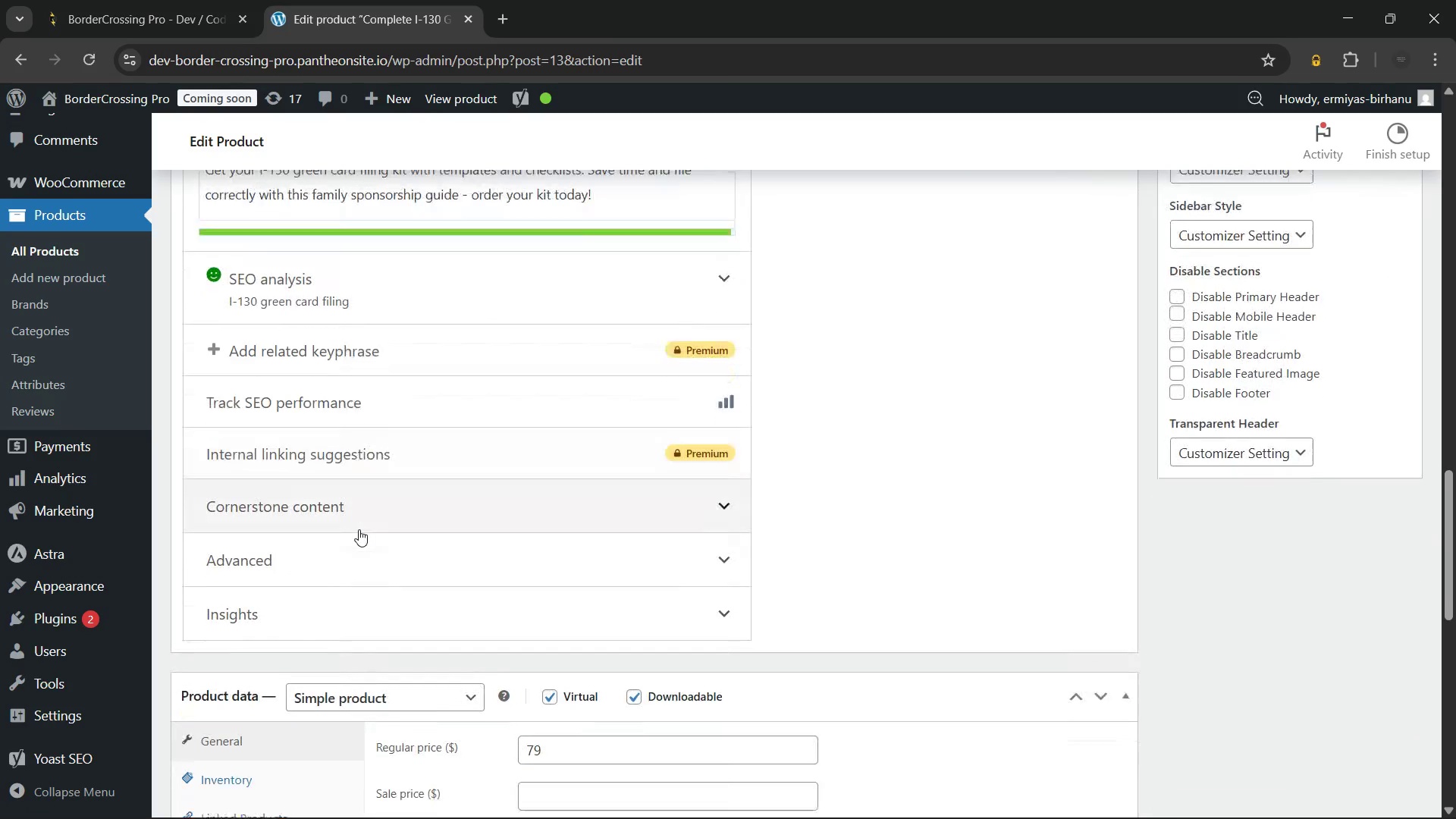 
wait(21.42)
 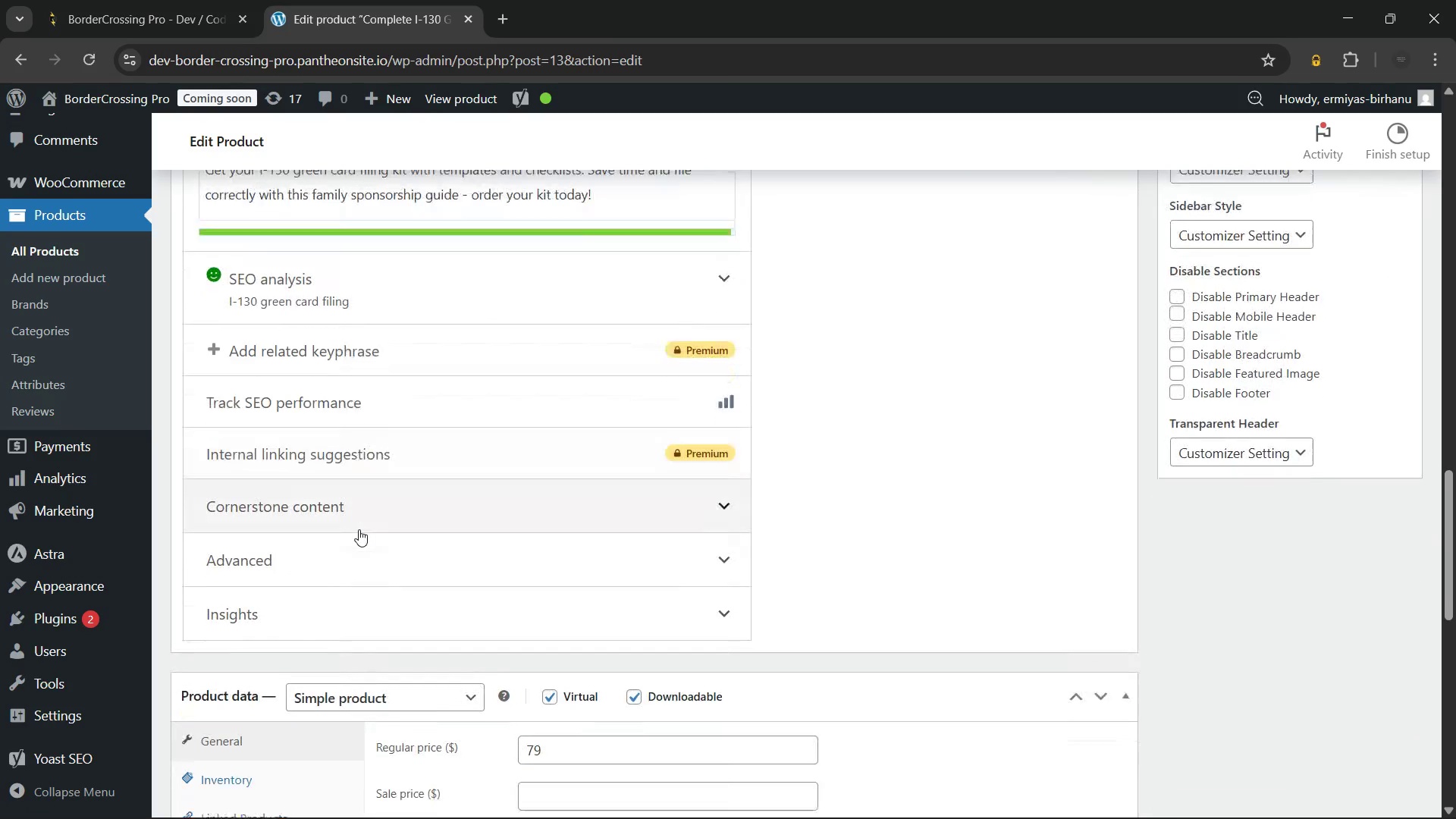 
left_click([265, 516])
 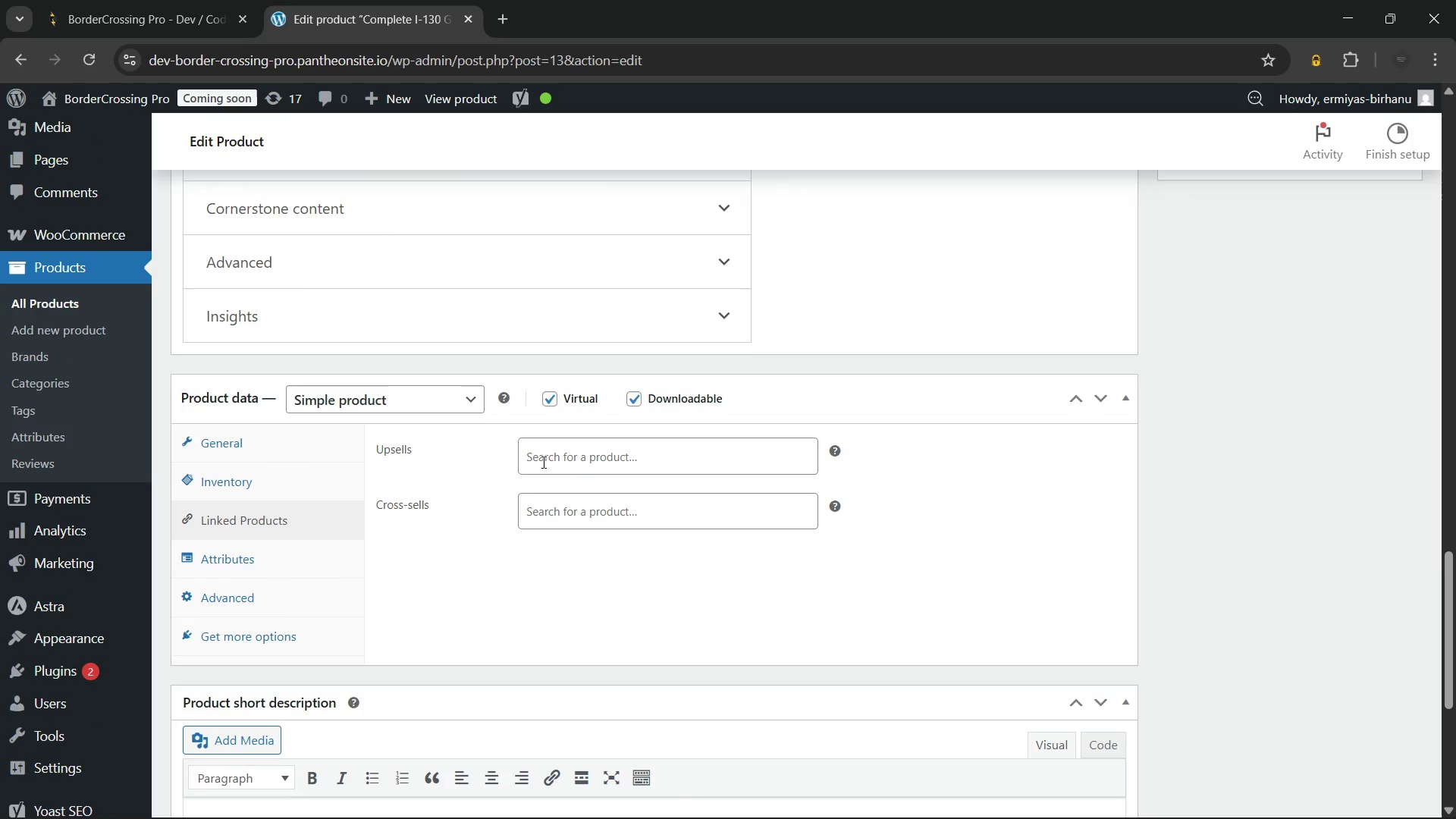 
wait(11.23)
 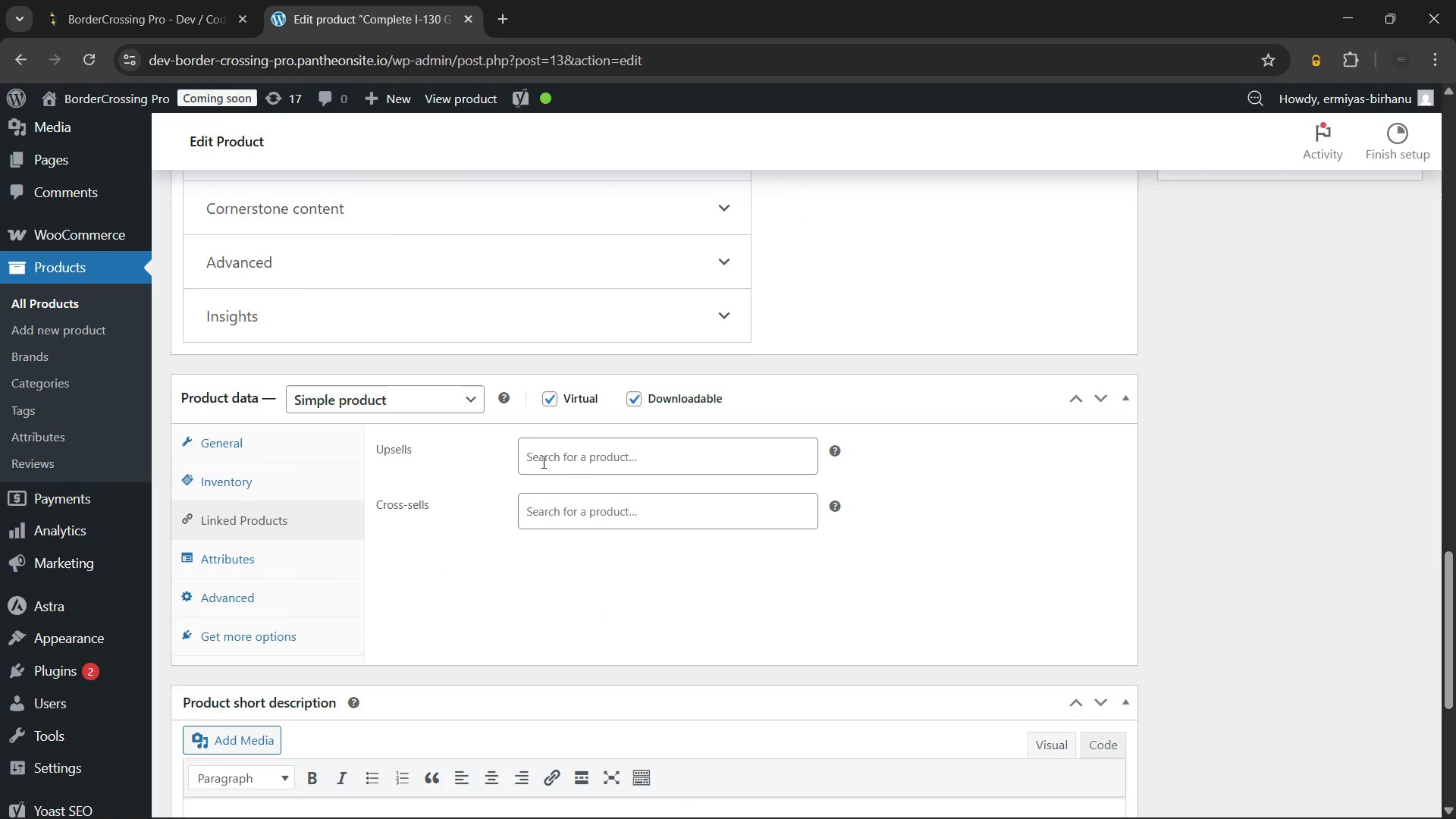 
left_click([544, 516])
 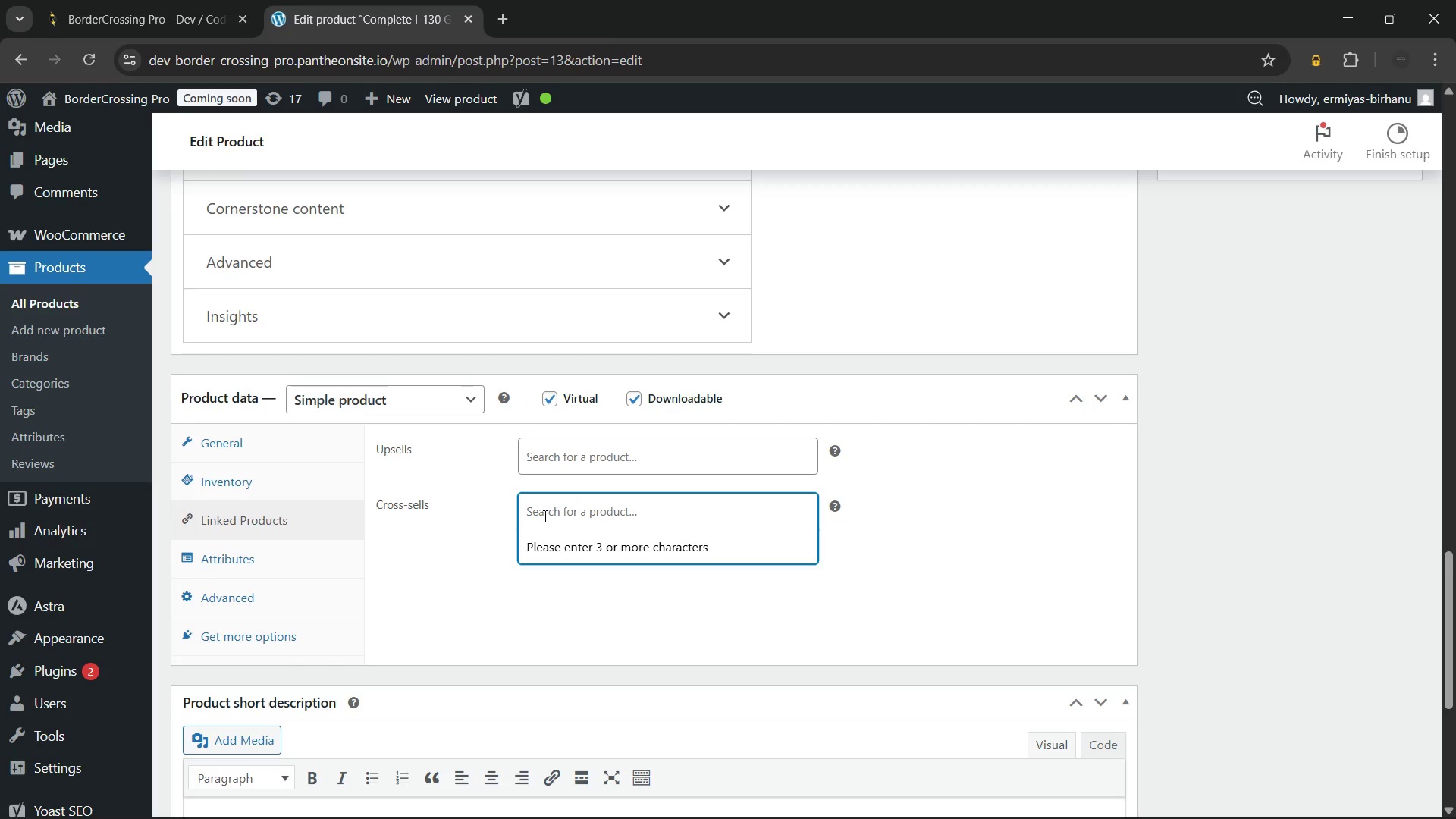 
type(ead)
 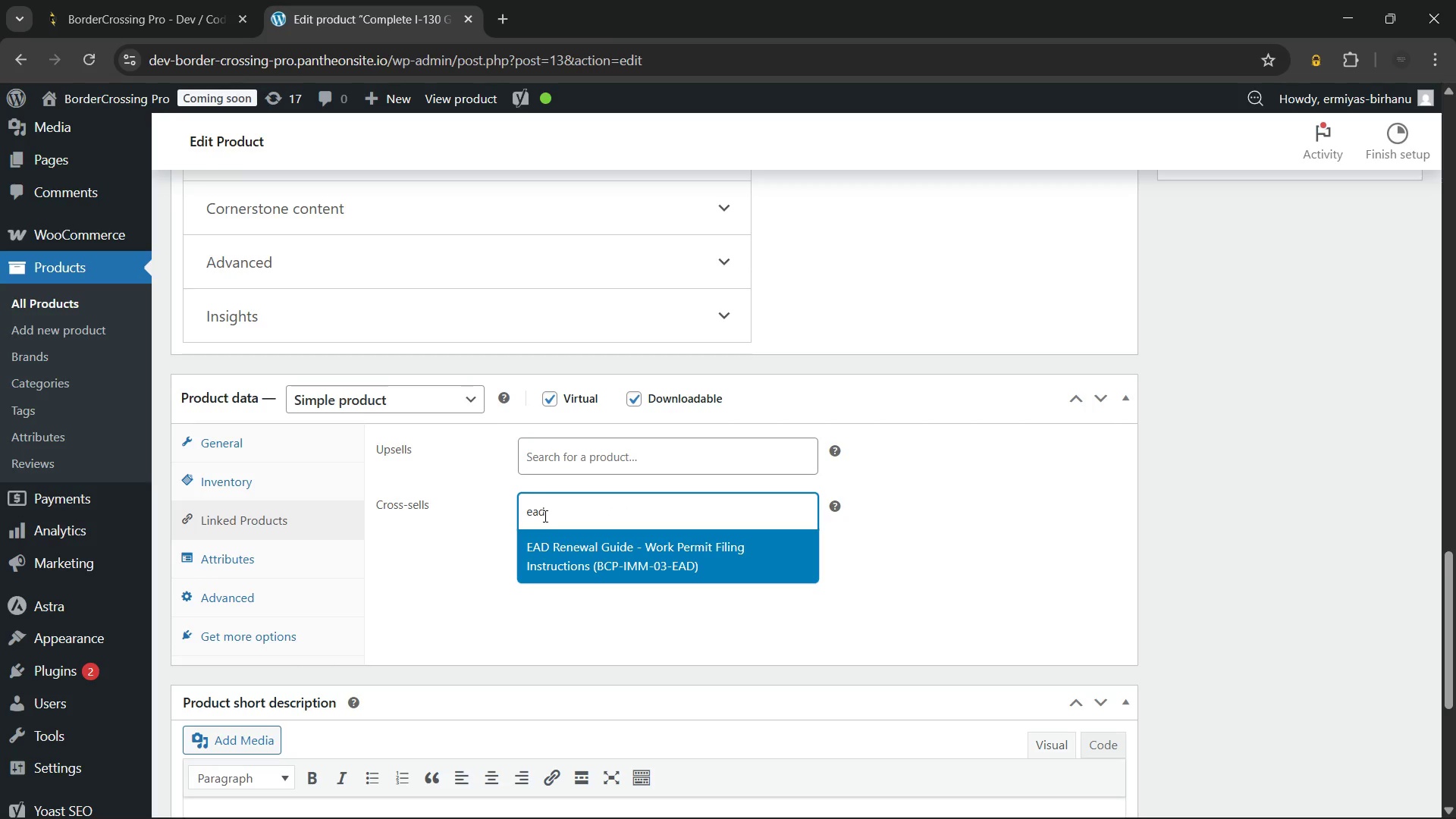 
left_click([581, 549])
 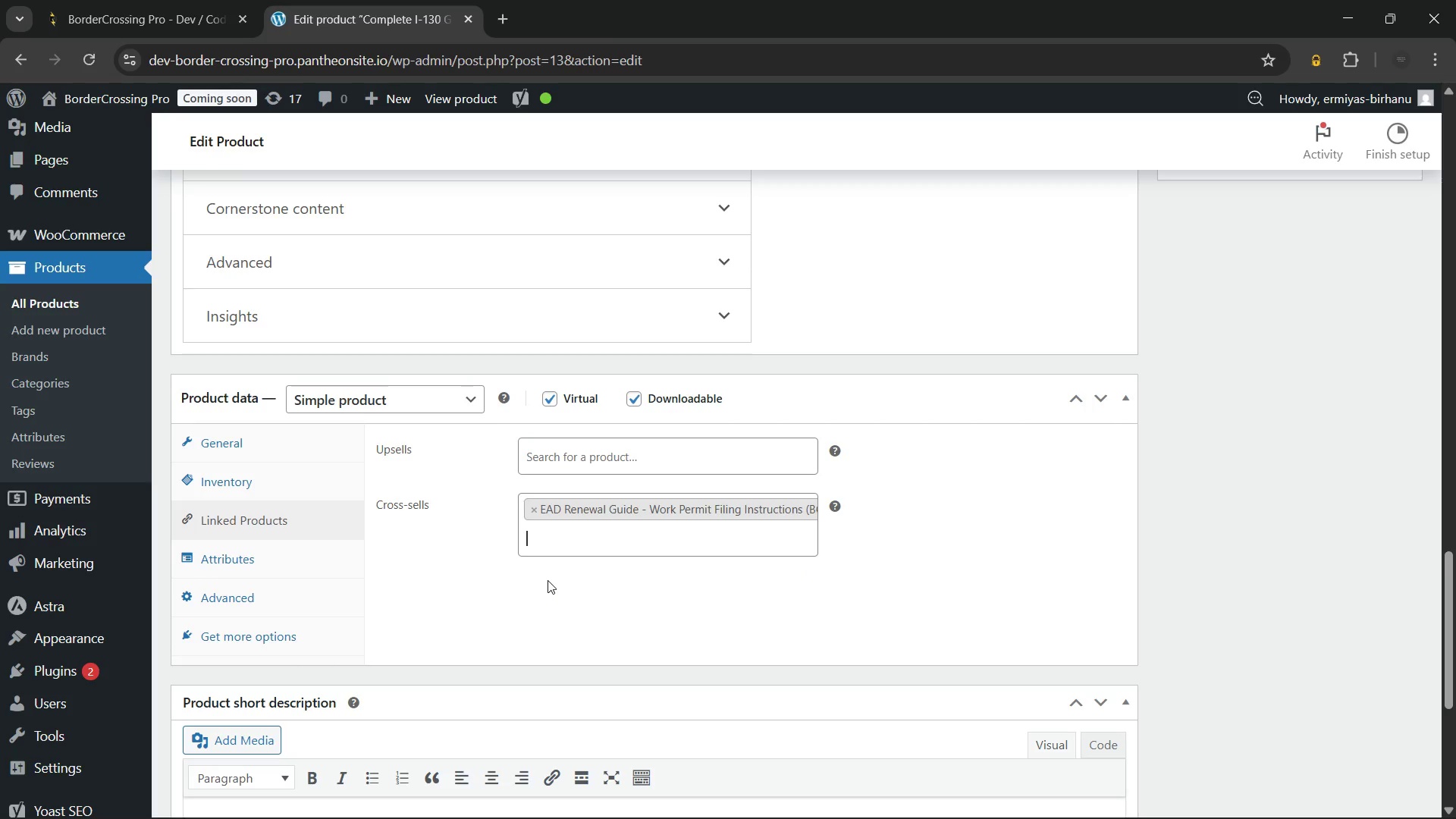 
left_click([548, 580])
 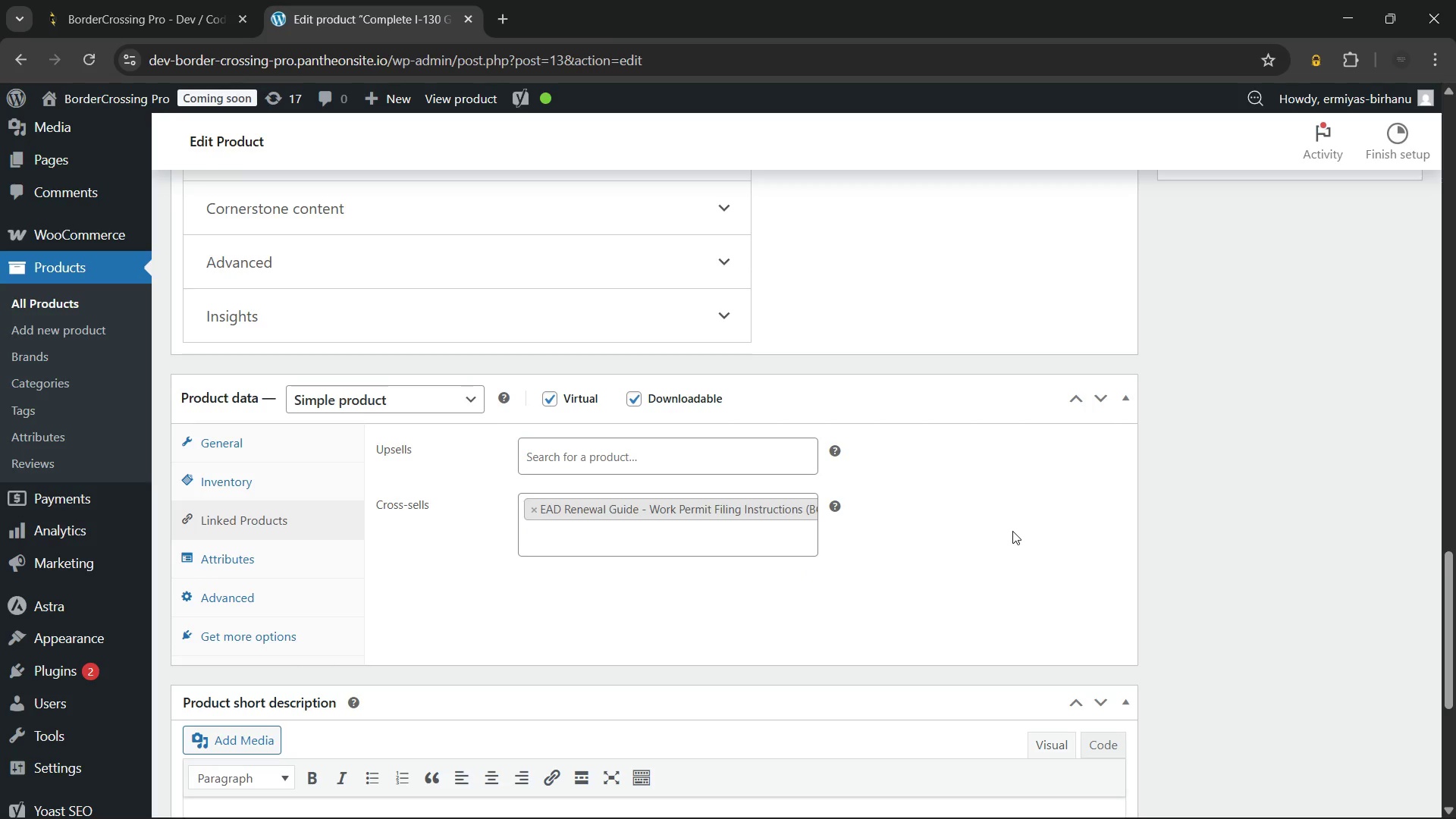 
scroll: coordinate [1012, 524], scroll_direction: up, amount: 23.0
 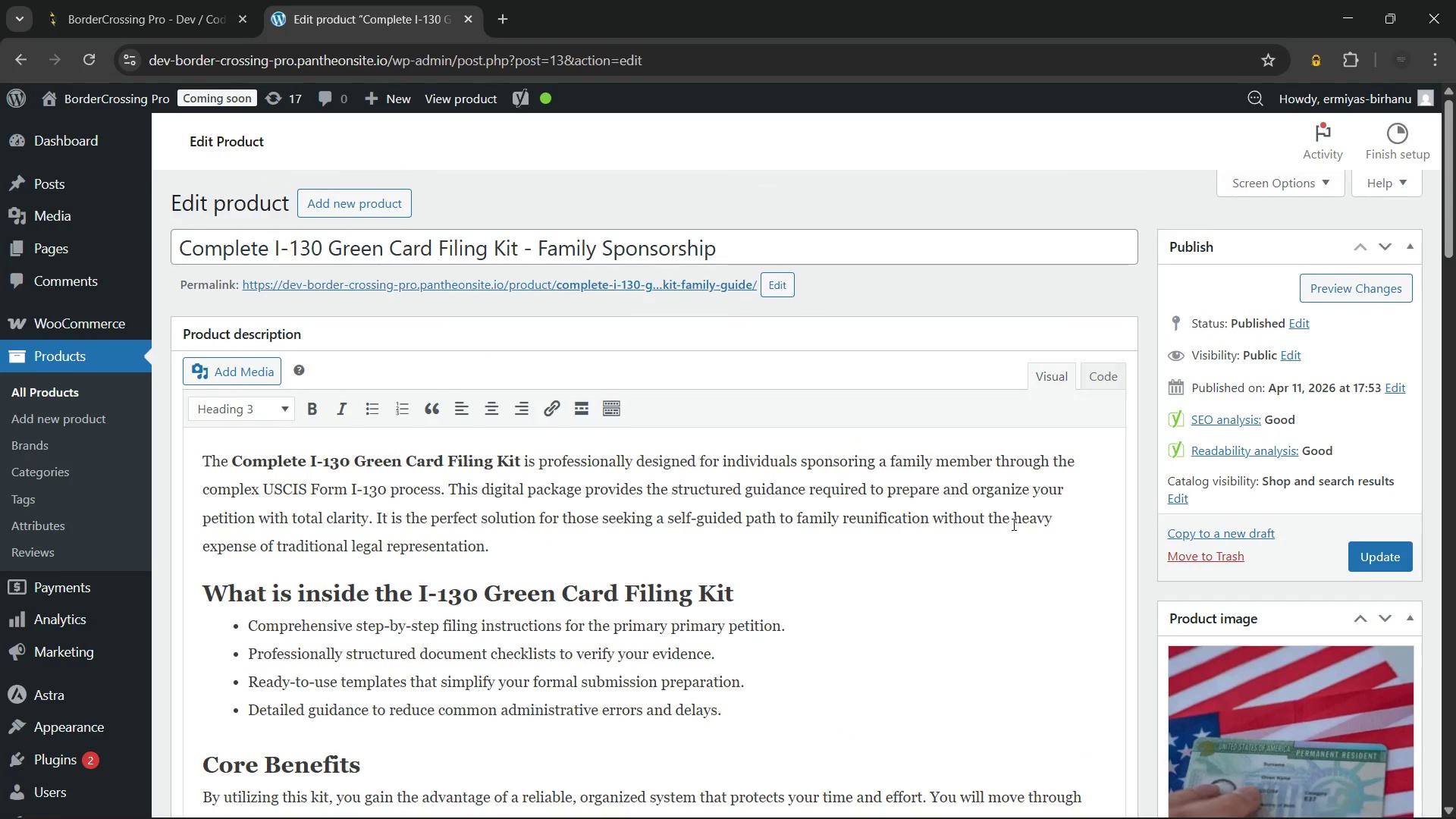 
scroll: coordinate [1012, 524], scroll_direction: down, amount: 8.0
 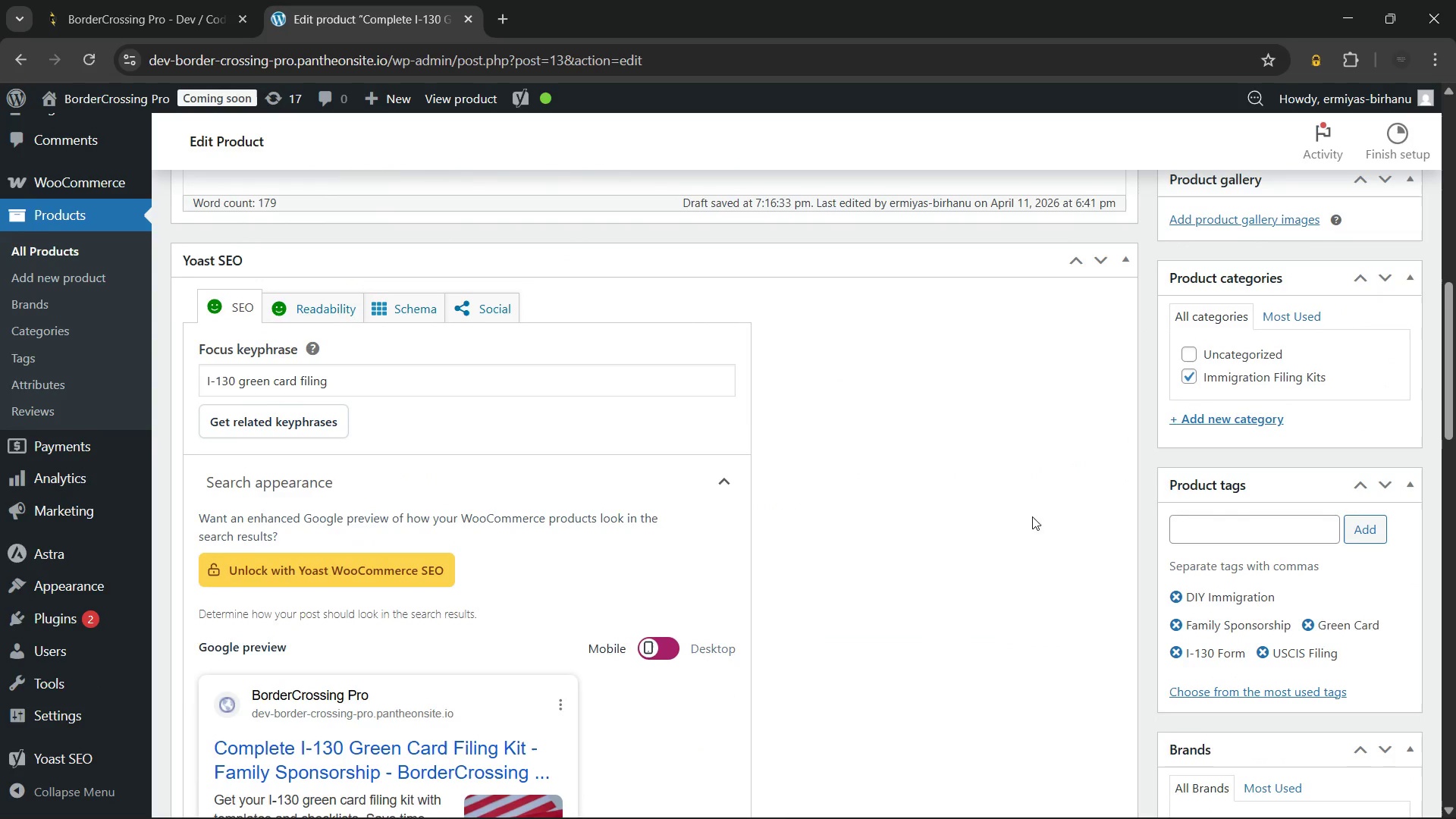 
scroll: coordinate [1171, 494], scroll_direction: up, amount: 8.0
 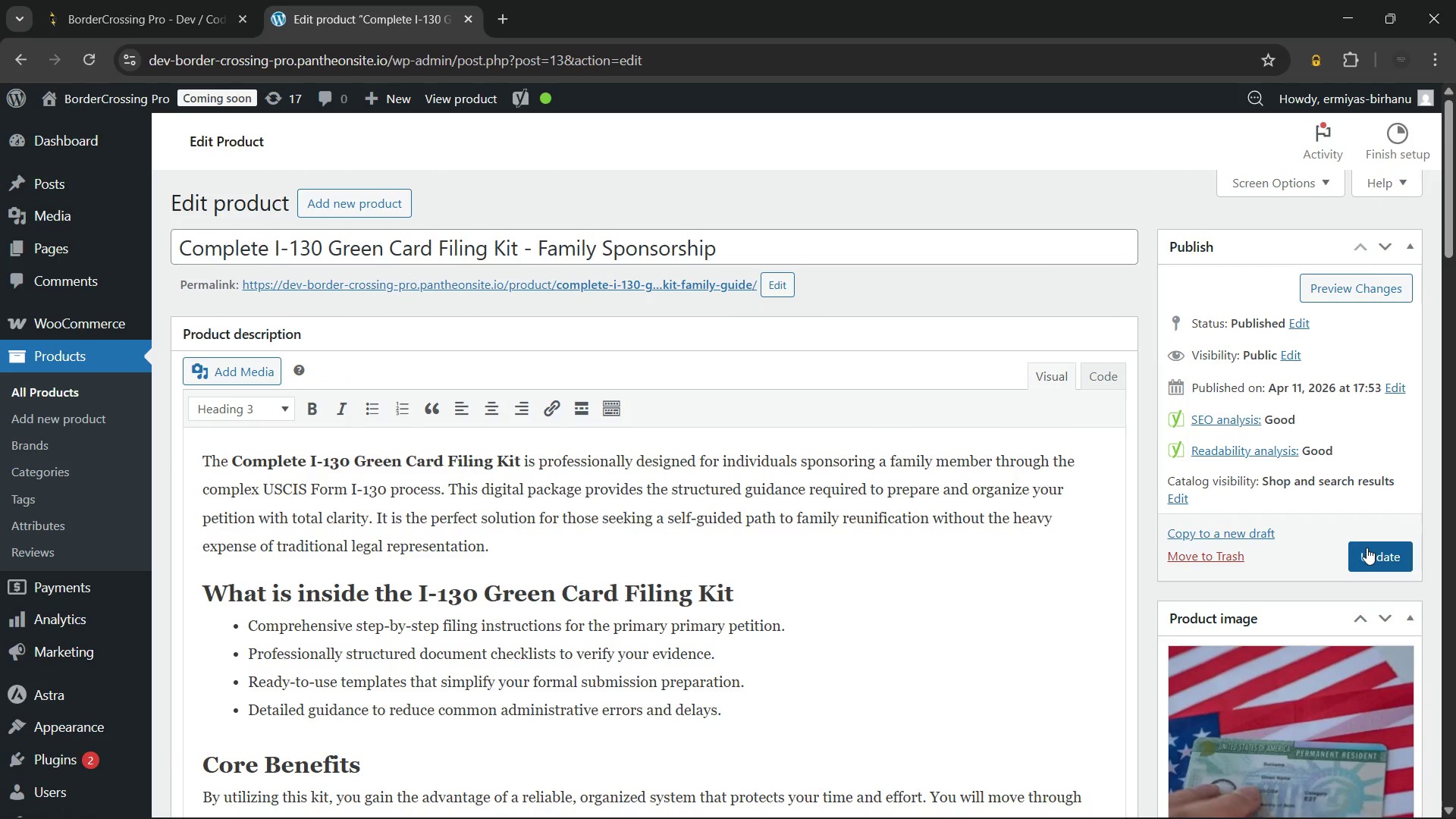 
left_click([1367, 548])
 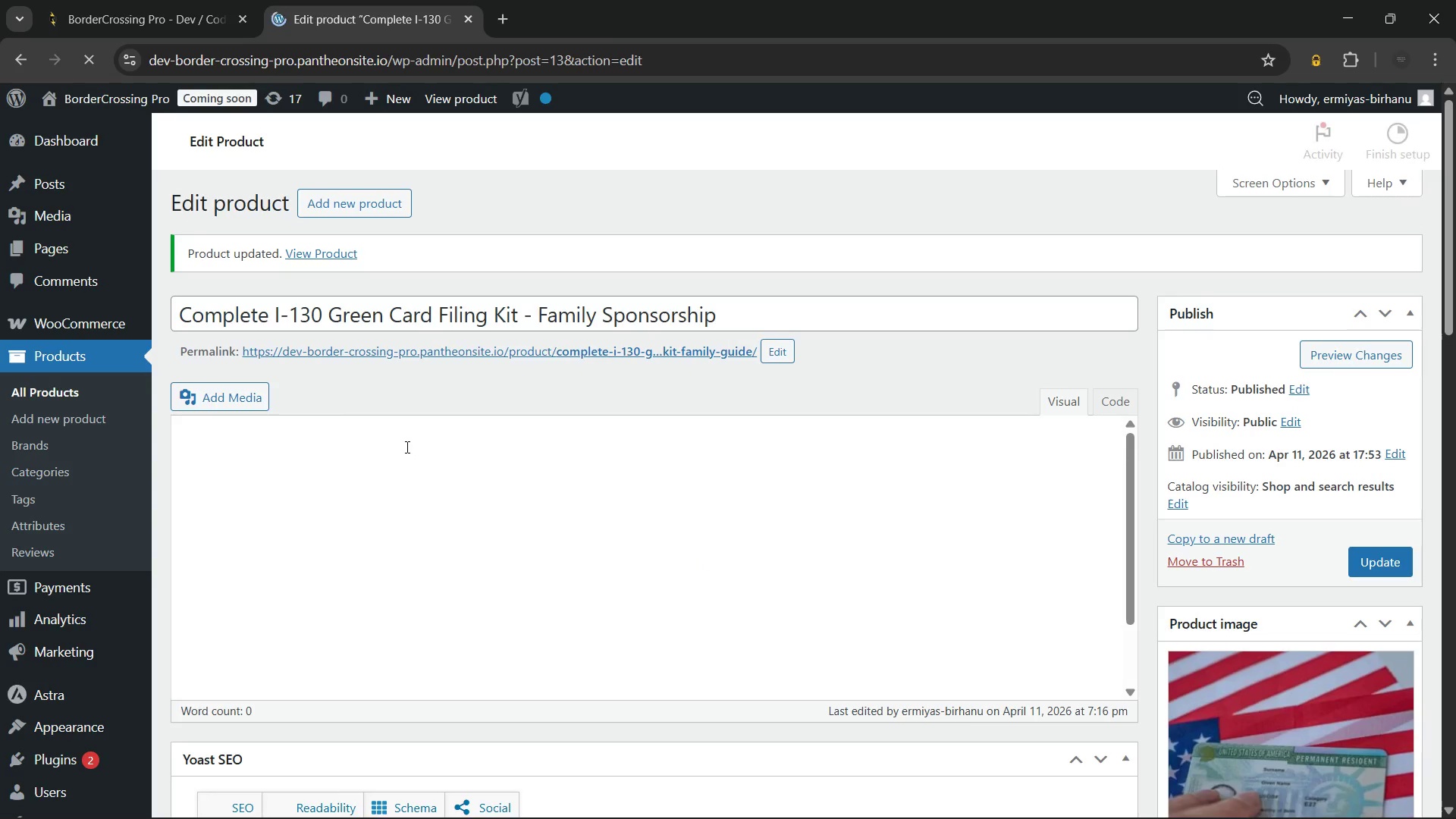 
wait(18.94)
 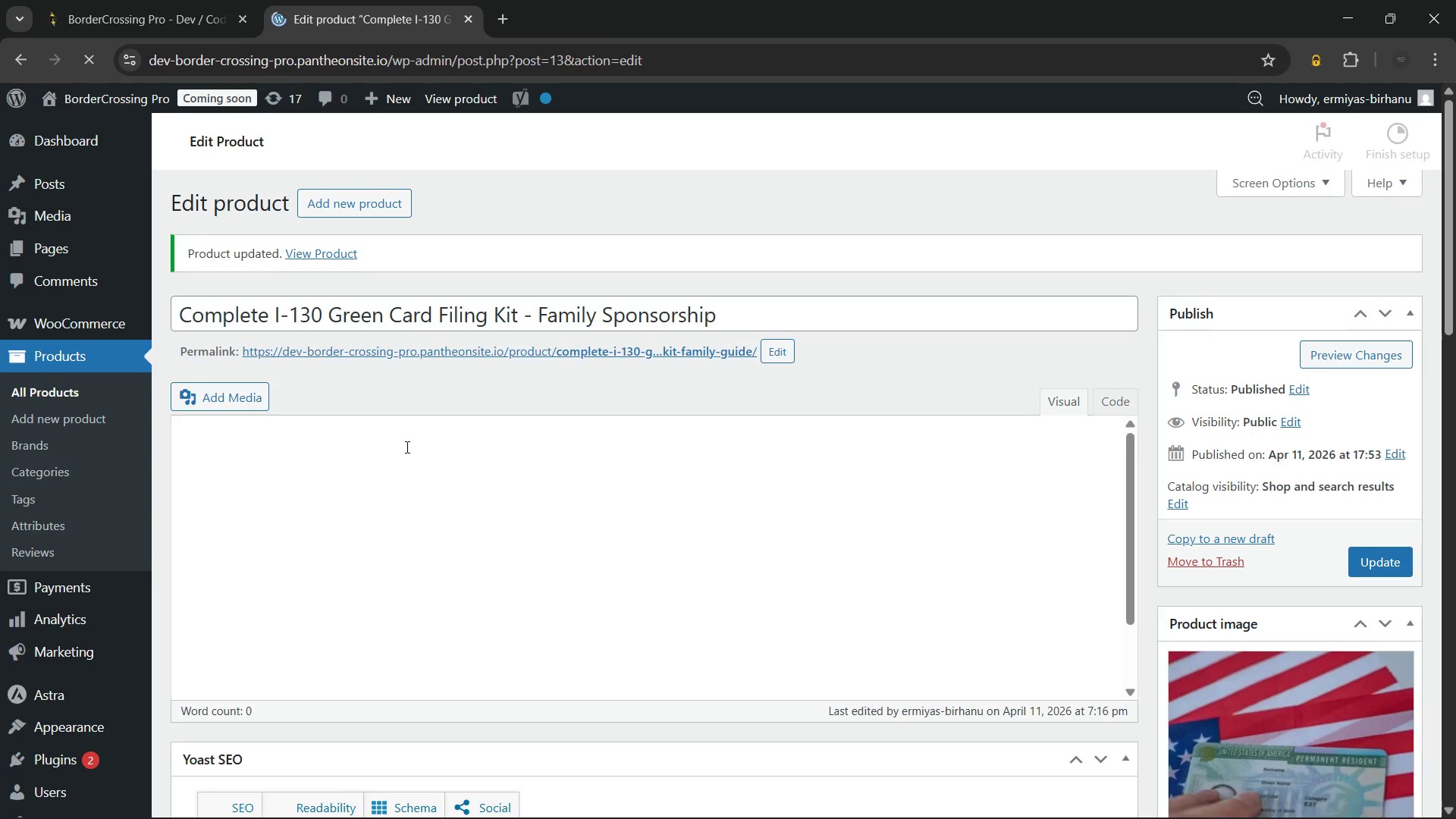 
left_click([62, 395])
 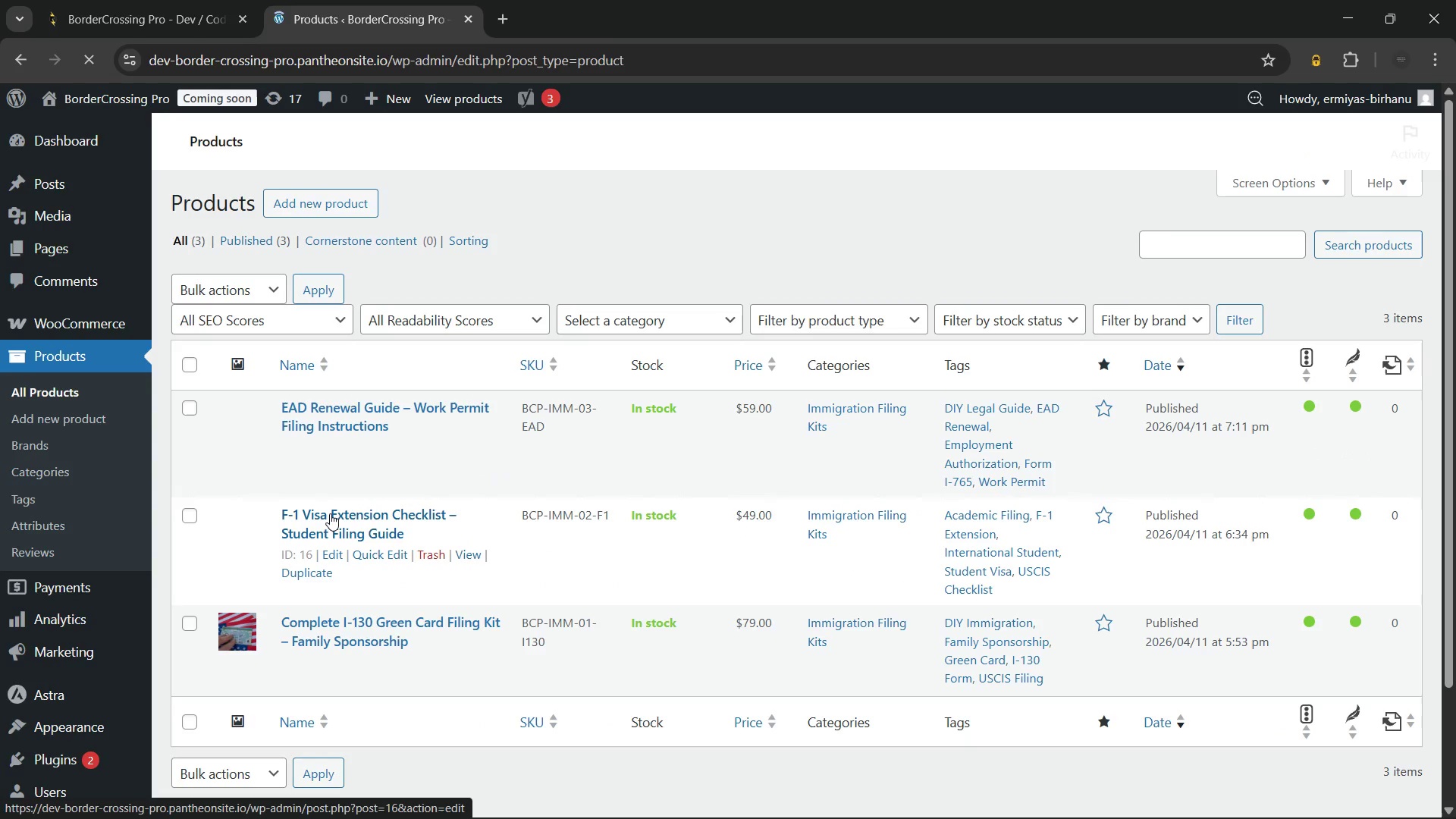 
wait(9.28)
 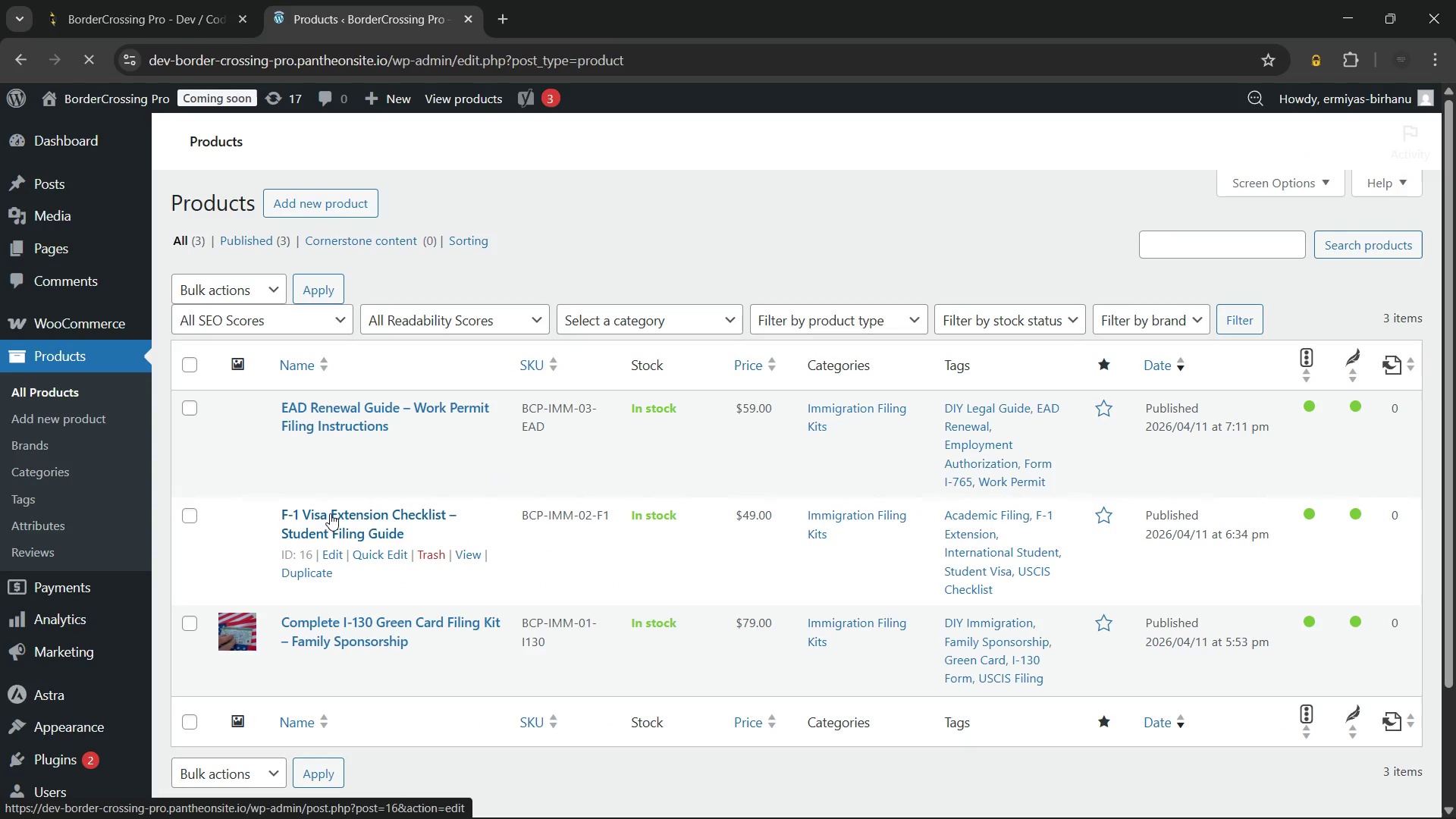 
left_click([330, 506])
 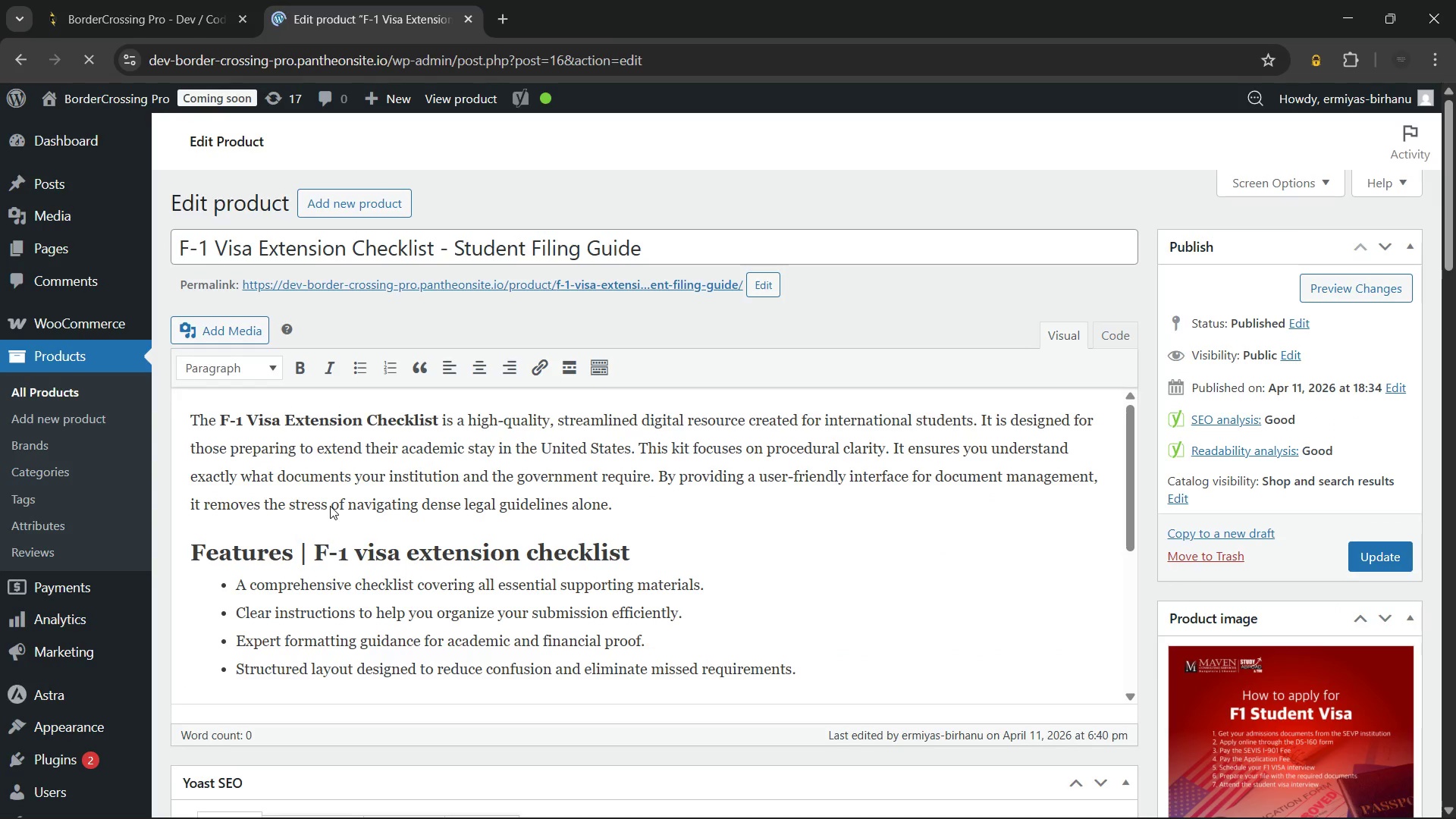 
wait(12.5)
 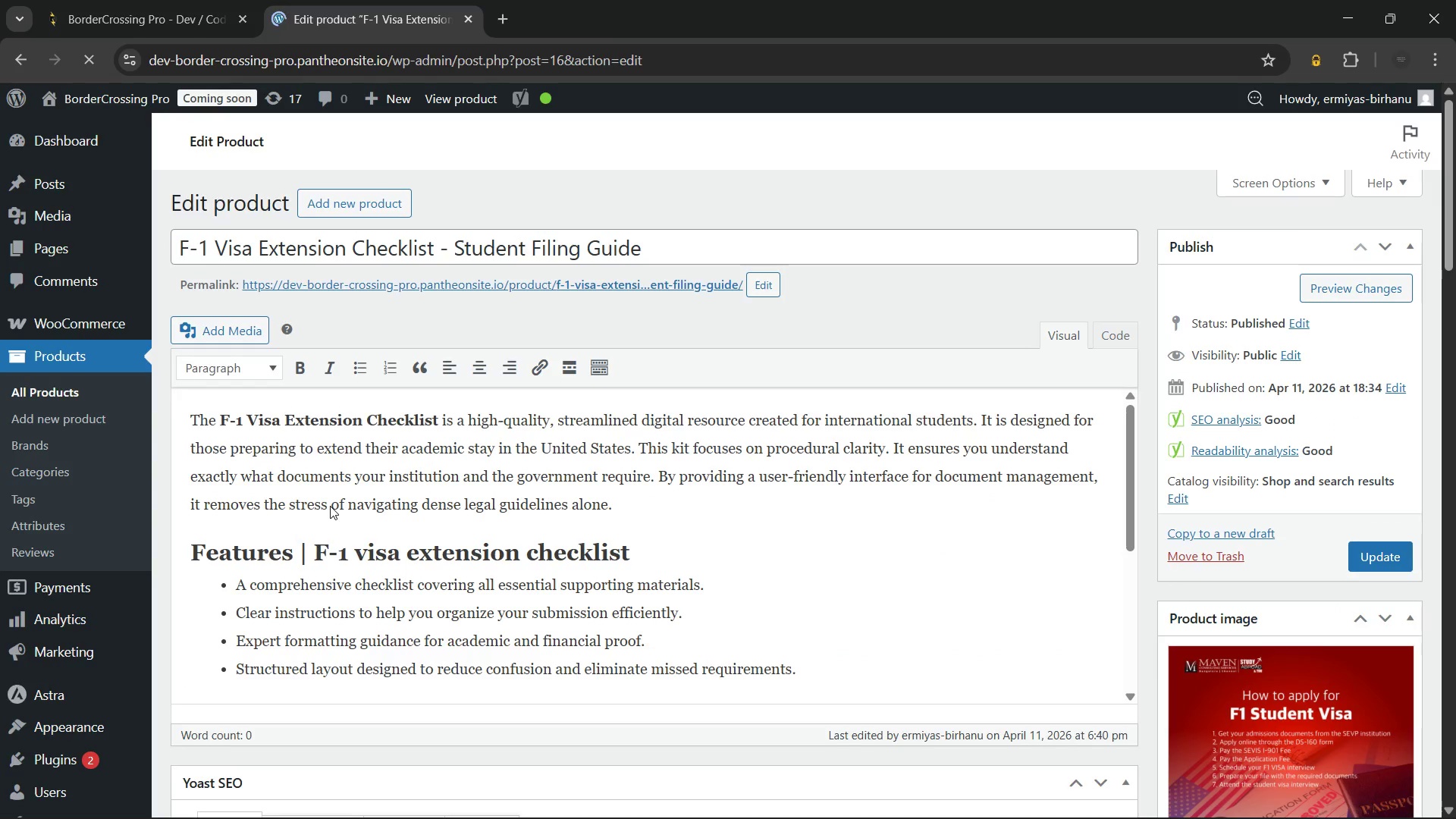 
left_click([317, 596])
 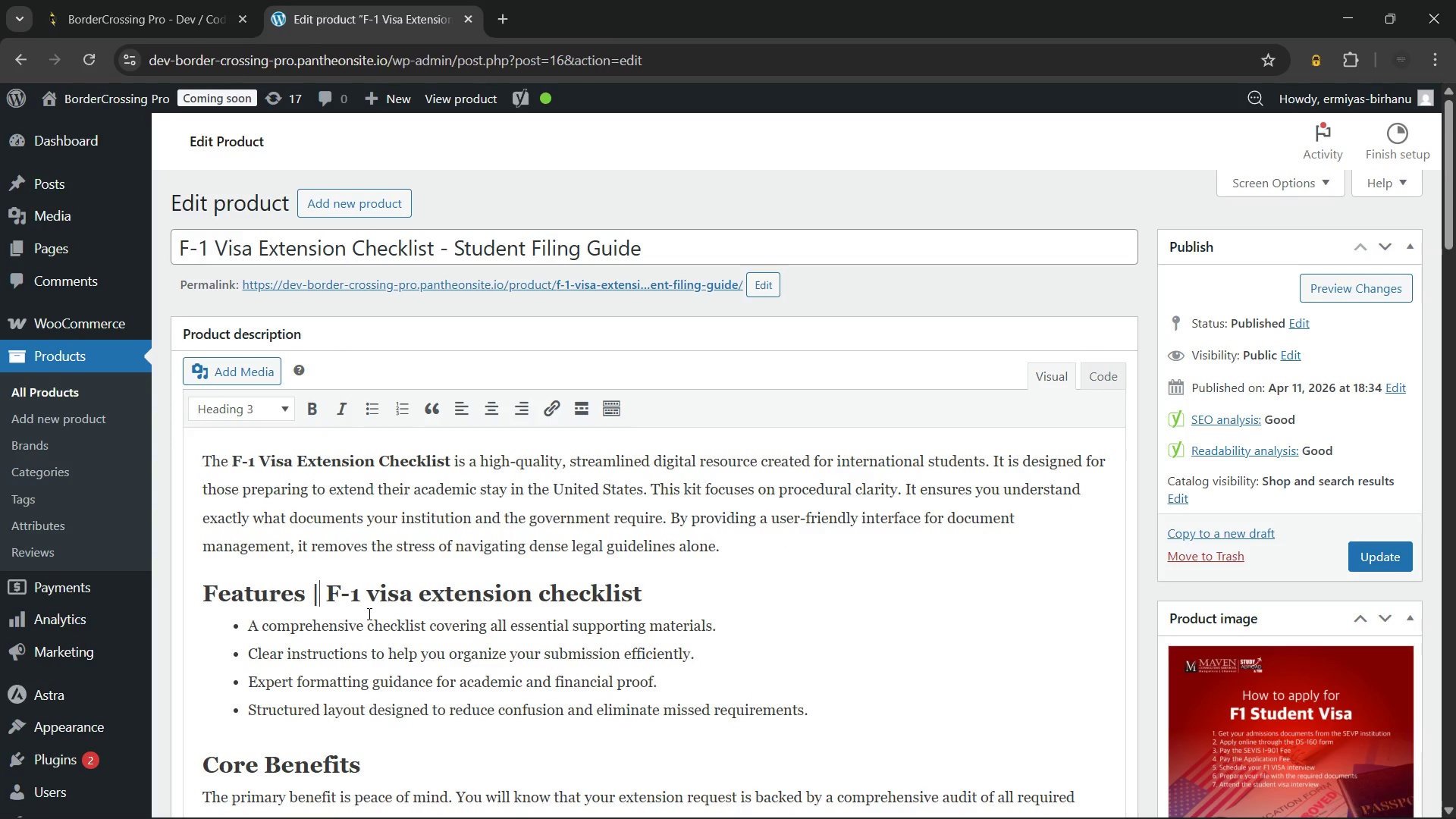 
key(Backspace)
key(Backspace)
key(Backspace)
key(Backspace)
key(Backspace)
key(Backspace)
key(Backspace)
key(Backspace)
key(Backspace)
key(Backspace)
type(What is inside)
 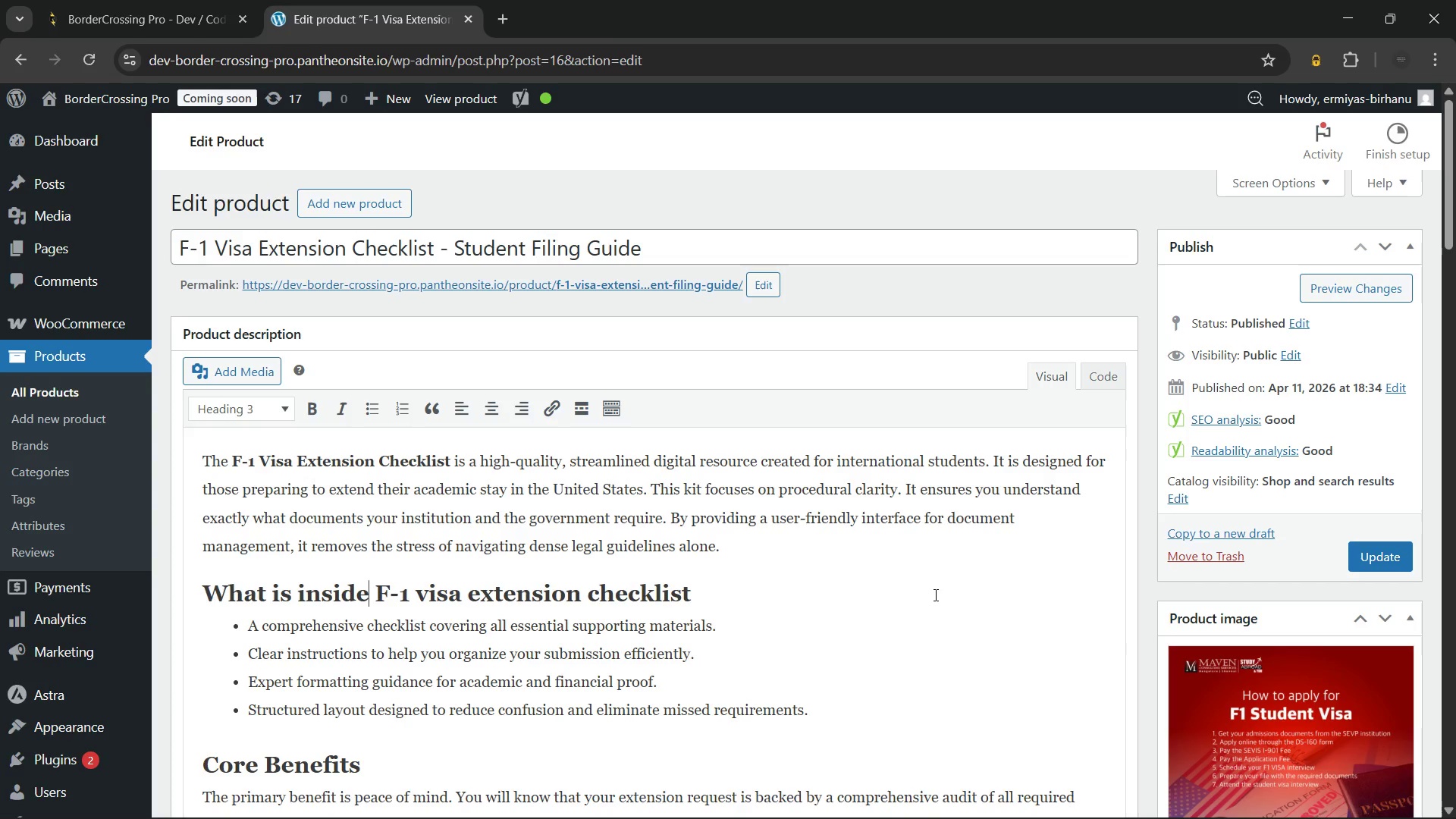 
scroll: coordinate [538, 557], scroll_direction: down, amount: 9.0
 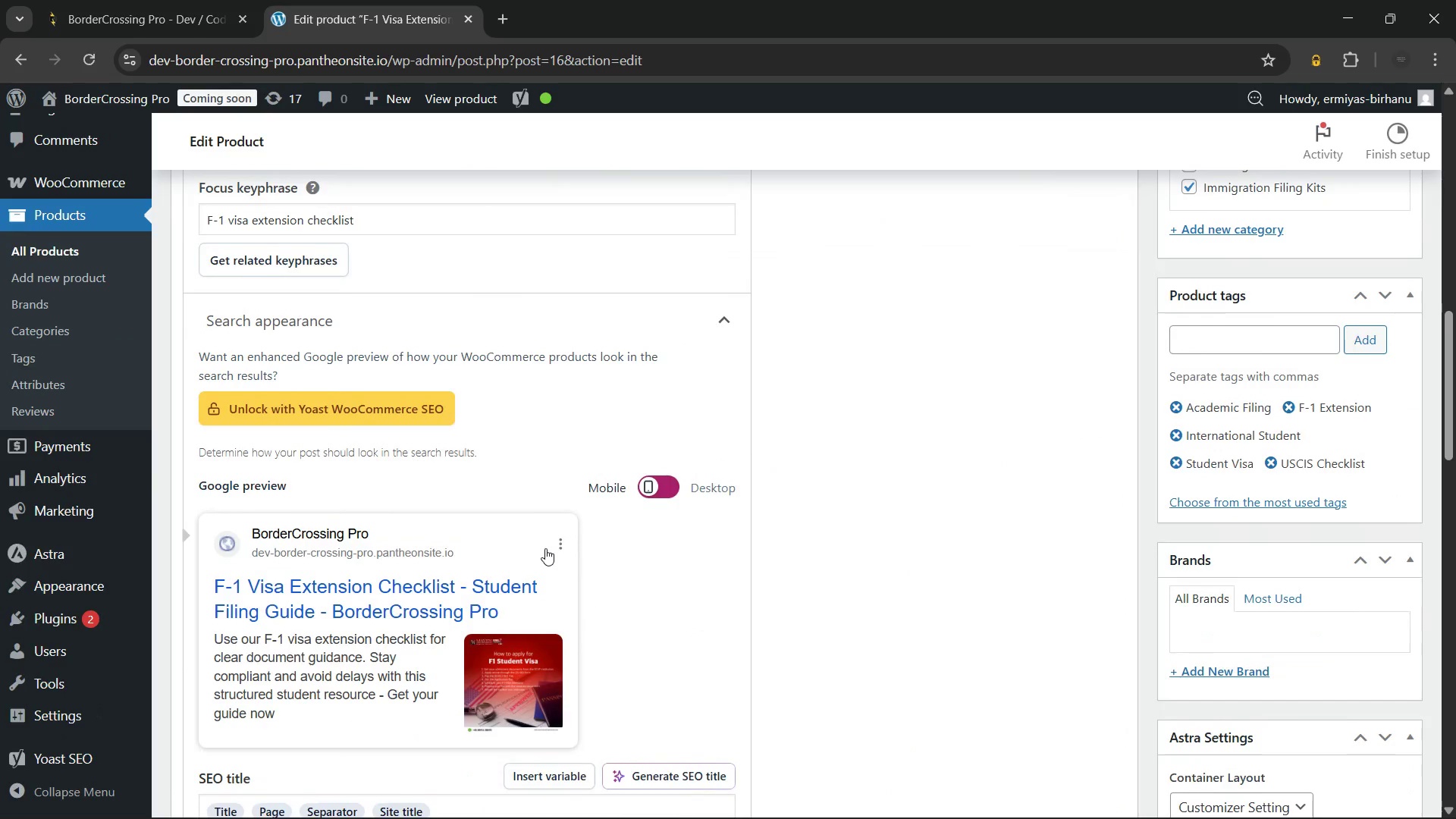 
scroll: coordinate [545, 548], scroll_direction: up, amount: 2.0
 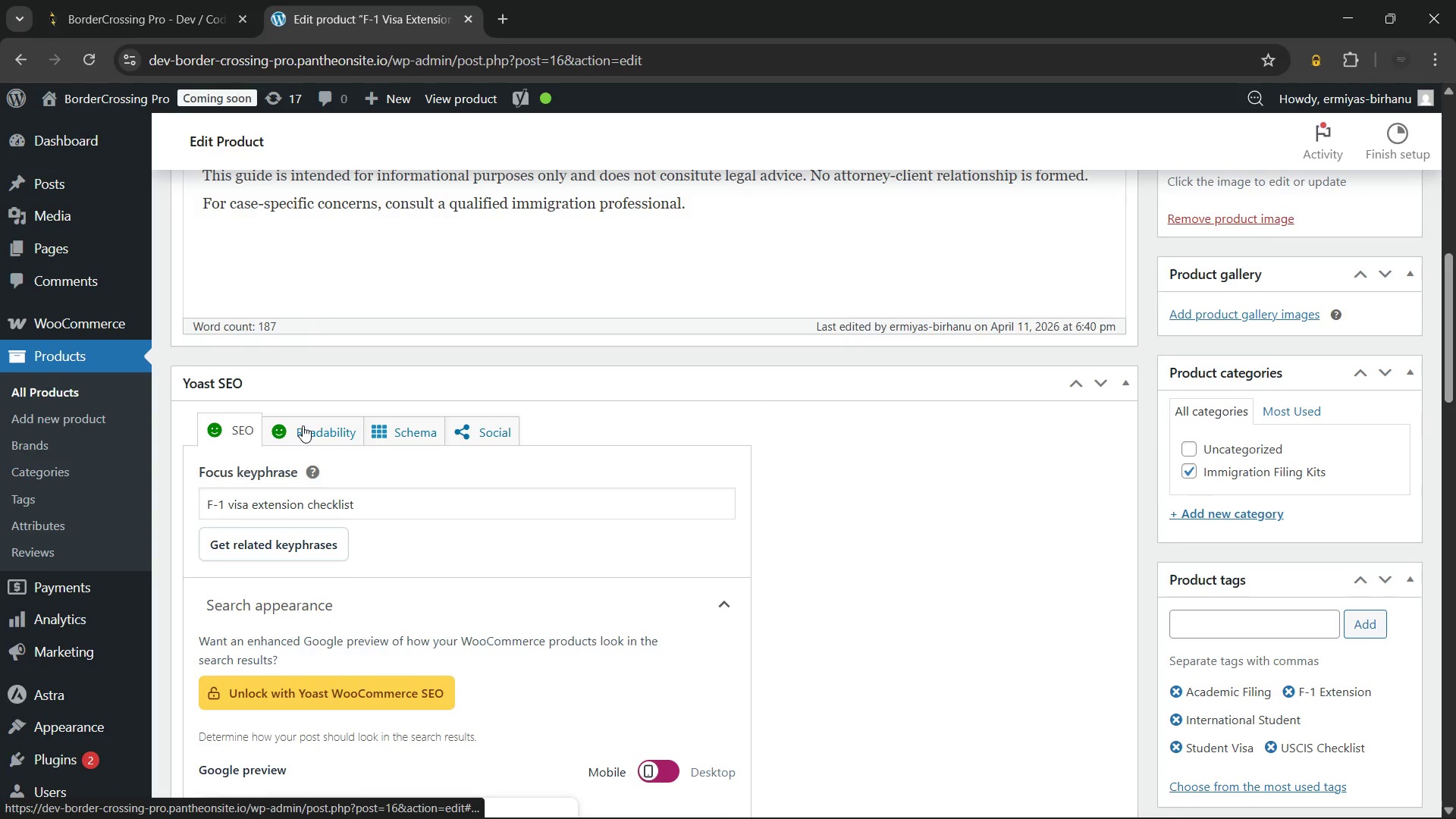 
left_click([303, 431])
 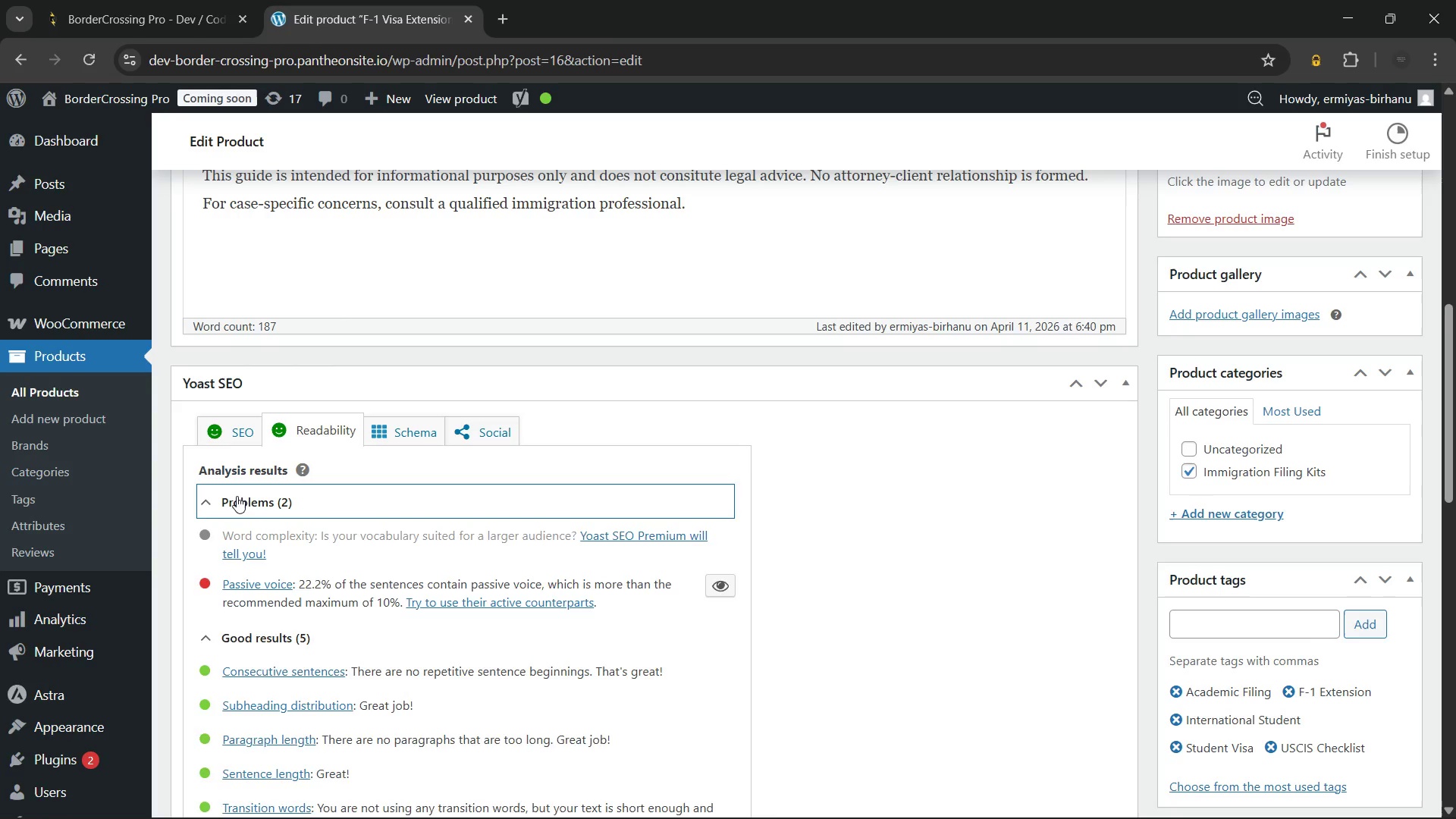 
left_click([231, 438])
 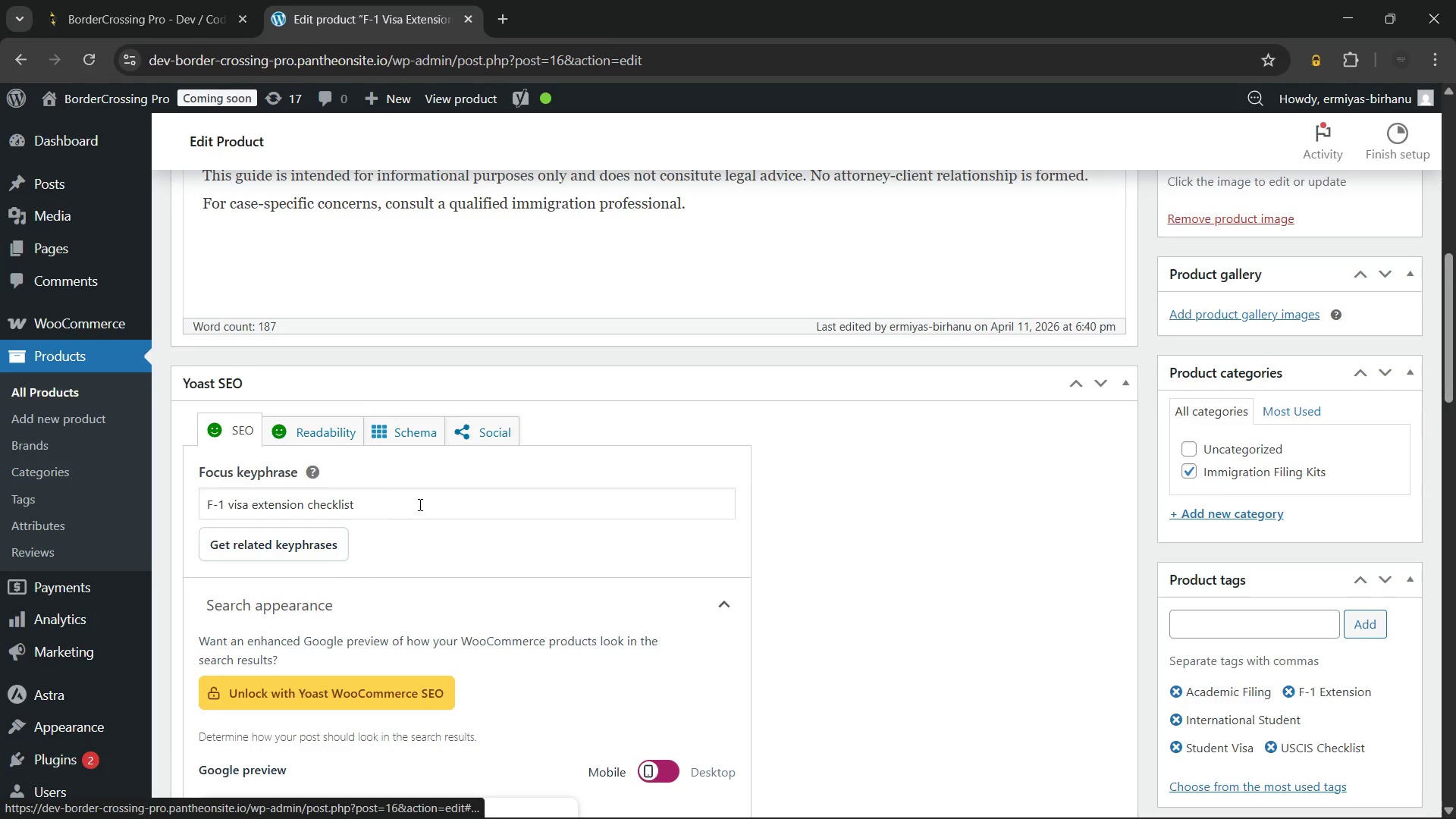 
scroll: coordinate [419, 504], scroll_direction: down, amount: 7.0
 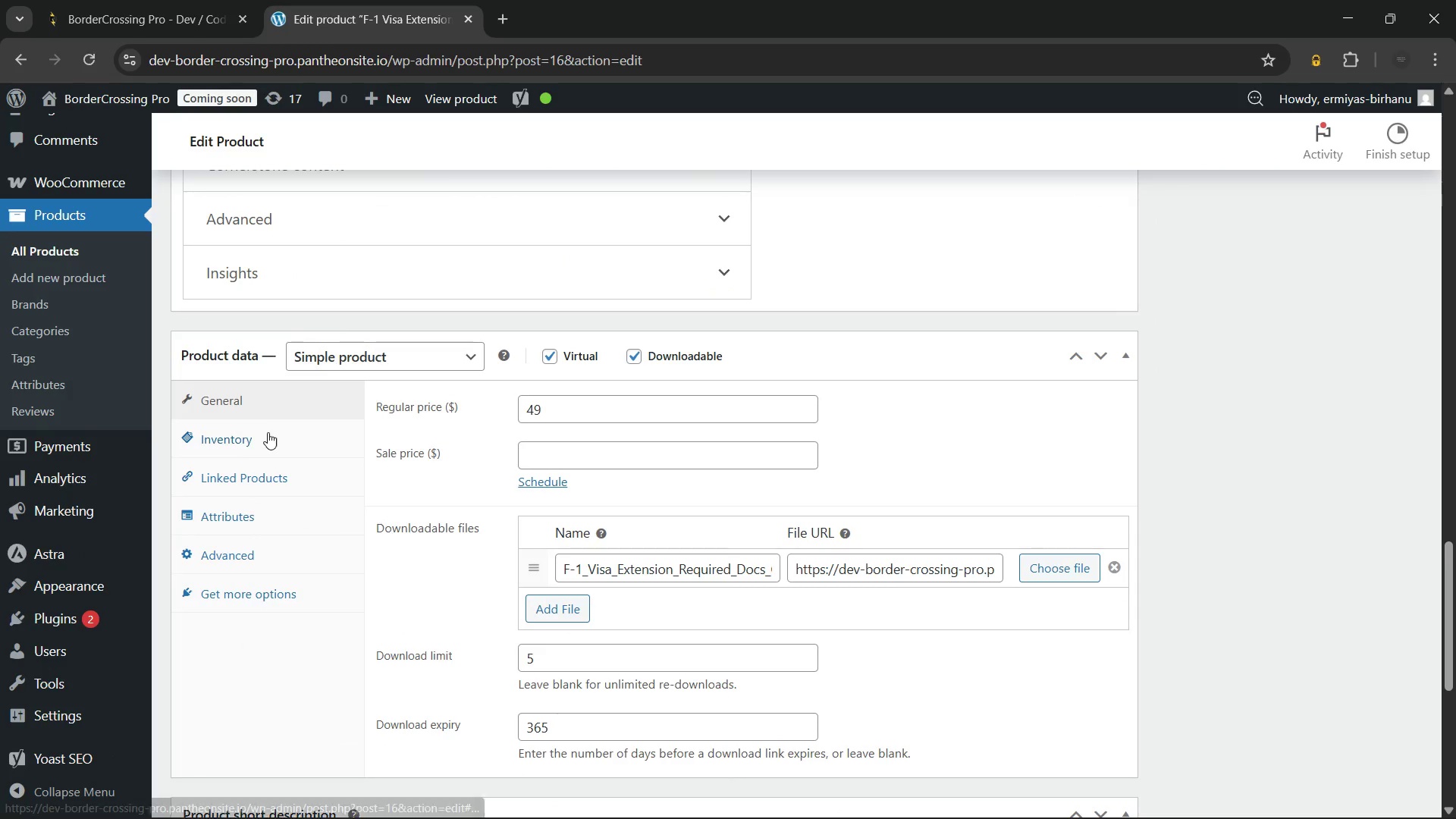 
left_click([255, 443])
 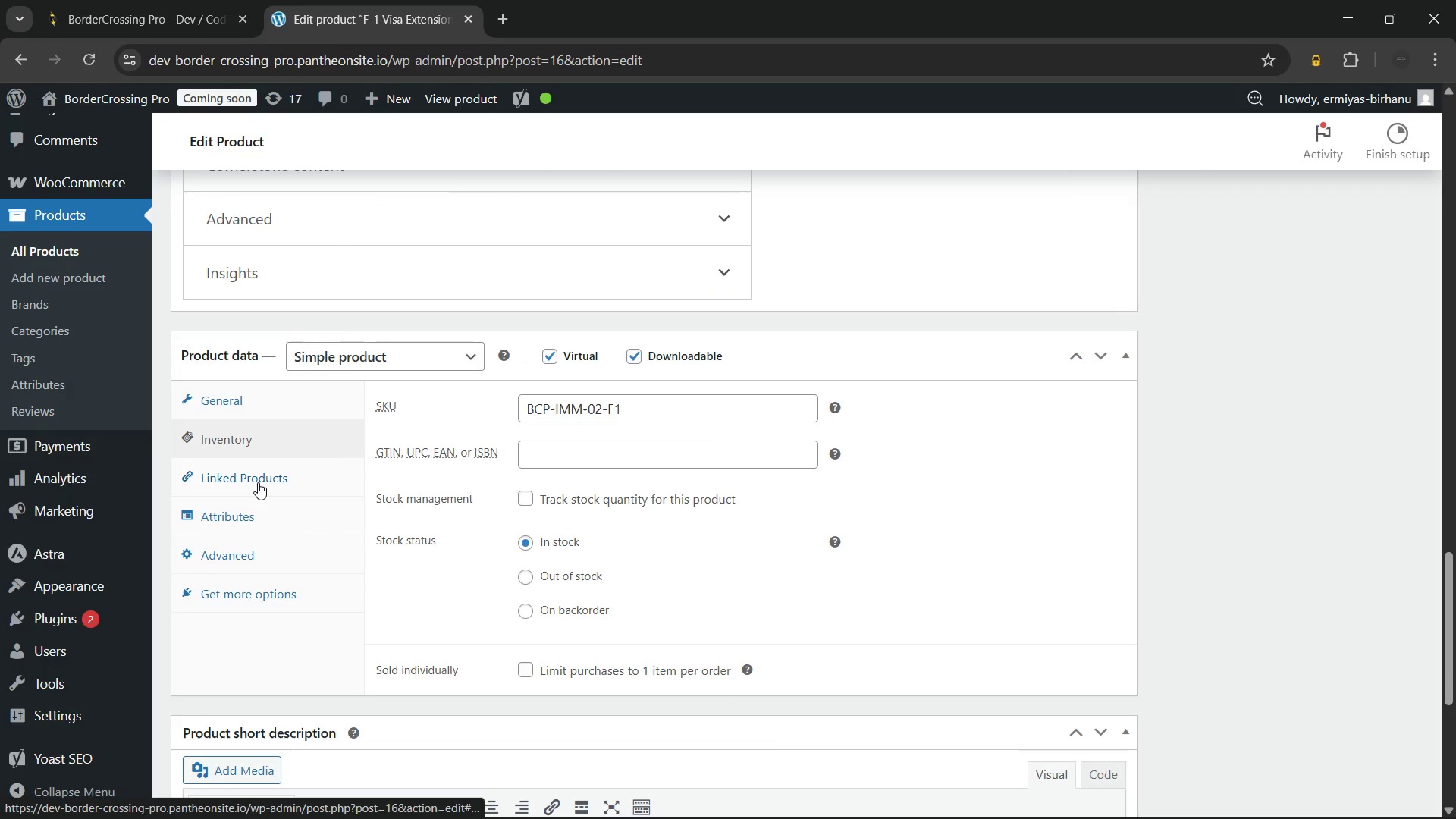 
left_click([258, 482])
 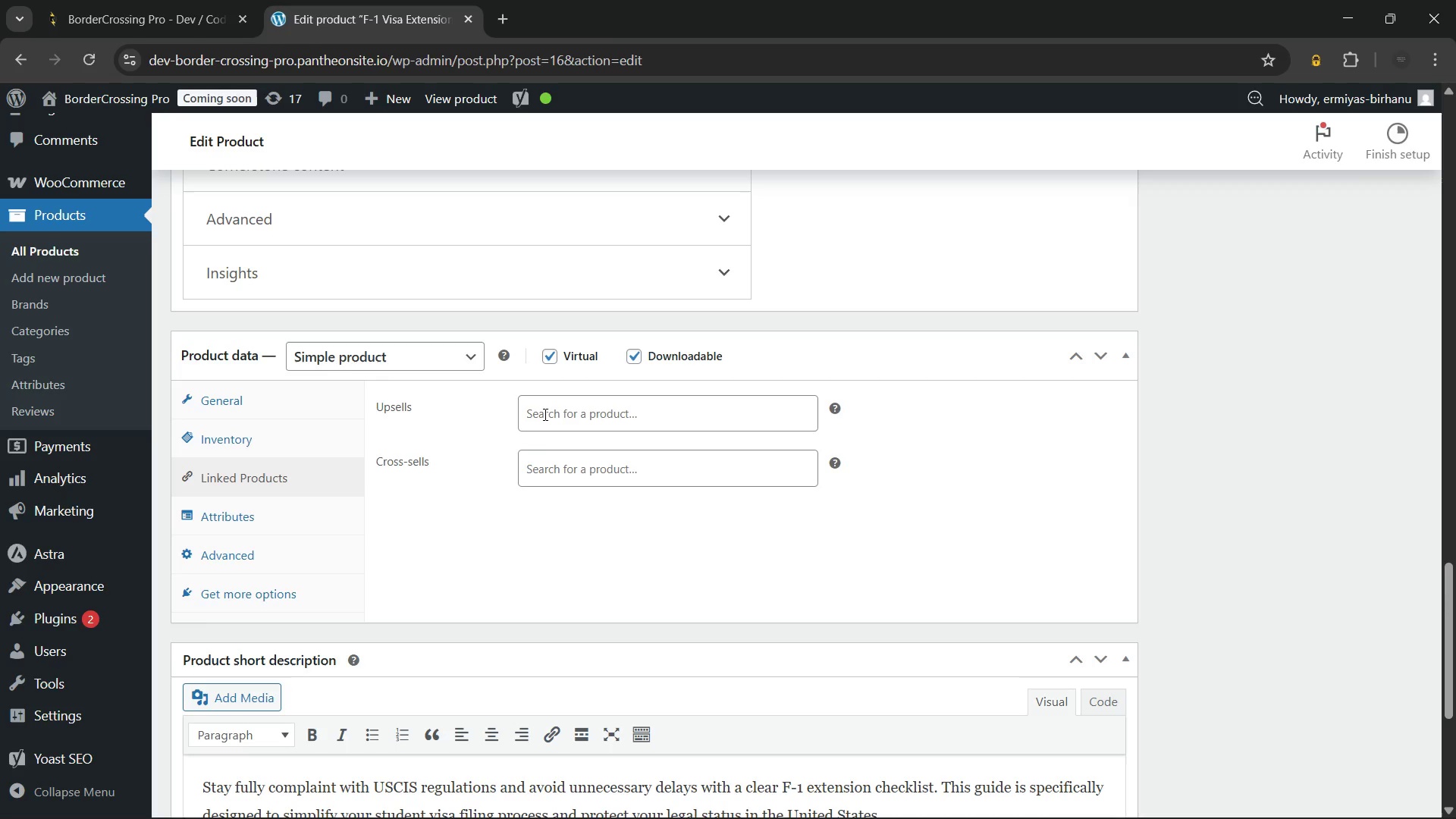 
wait(5.01)
 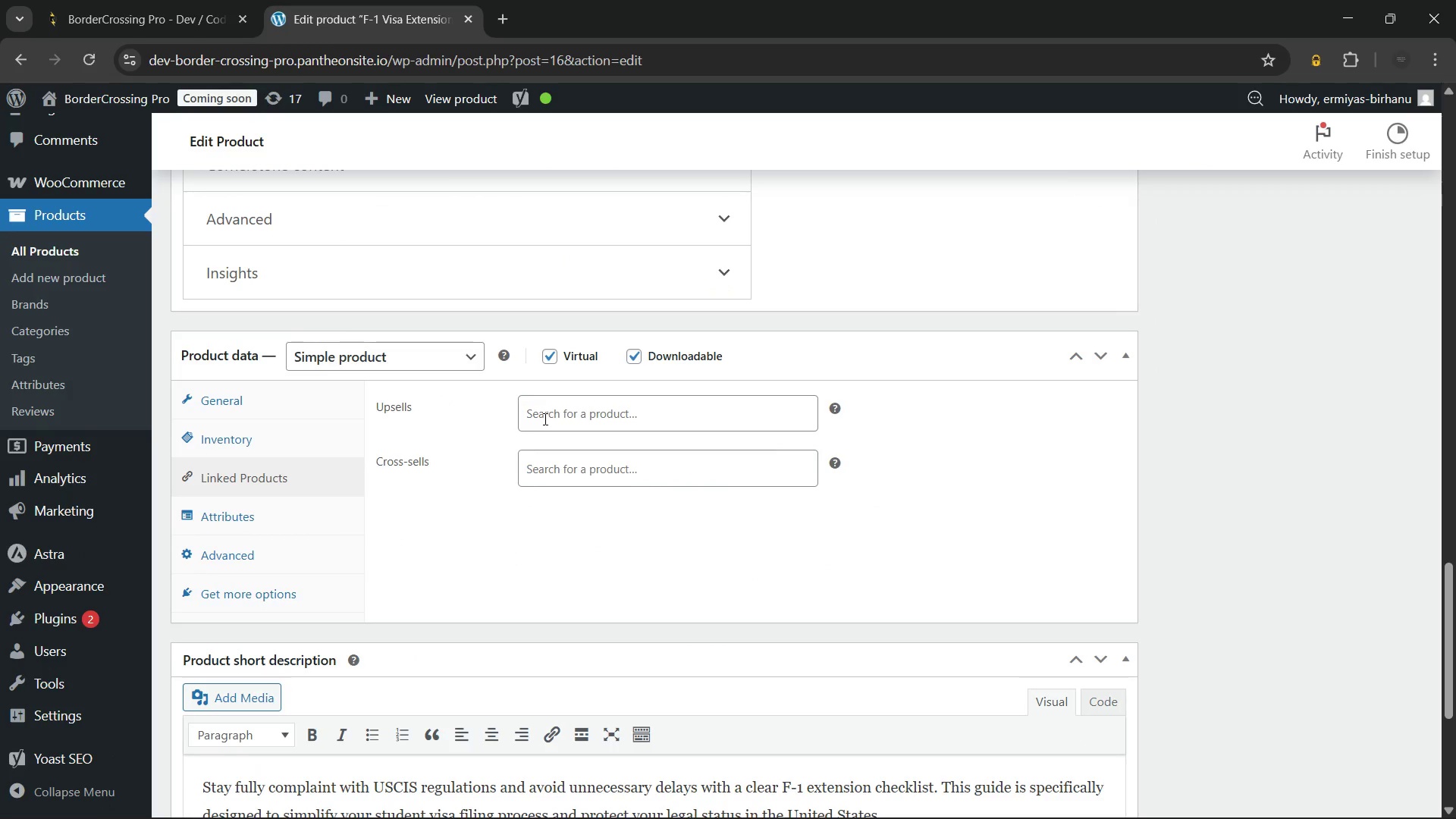 
left_click([544, 414])
 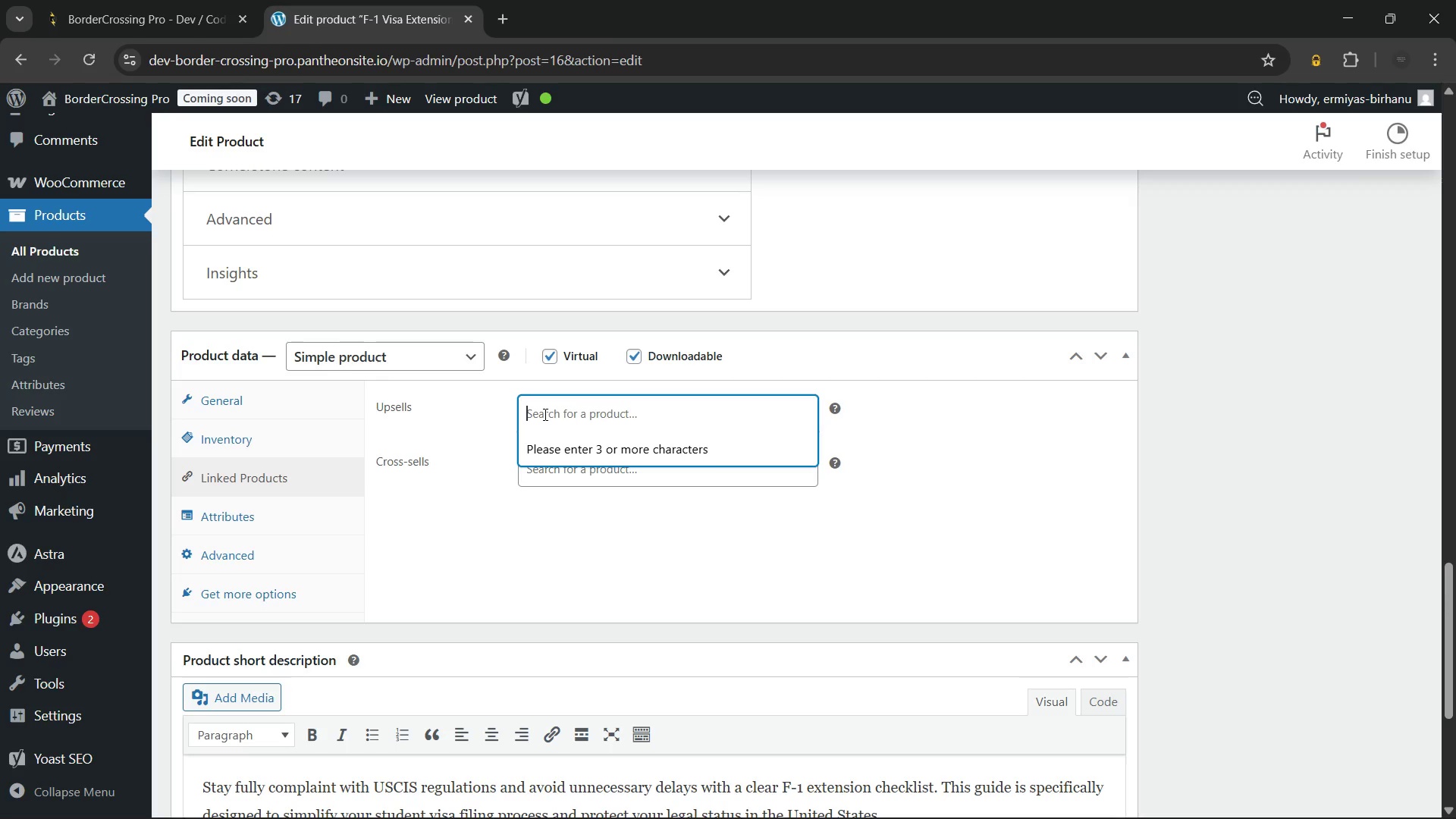 
type(i13)
 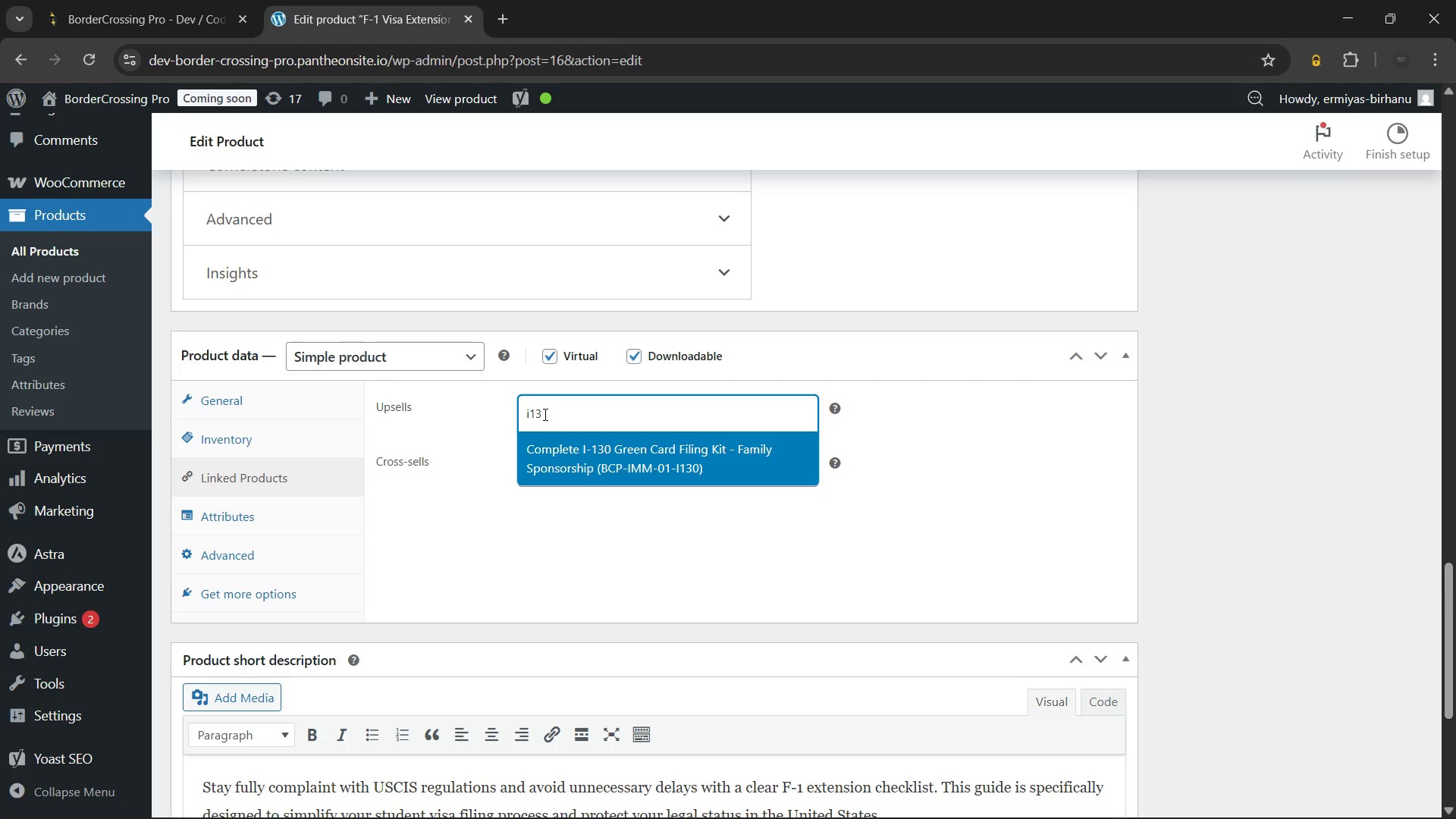 
wait(6.48)
 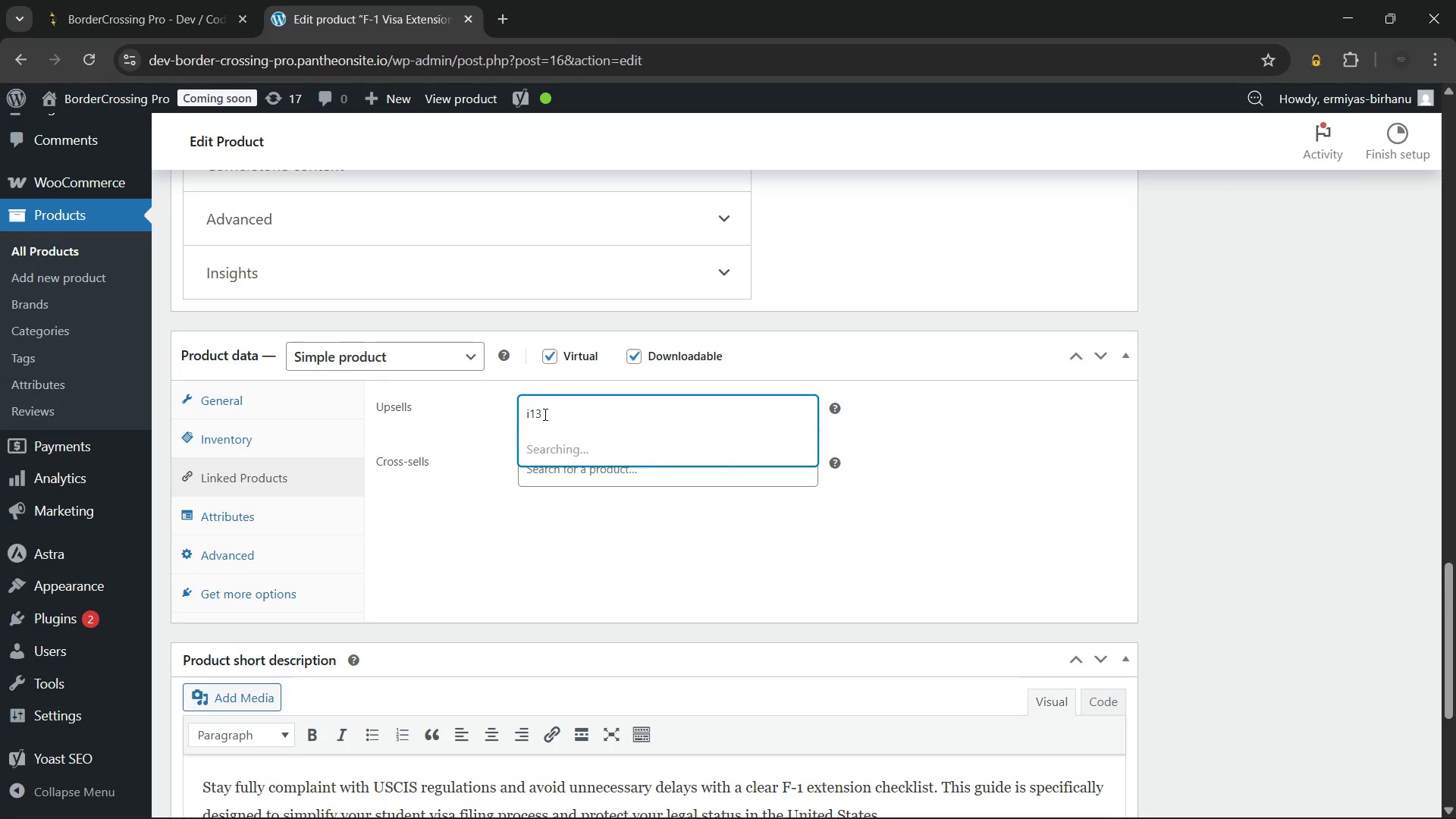 
left_click([620, 450])
 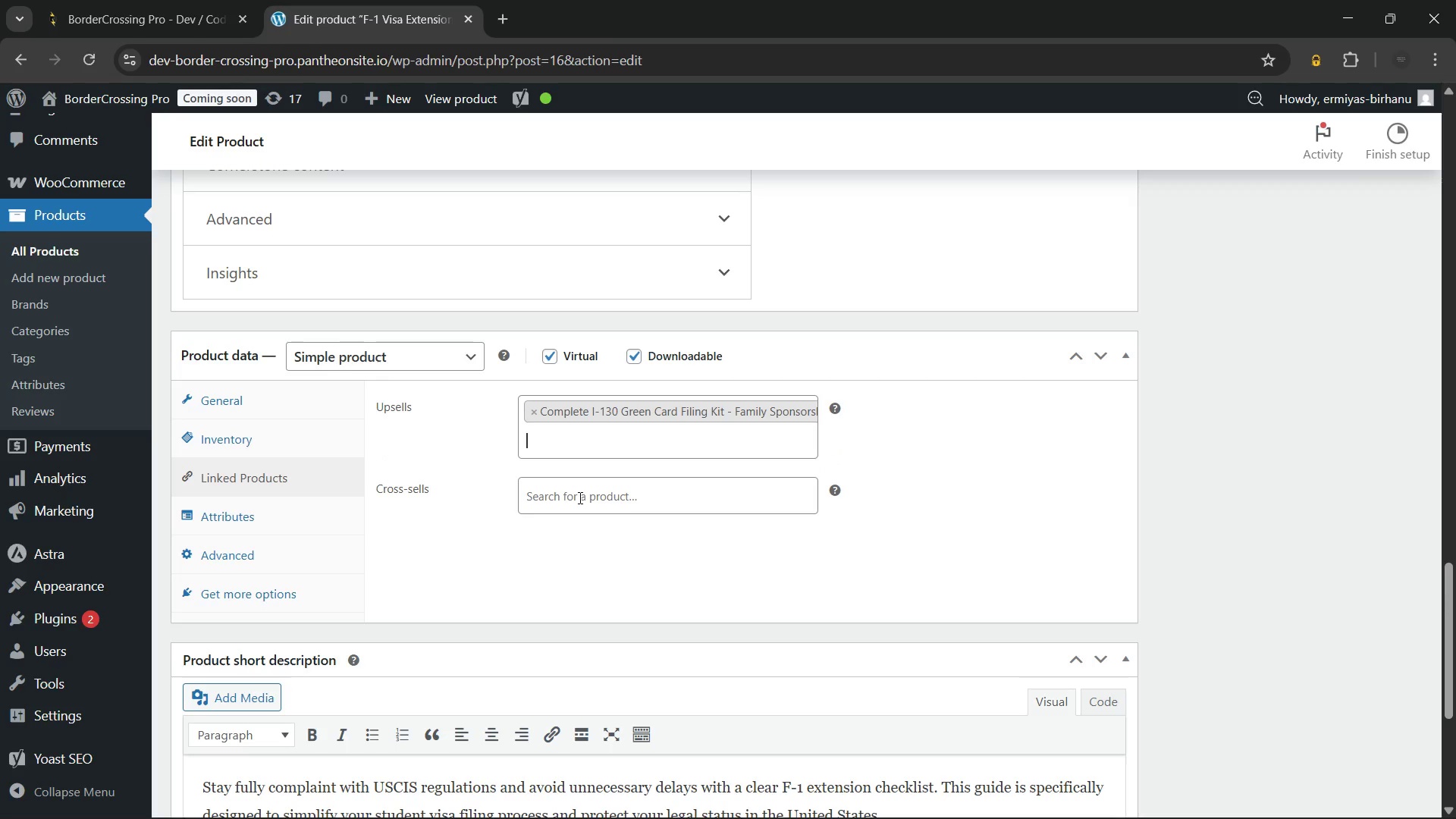 
wait(6.05)
 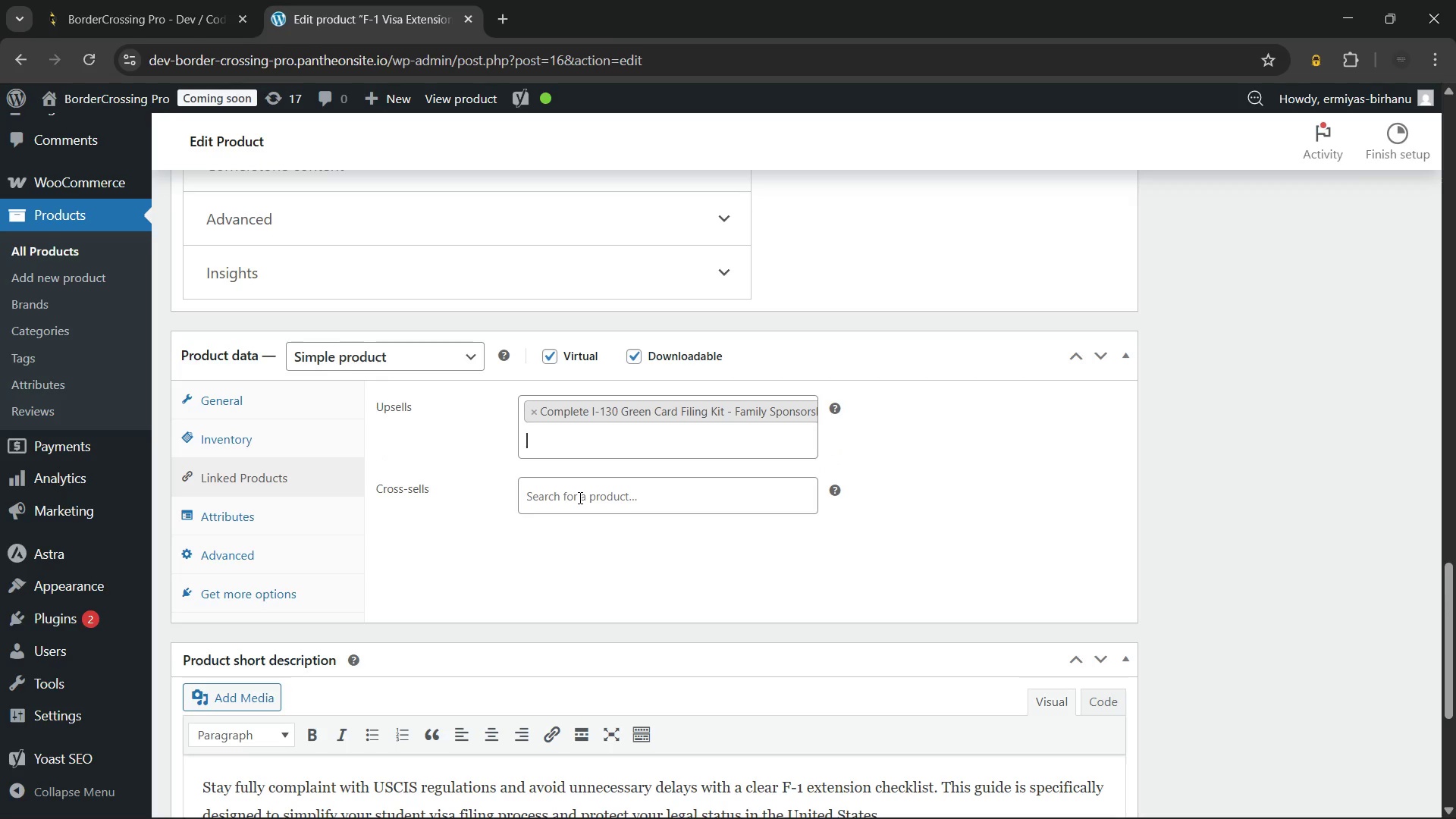 
left_click([579, 497])
 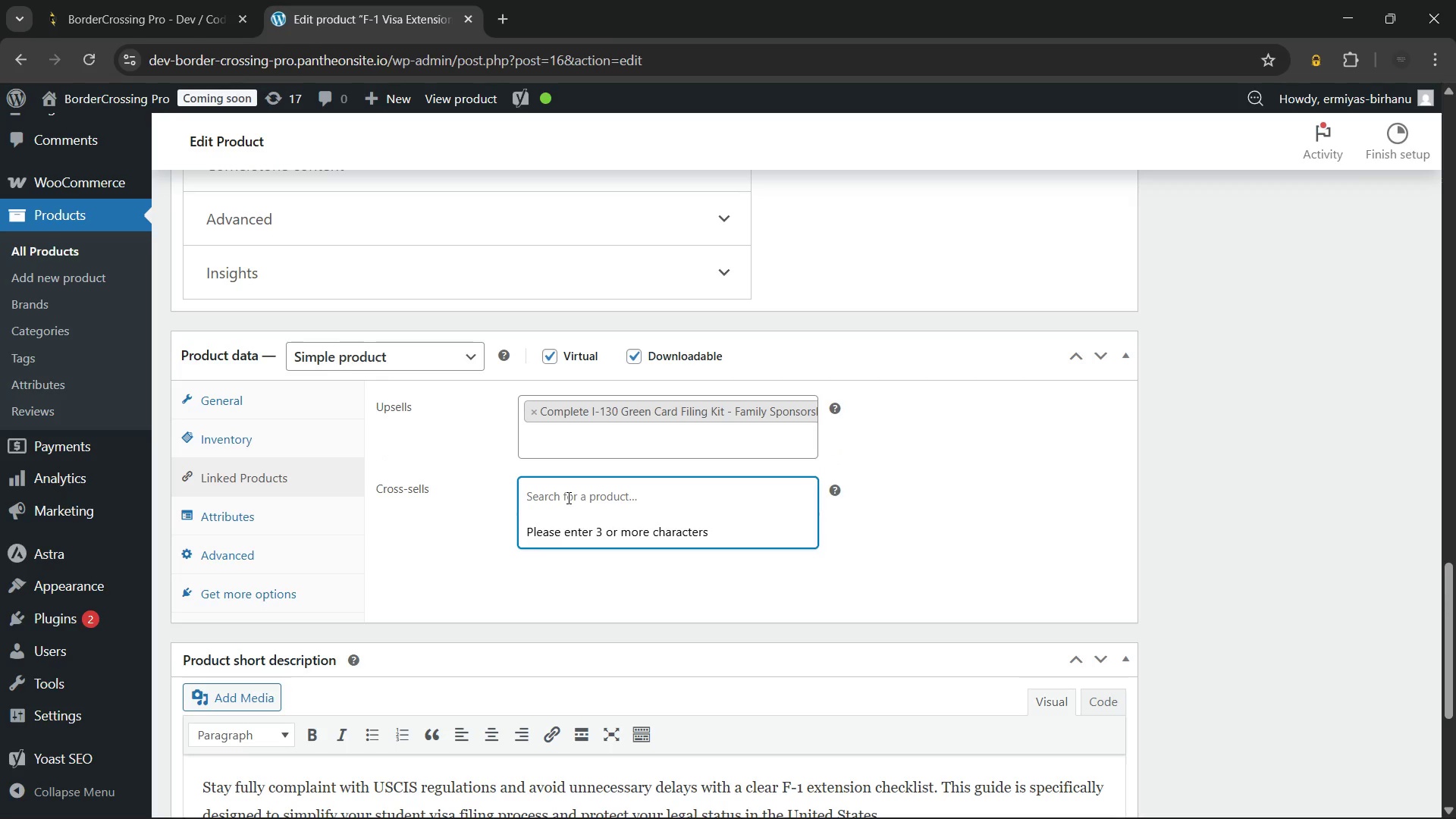 
type(ead)
 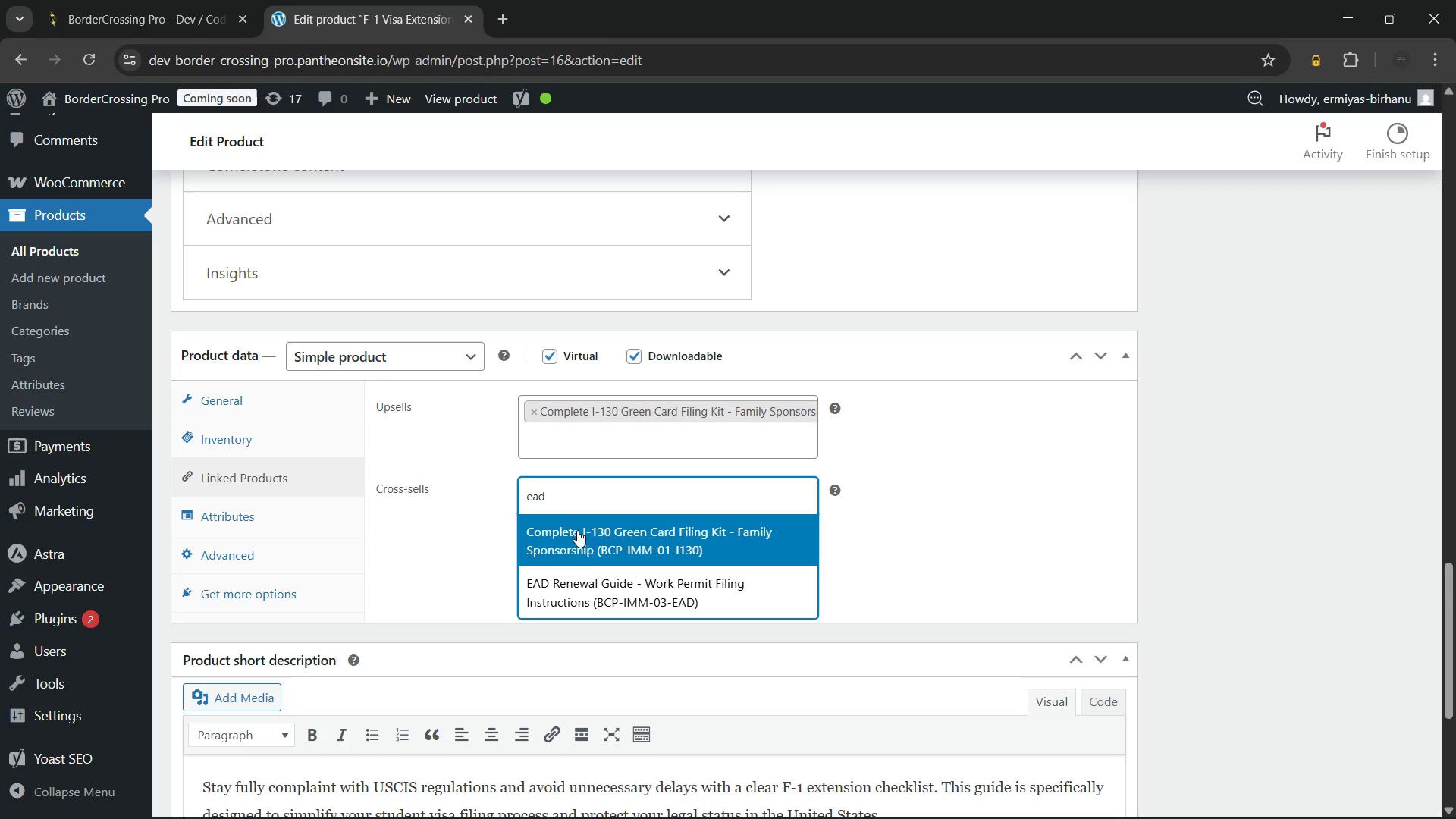 
left_click([739, 592])
 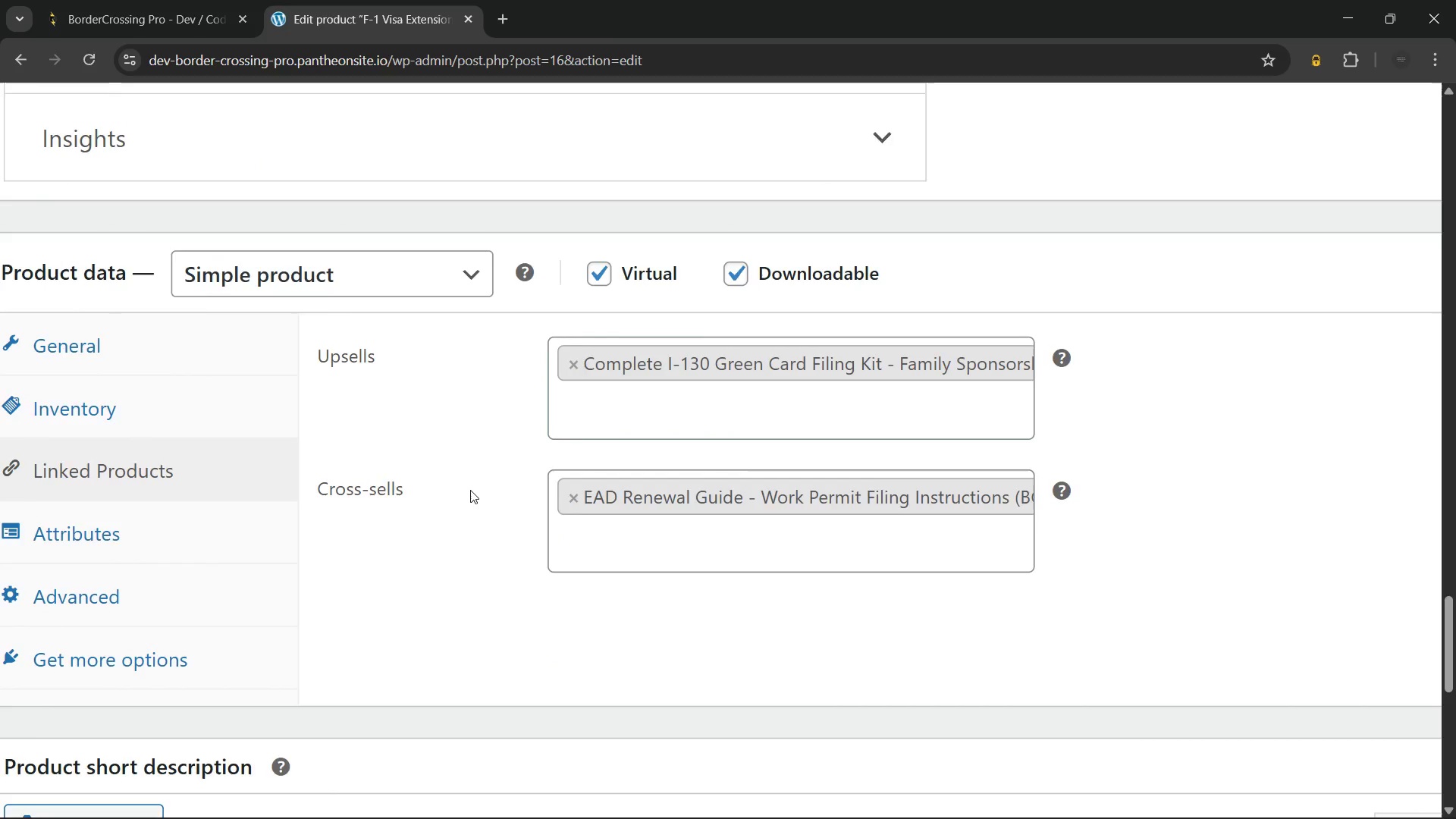 
wait(9.23)
 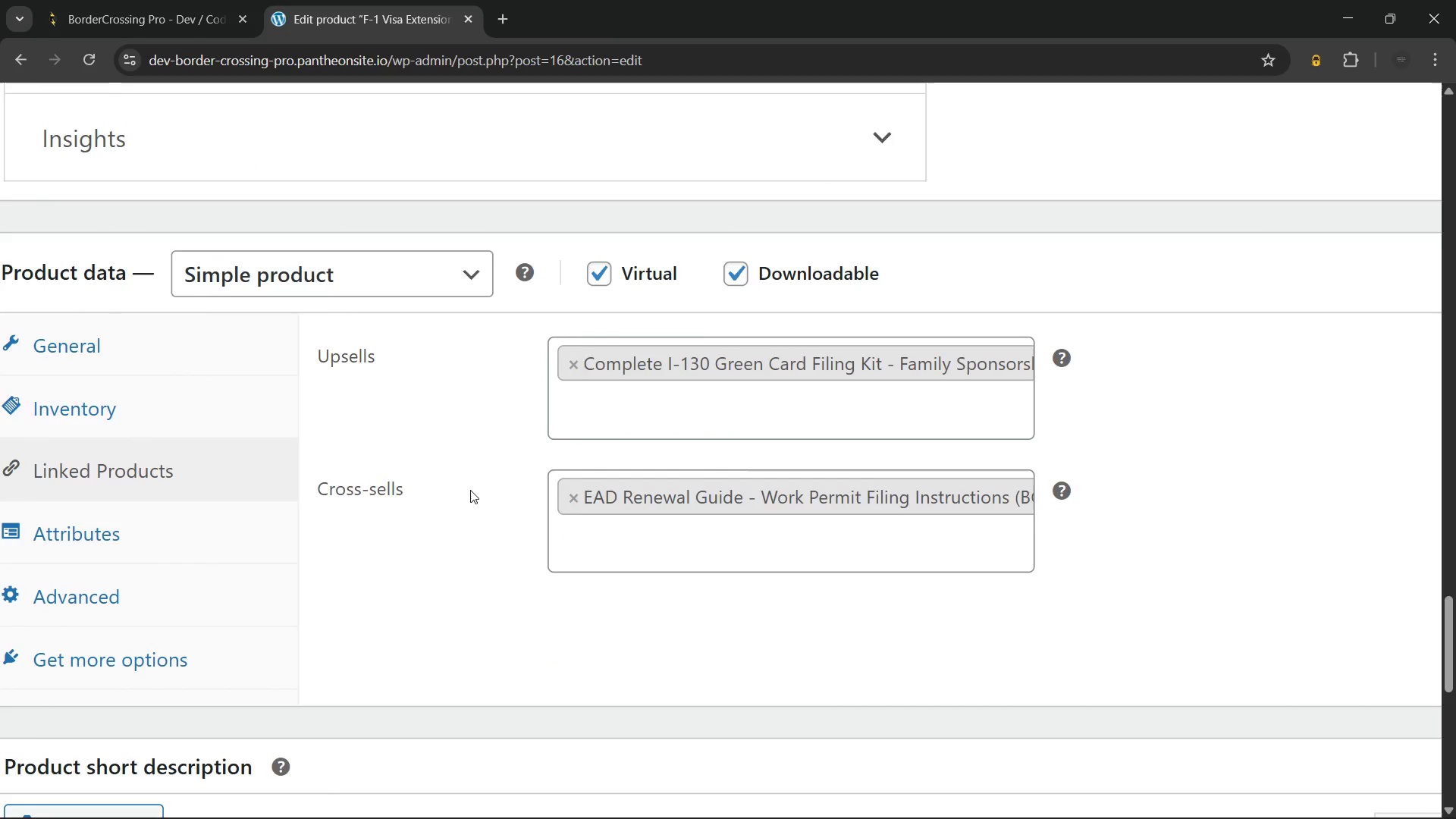 
left_click([1377, 548])
 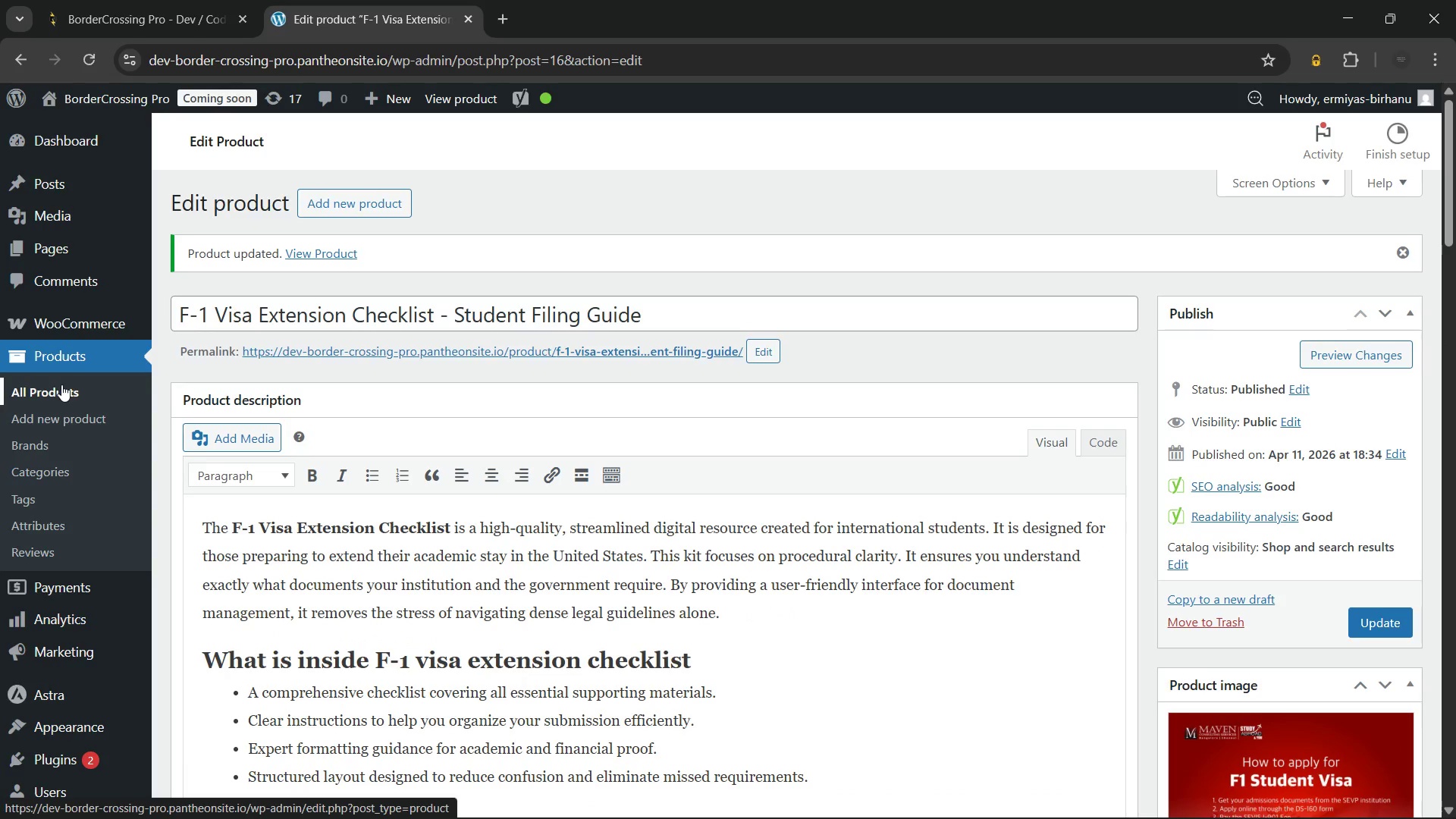 
wait(23.97)
 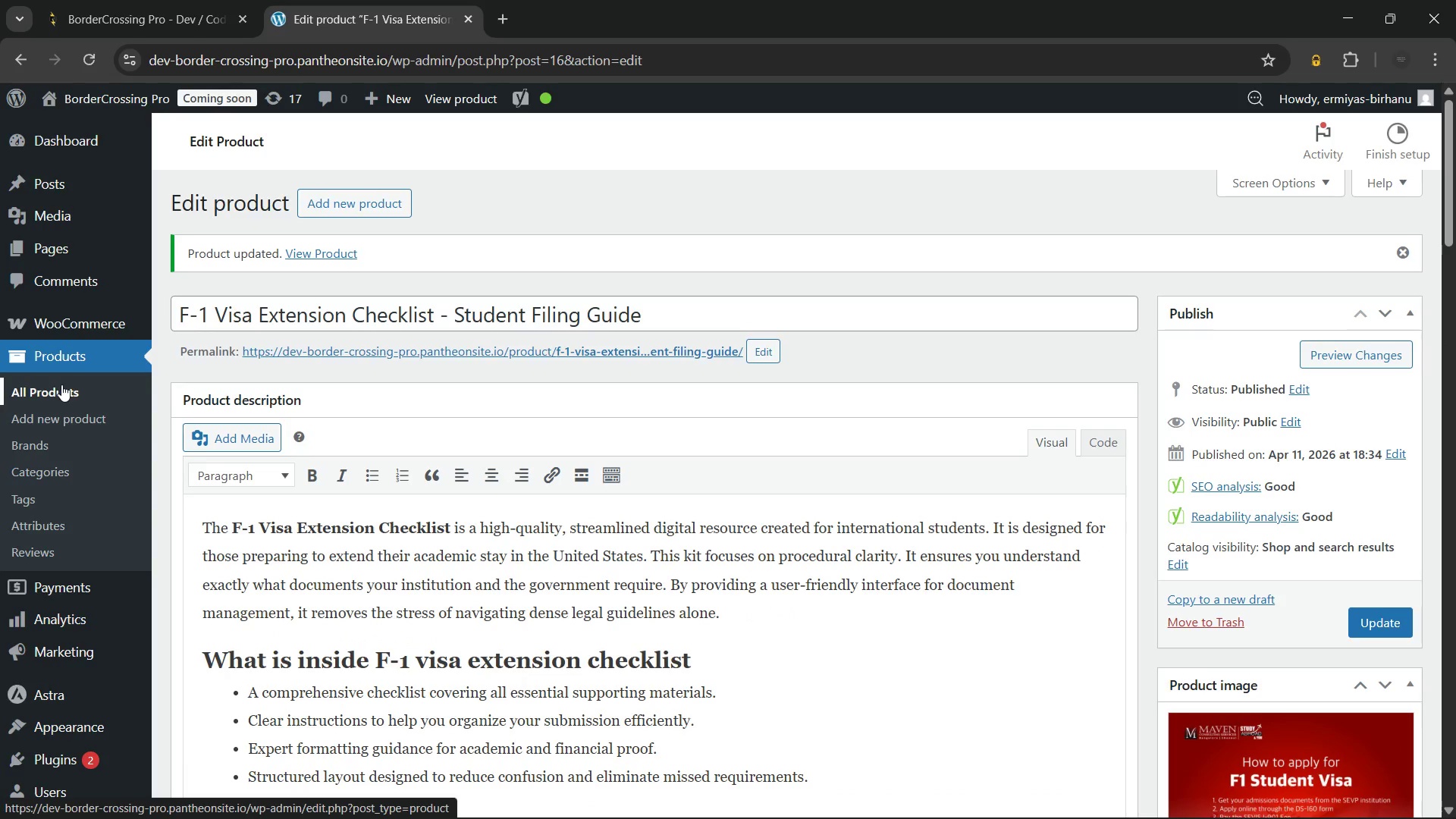 
left_click([61, 384])
 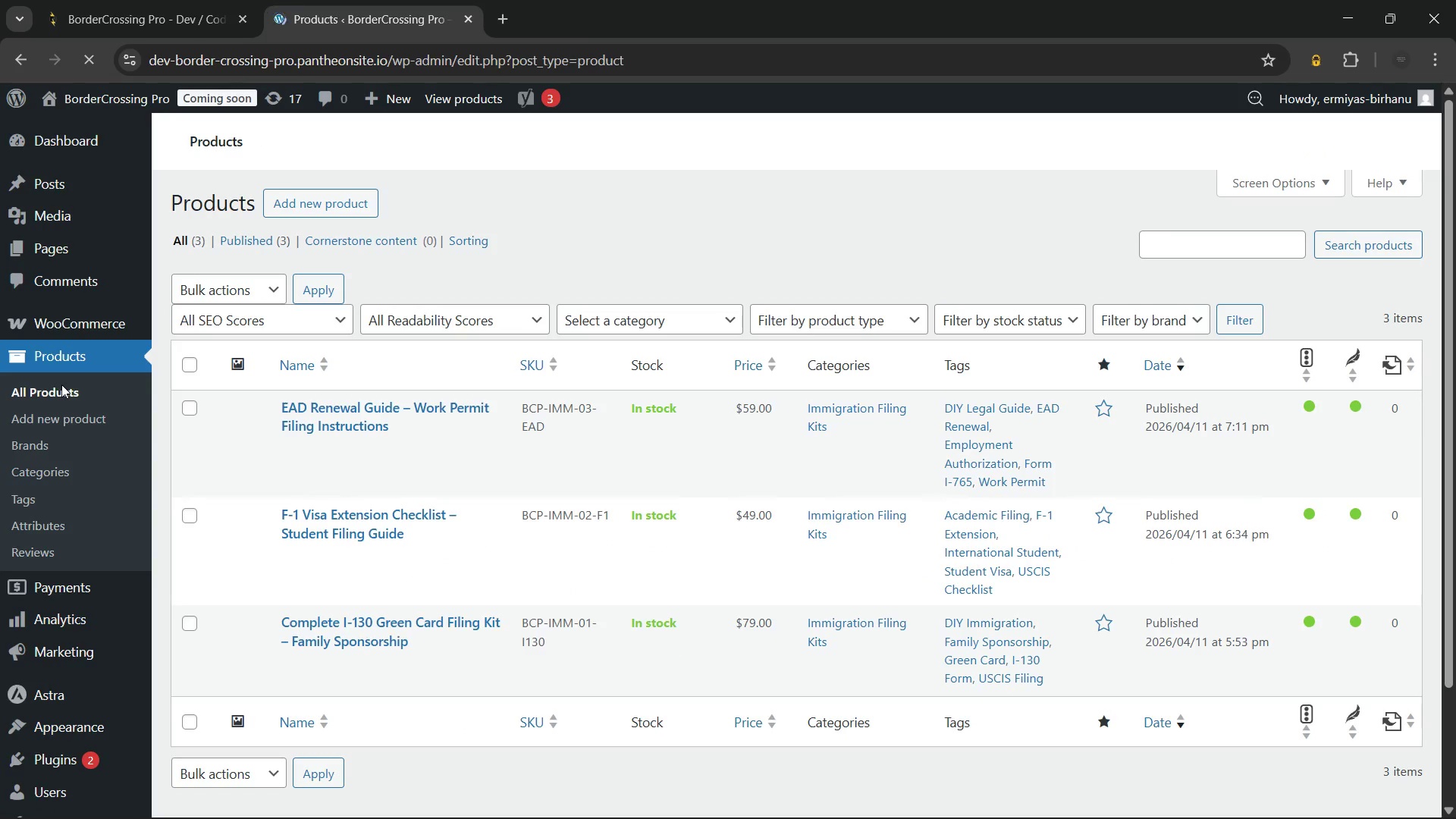 
wait(12.78)
 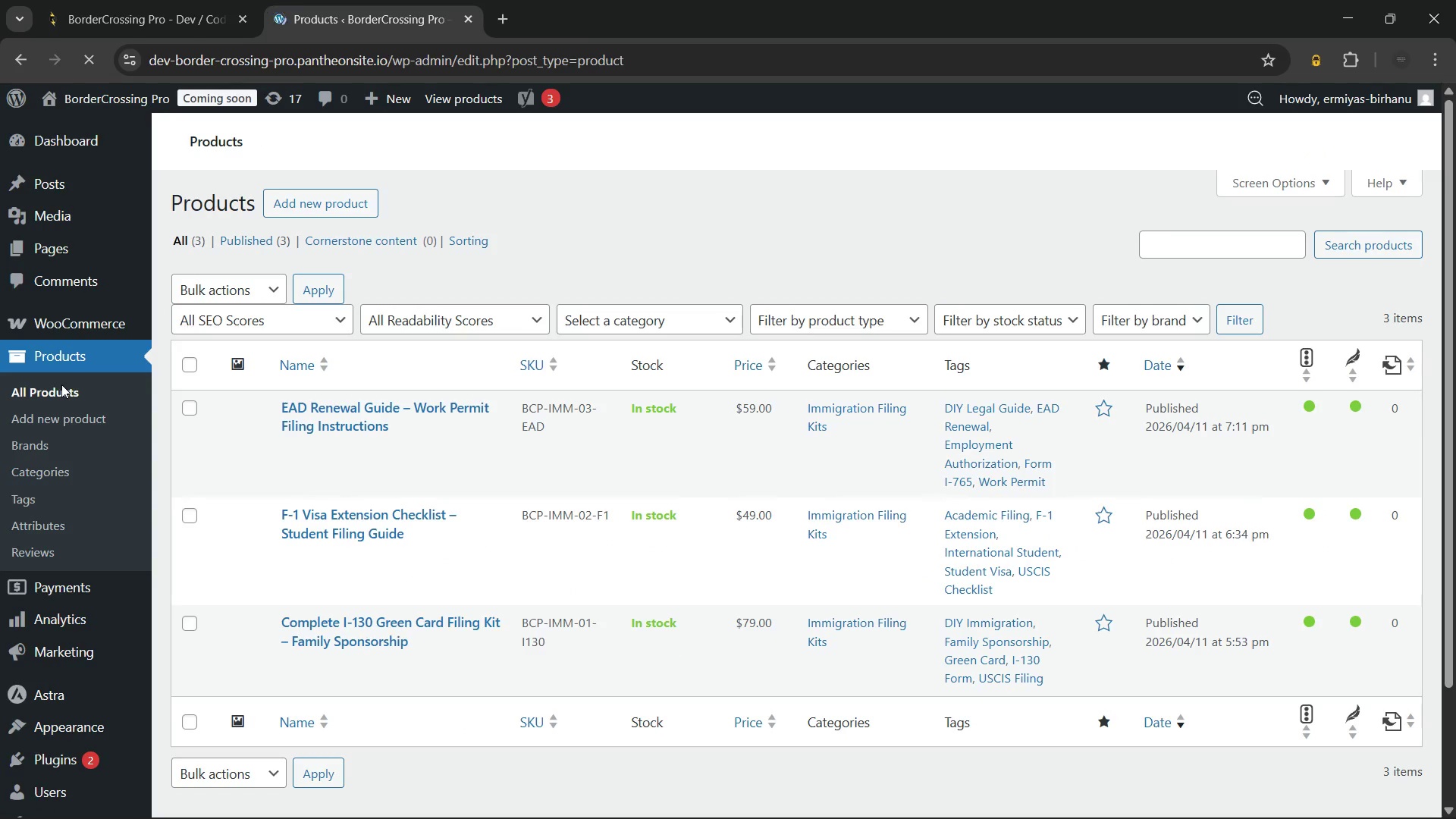 
left_click([331, 393])
 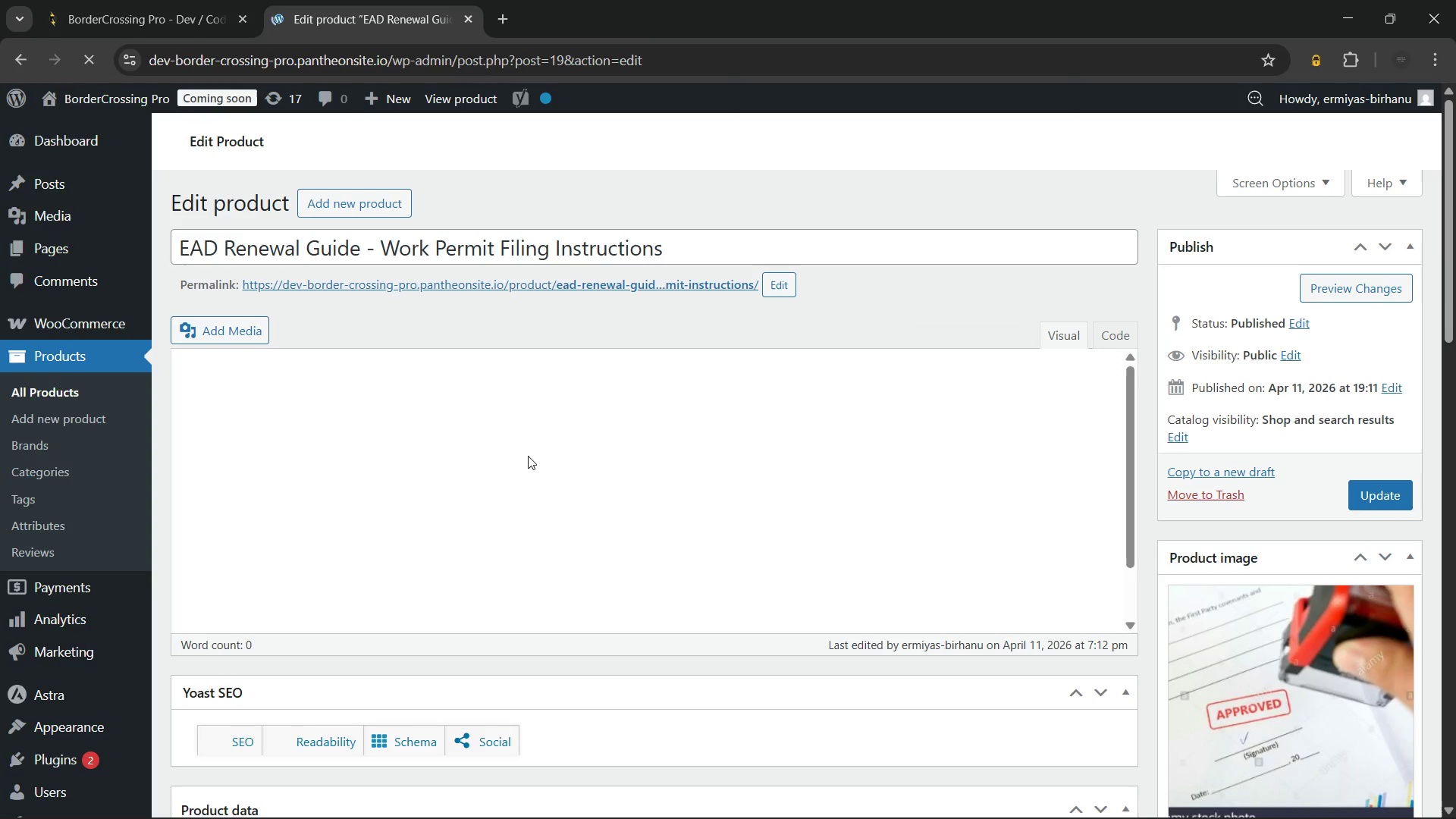 
wait(11.44)
 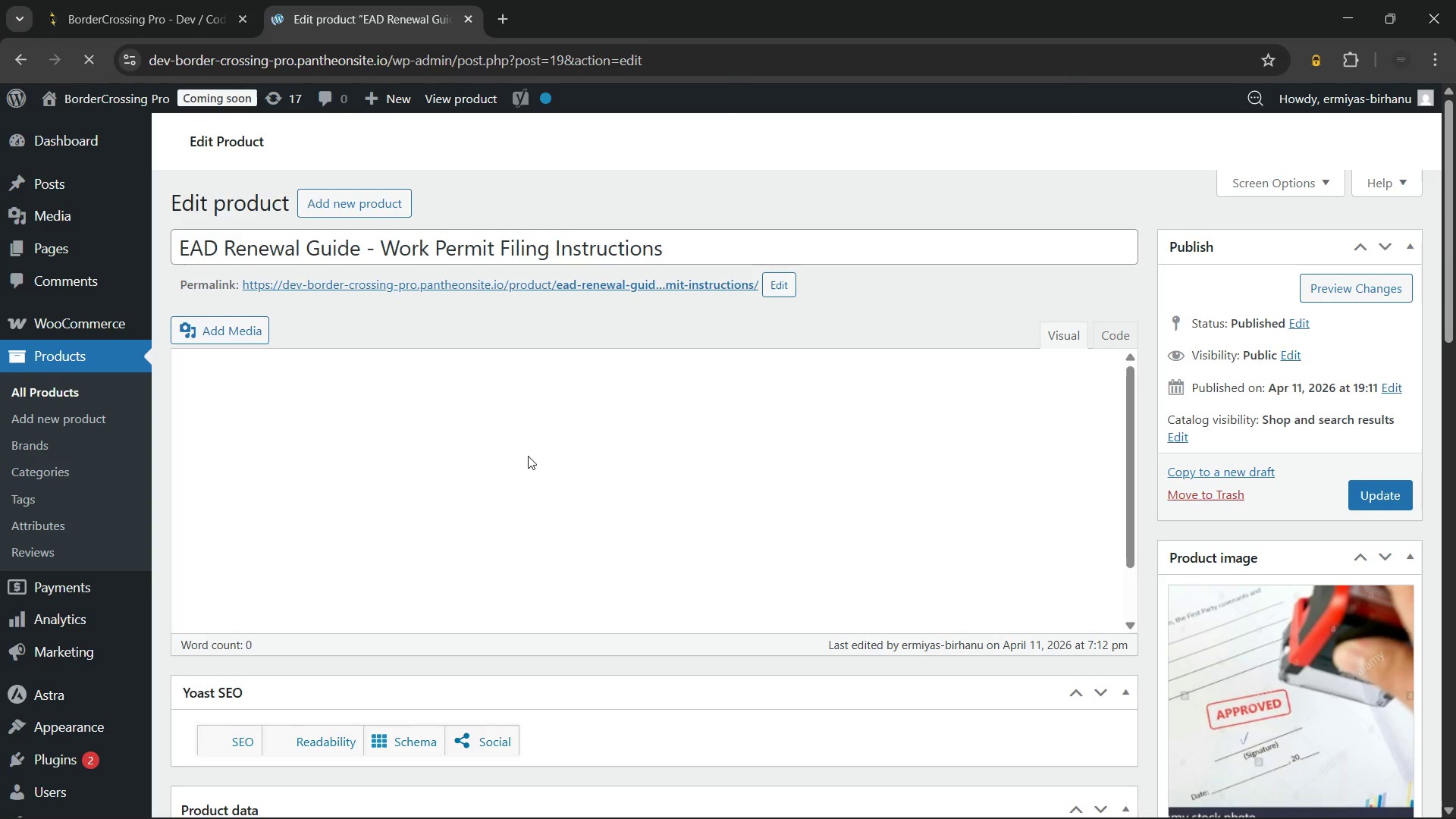 
scroll: coordinate [418, 610], scroll_direction: down, amount: 3.0
 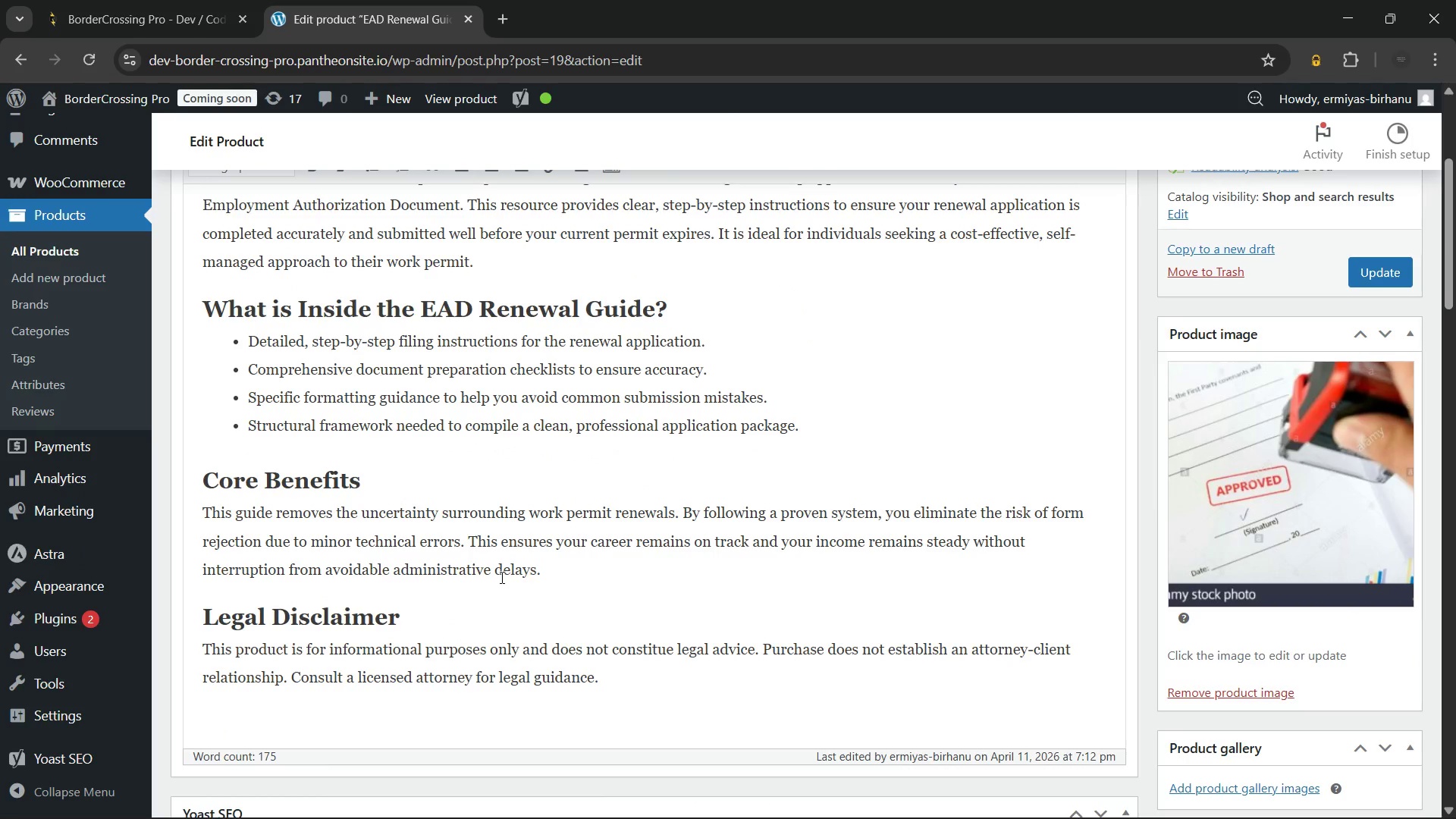 
scroll: coordinate [500, 577], scroll_direction: none, amount: 0.0
 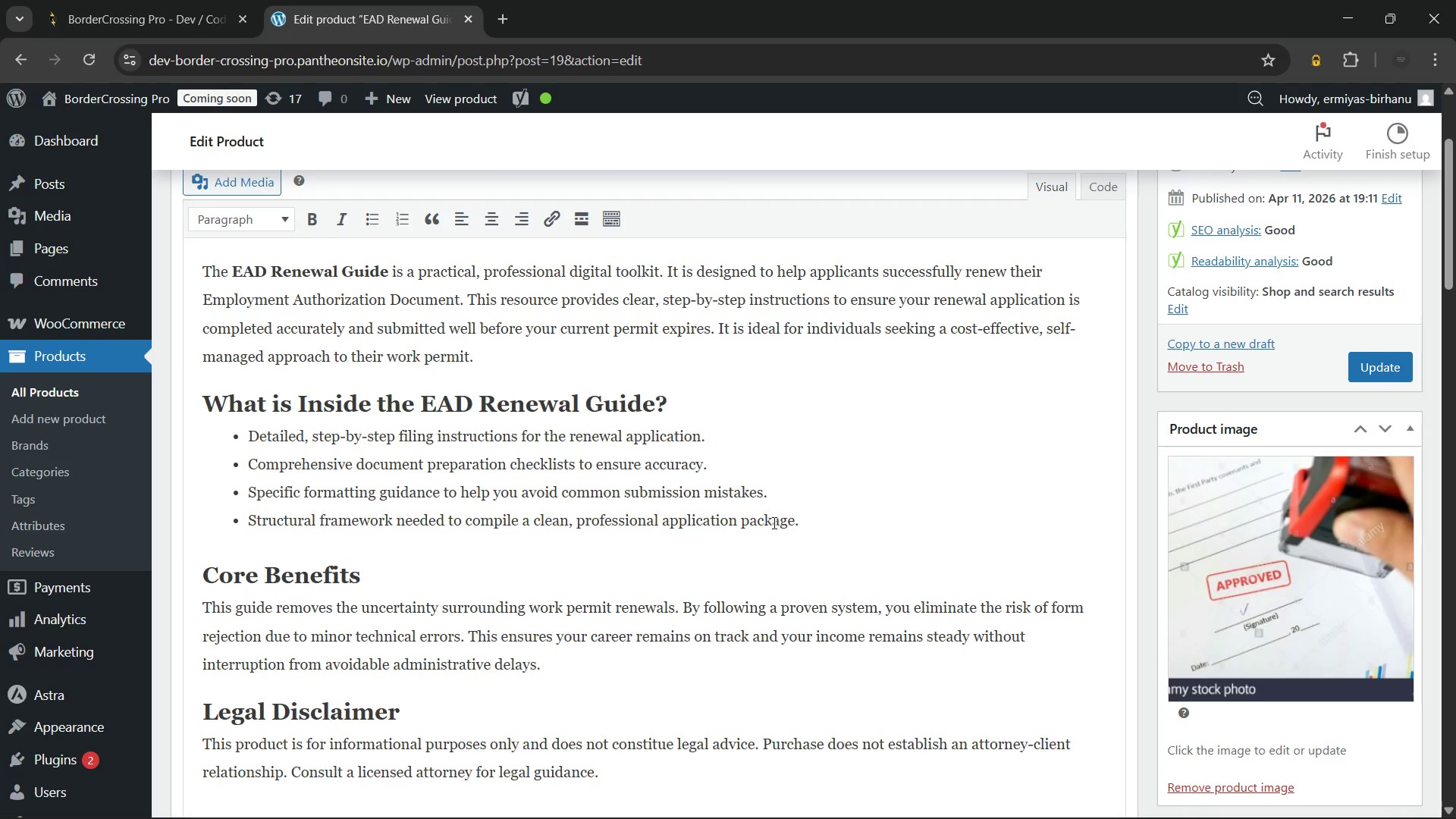 
wait(17.08)
 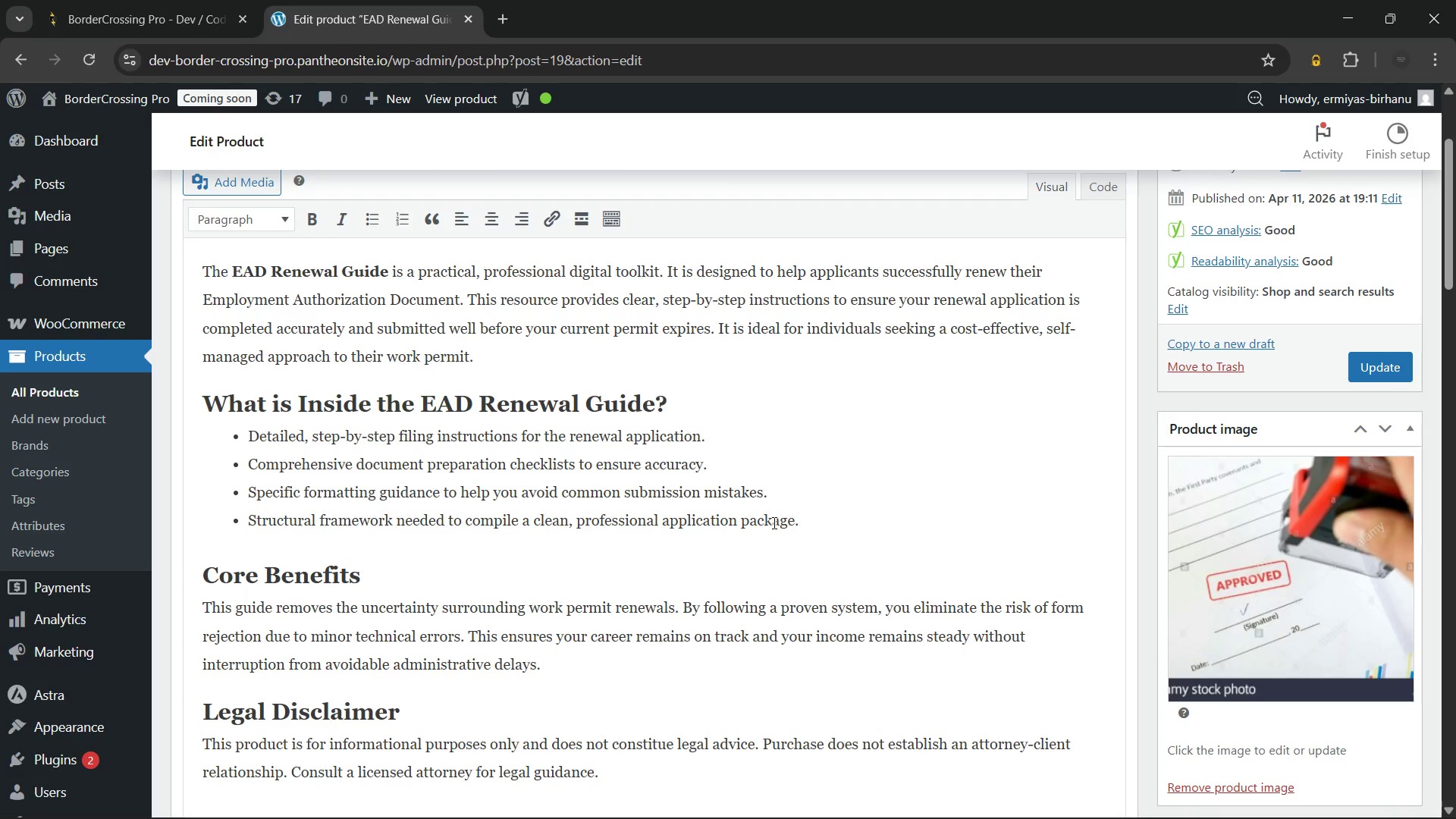 
scroll: coordinate [590, 664], scroll_direction: down, amount: 4.0
 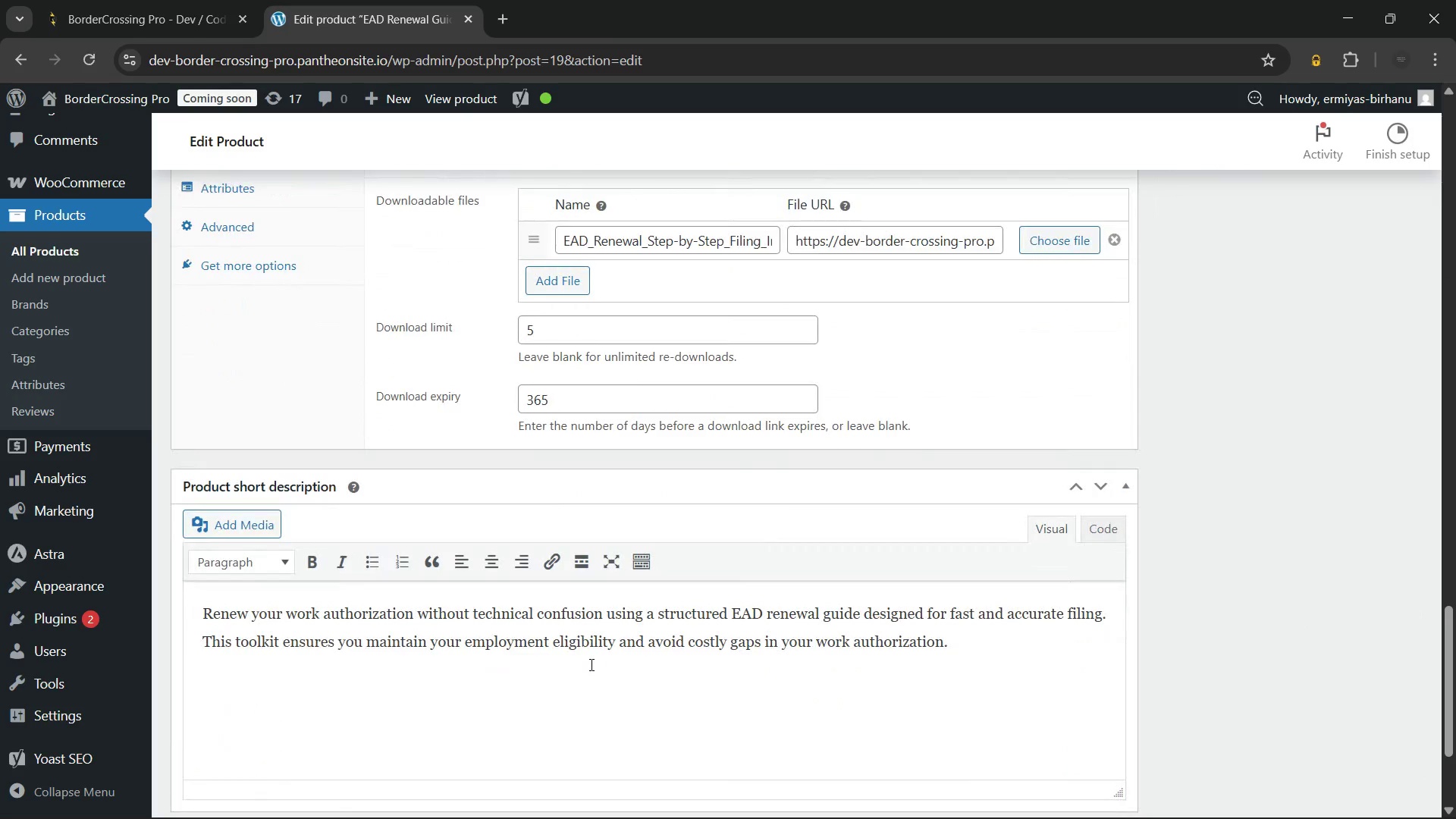 
scroll: coordinate [590, 664], scroll_direction: up, amount: 3.0
 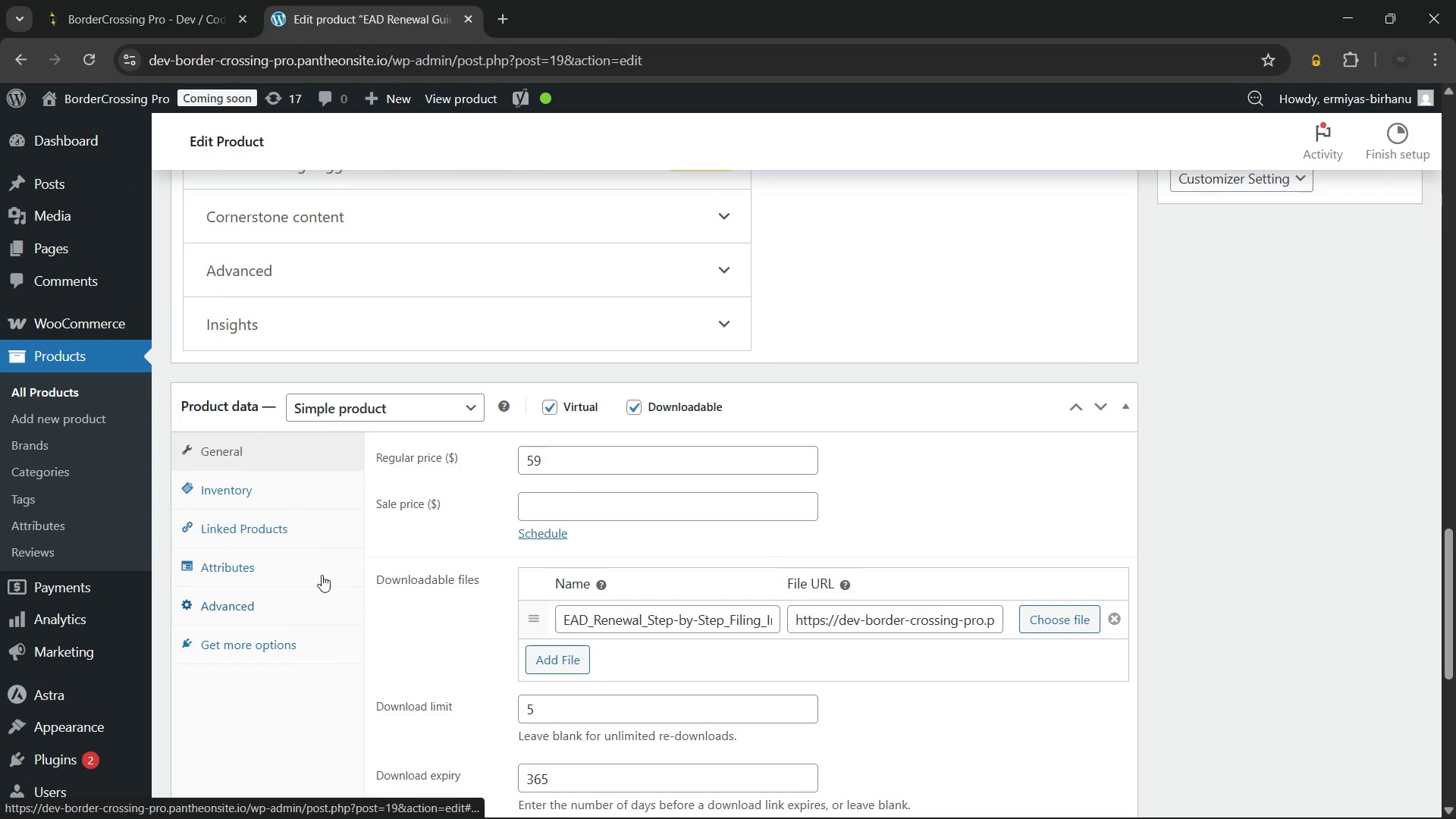 
left_click([303, 526])
 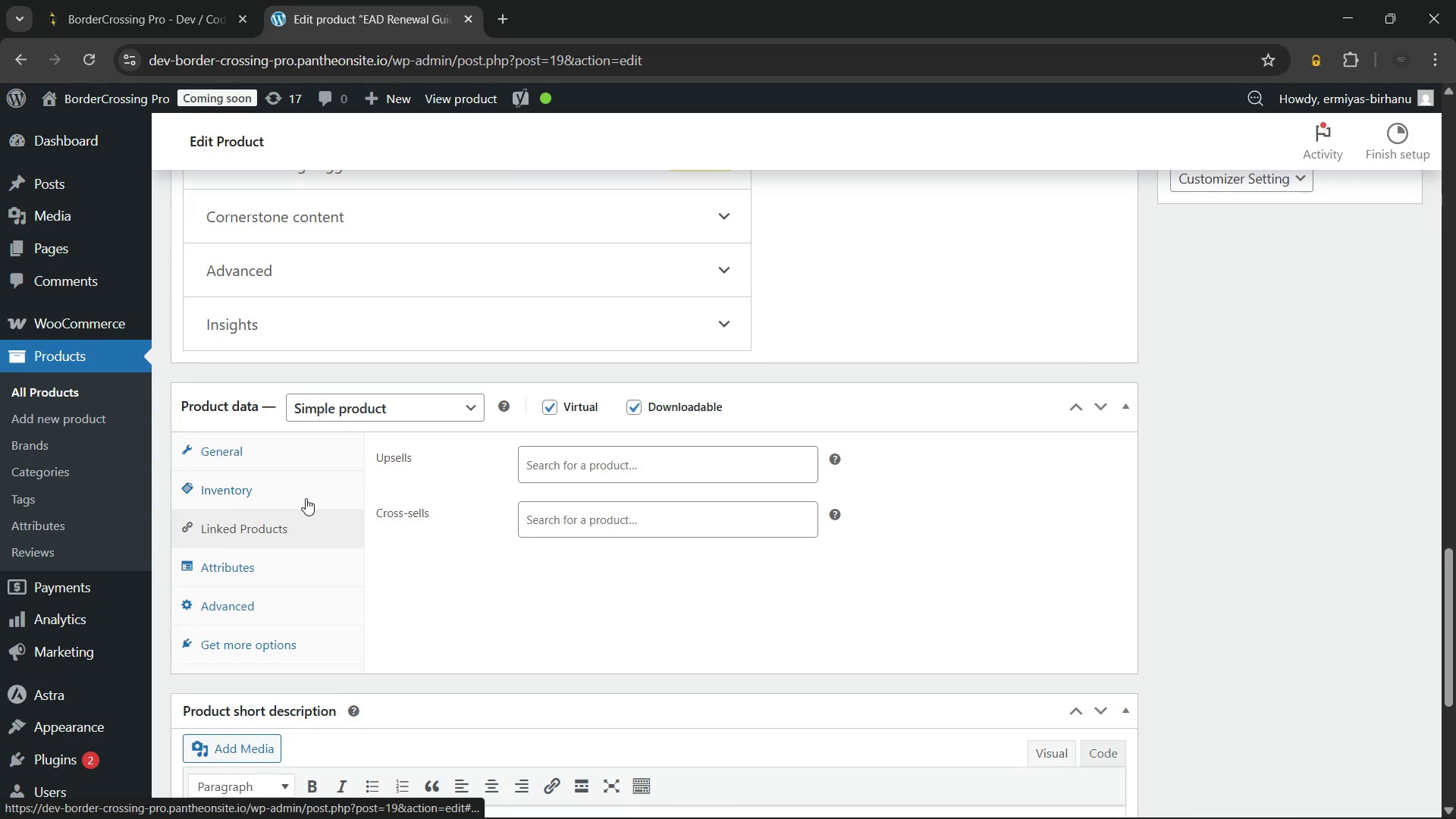 
left_click([306, 498])
 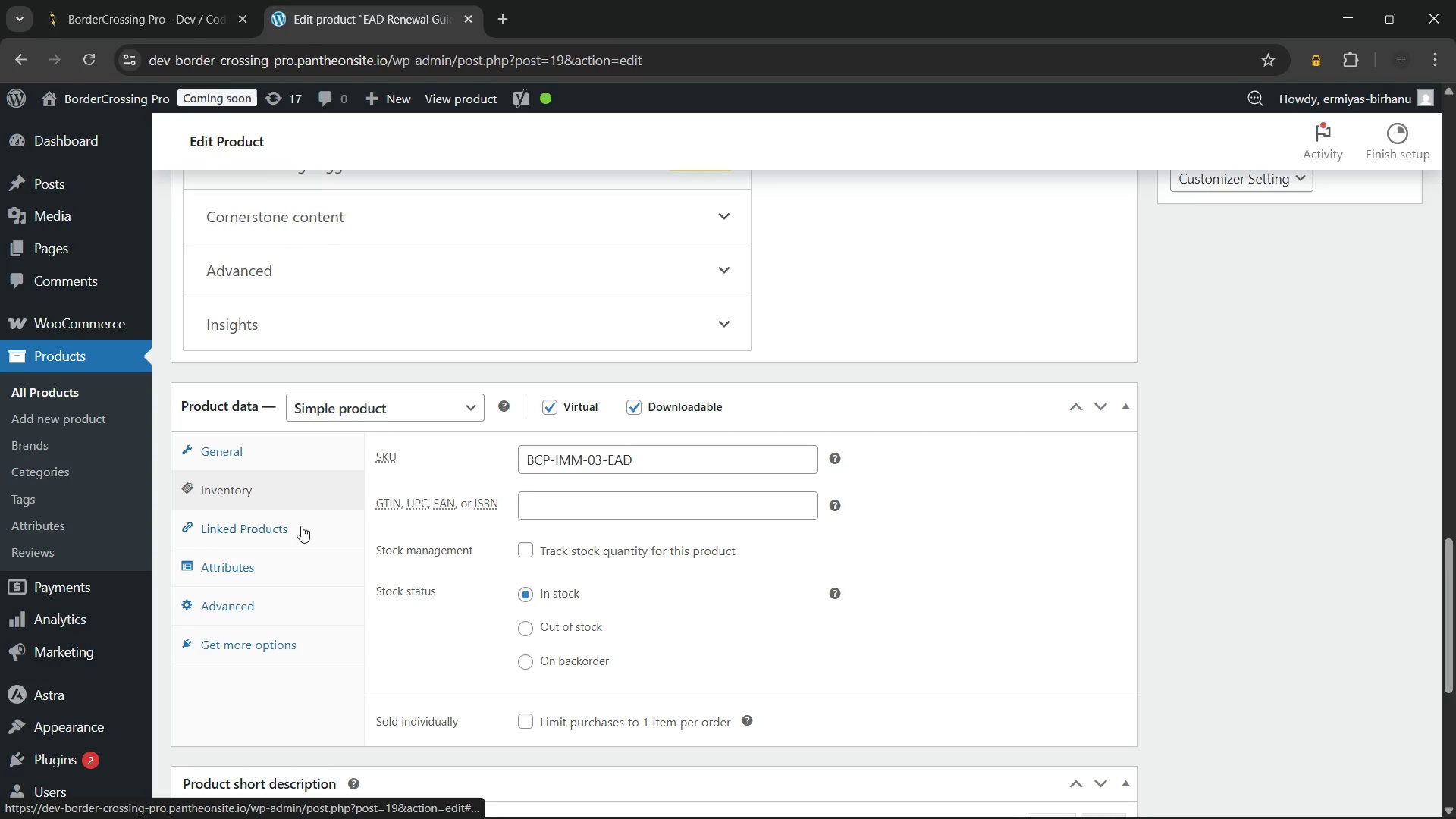 
left_click([301, 526])
 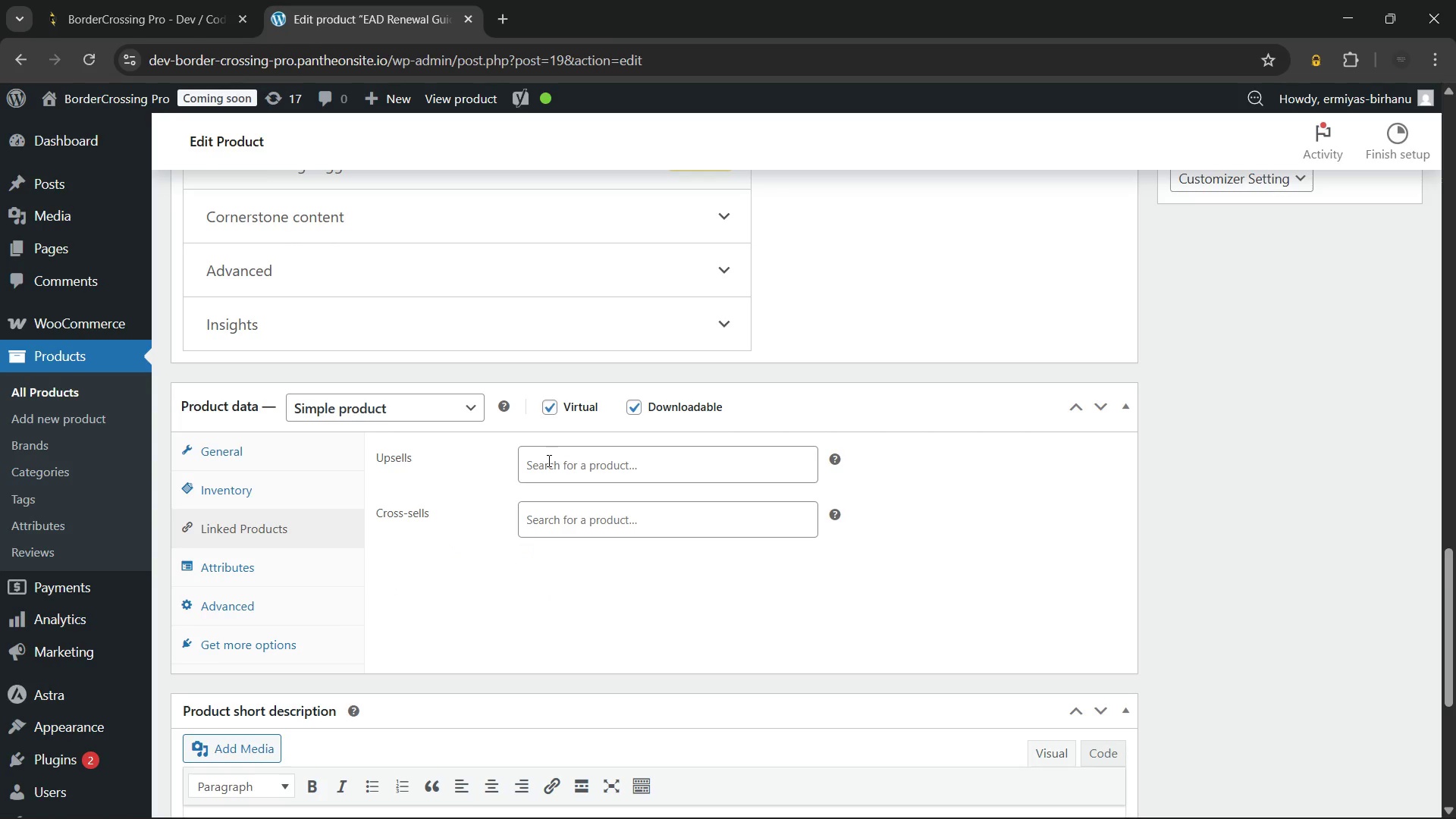 
left_click([548, 460])
 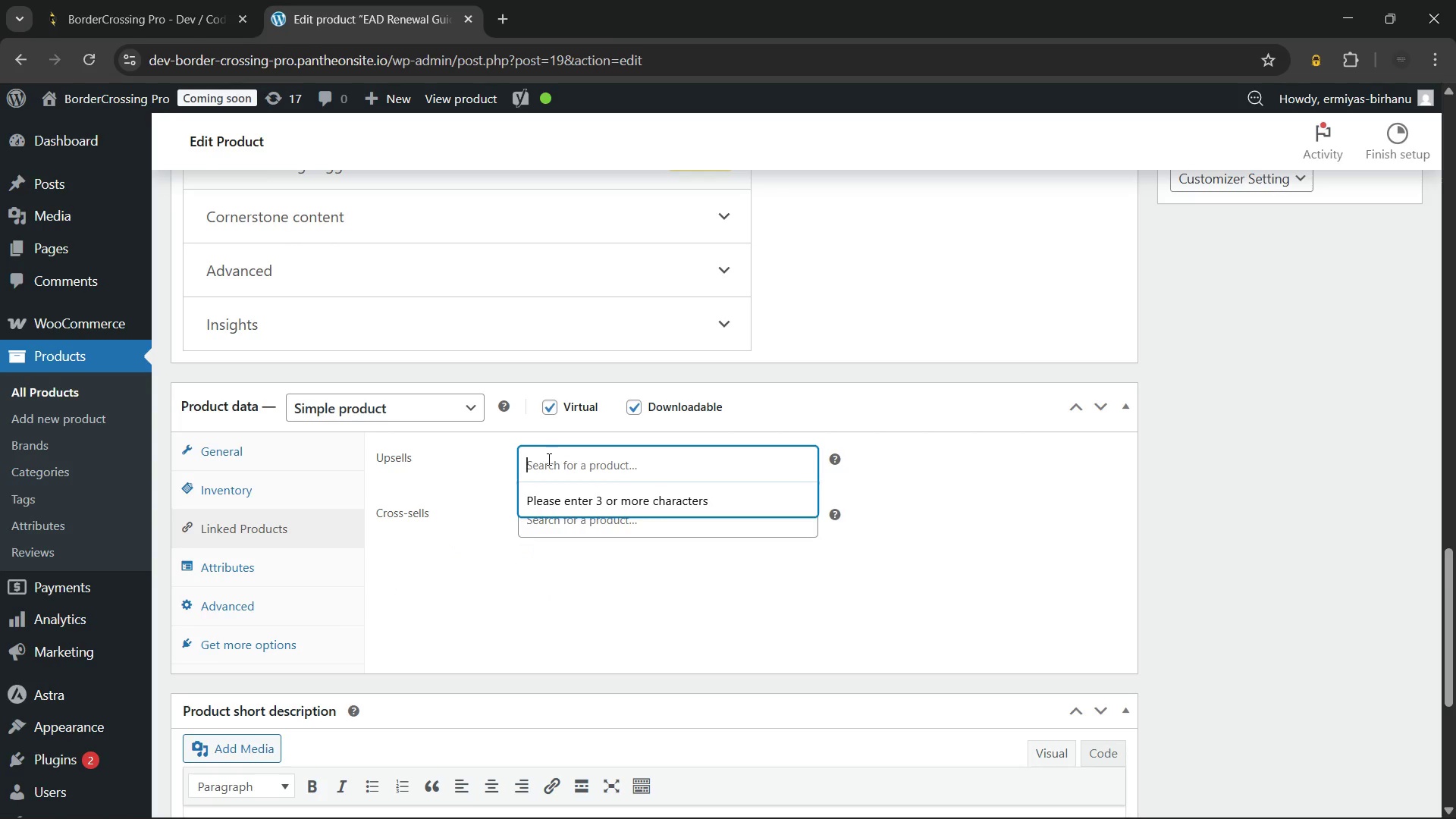 
type(i13)
 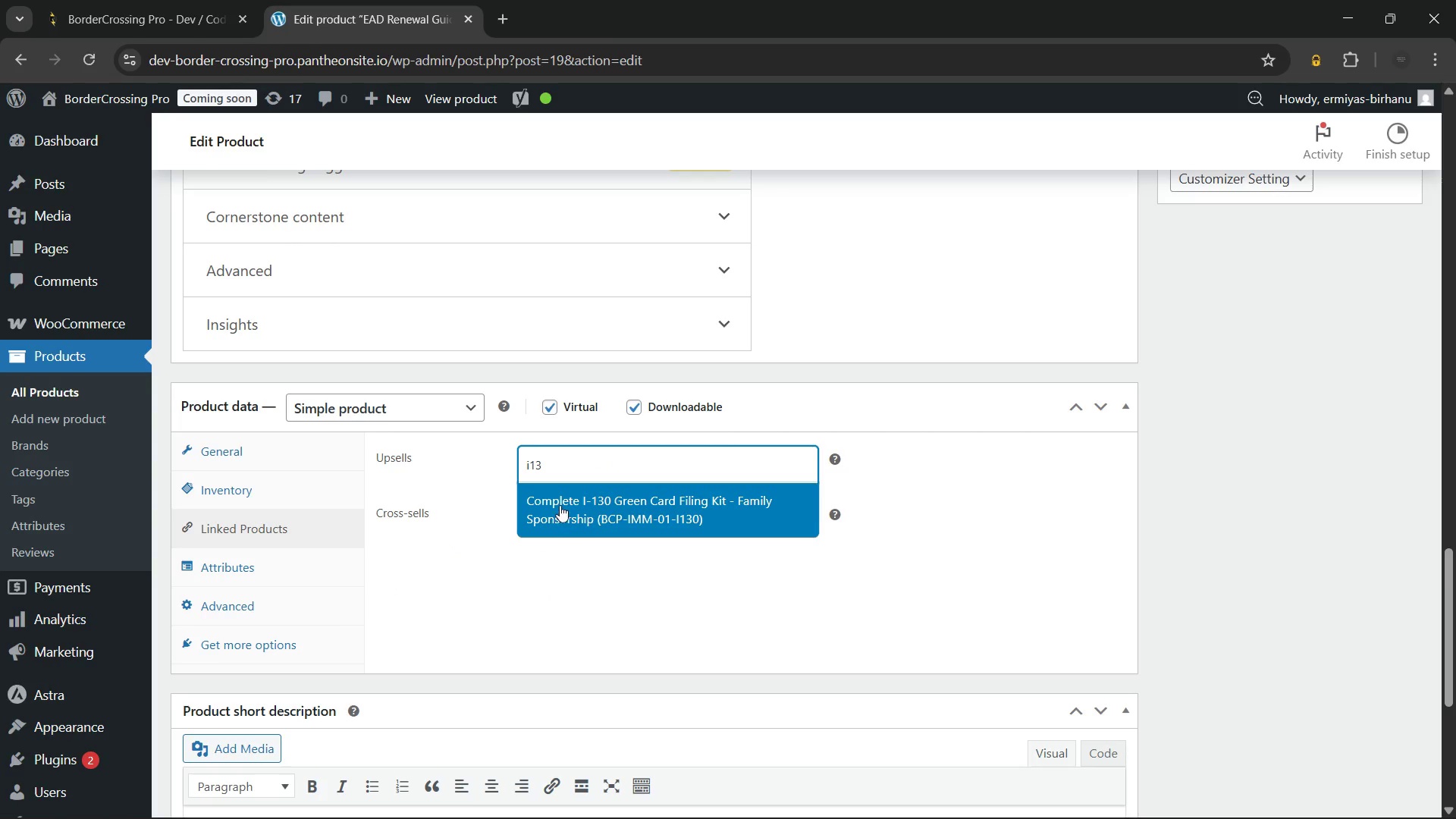 
left_click([560, 505])
 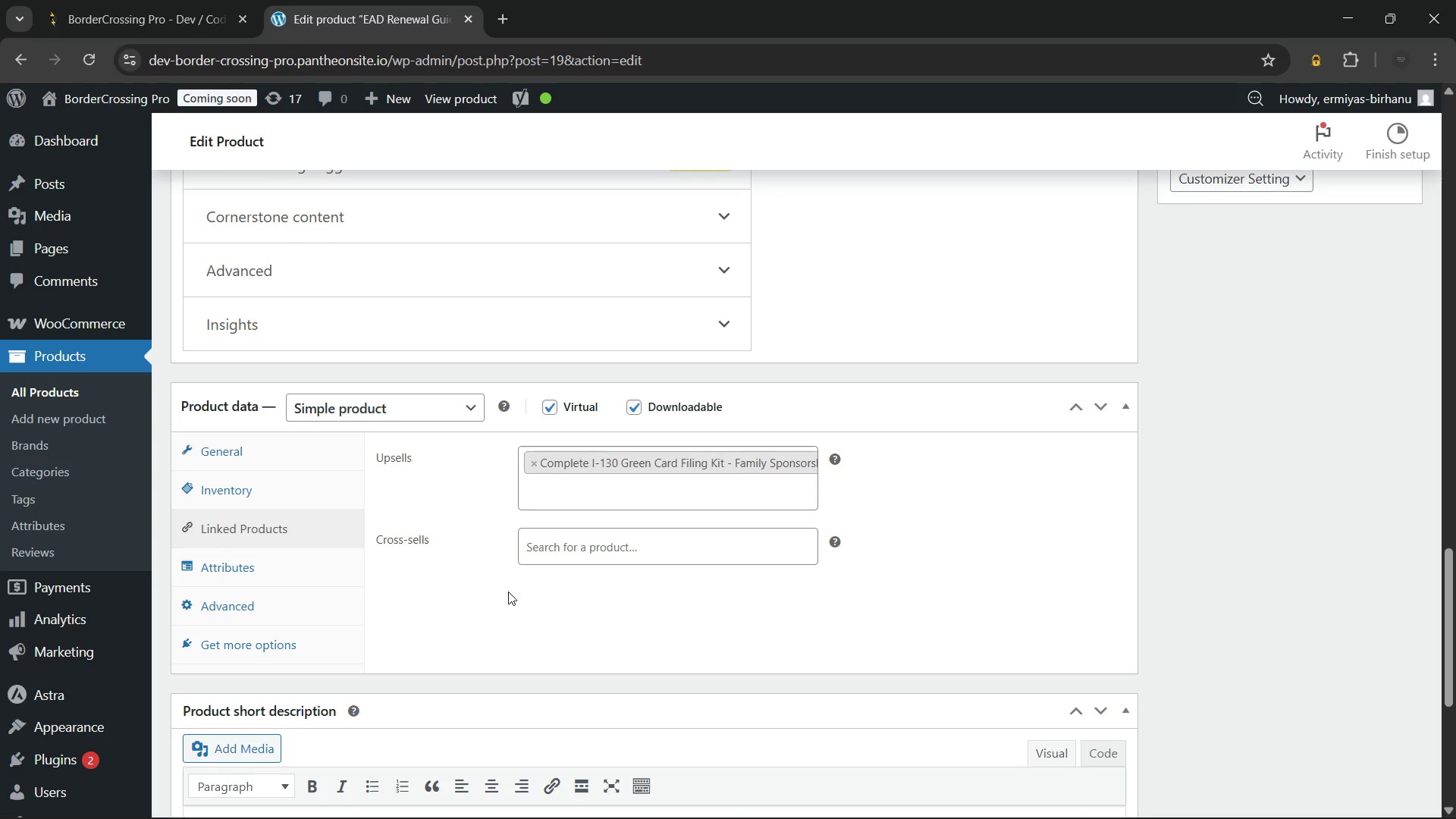 
wait(6.5)
 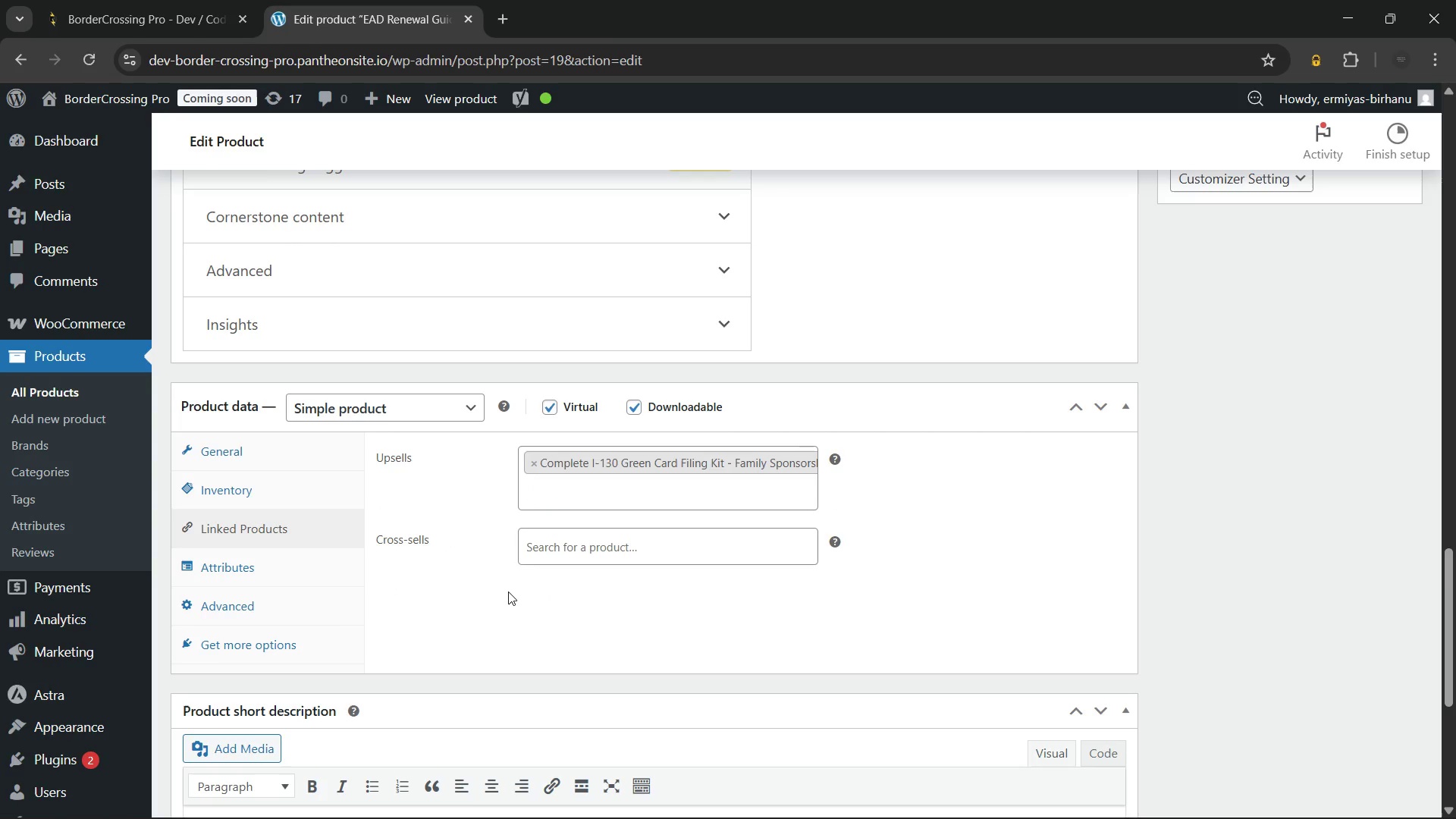 
scroll: coordinate [929, 592], scroll_direction: up, amount: 4.0
 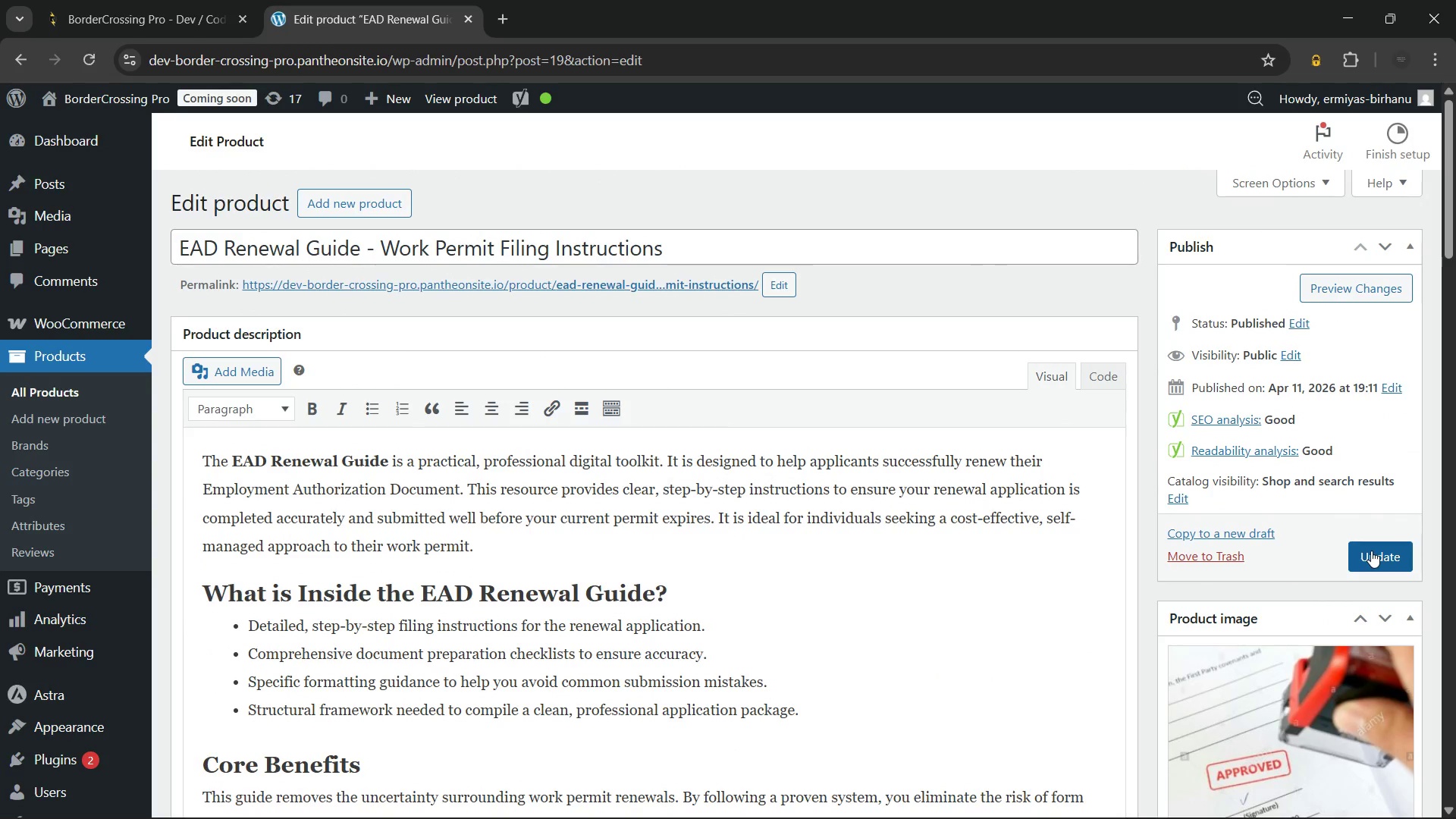 
scroll: coordinate [558, 547], scroll_direction: down, amount: 1.0
 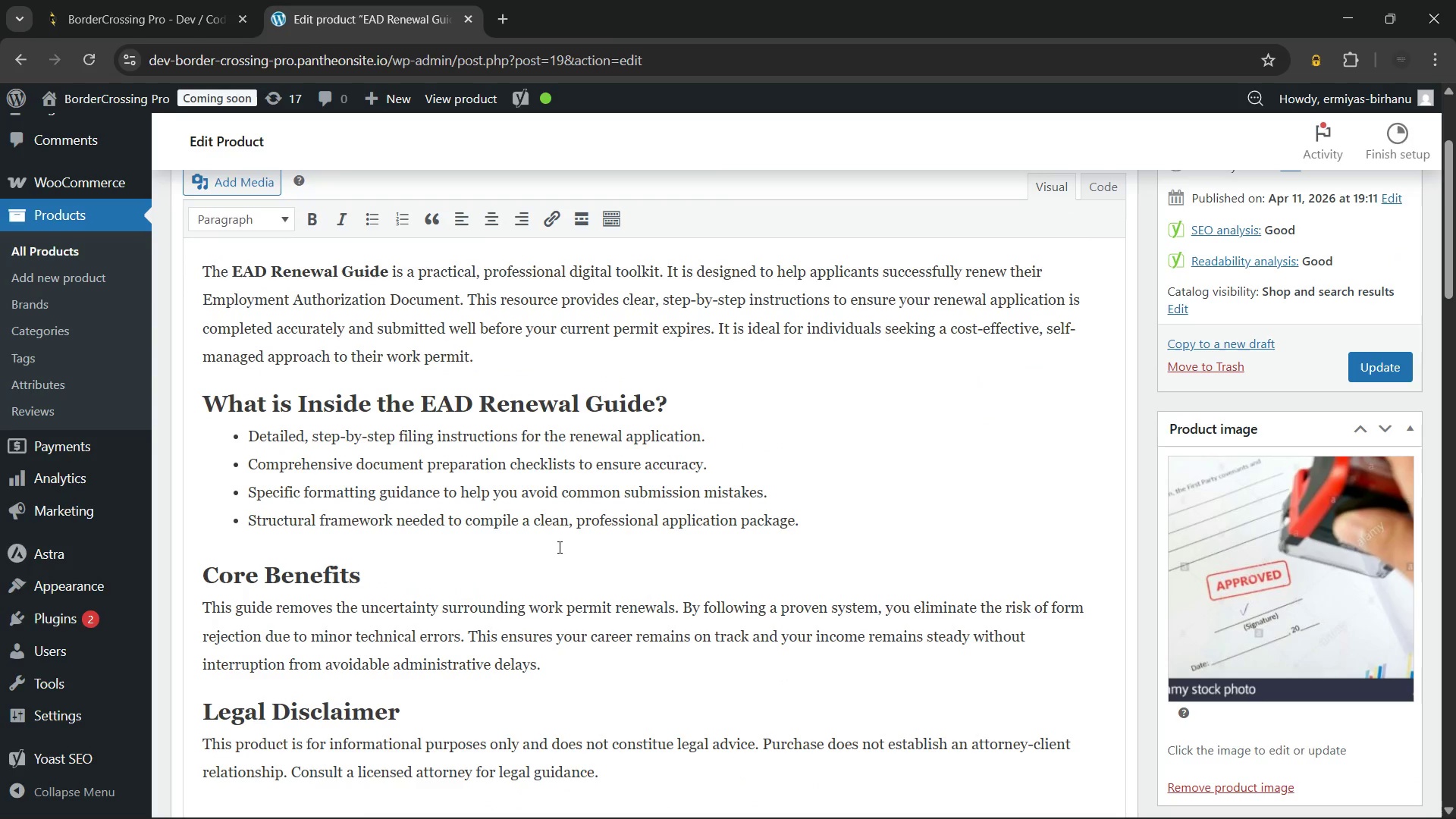 
wait(9.12)
 